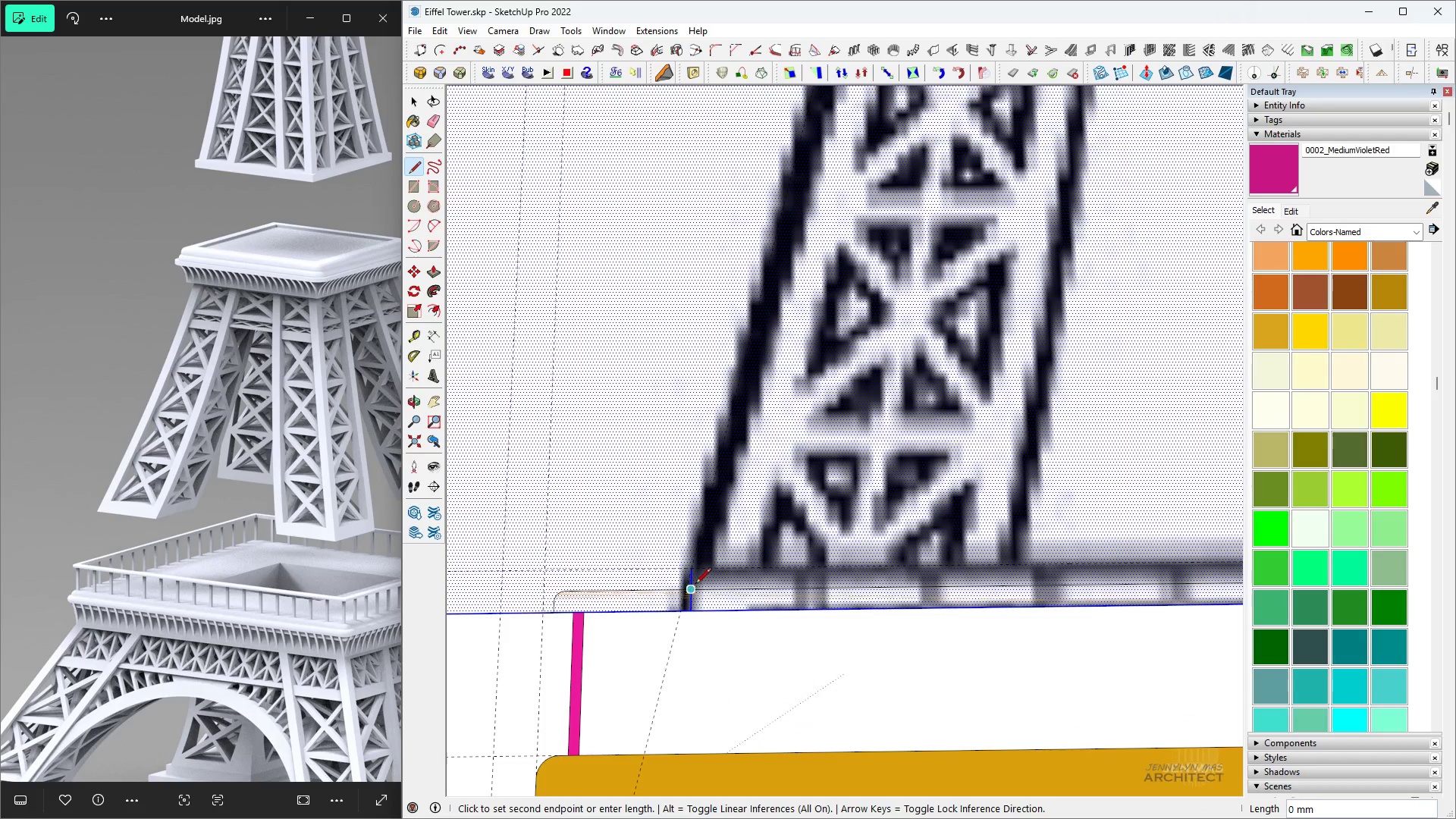 
scroll: coordinate [807, 115], scroll_direction: down, amount: 4.0
 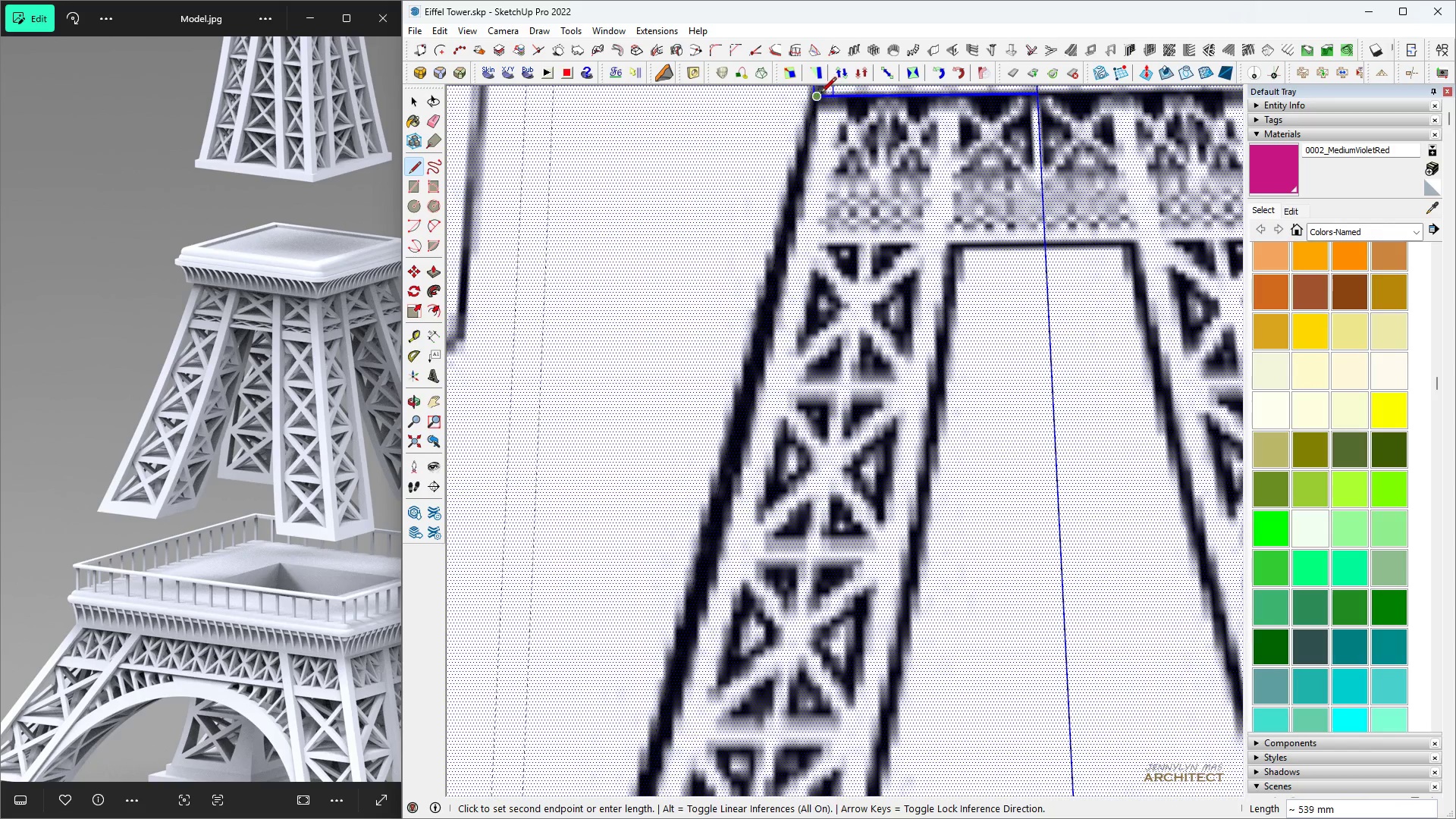 
left_click([817, 94])
 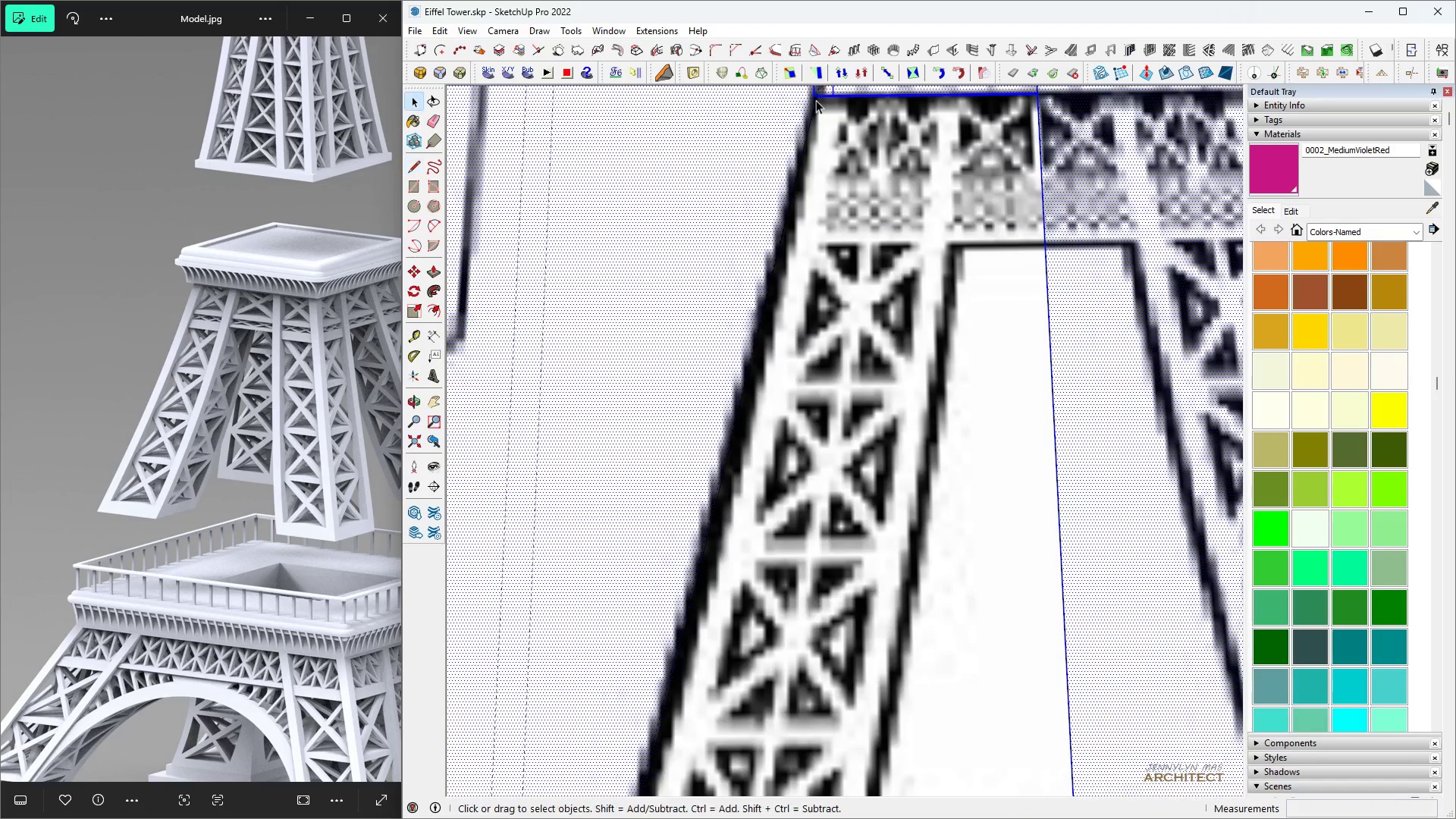 
type( hhhhhh e )
 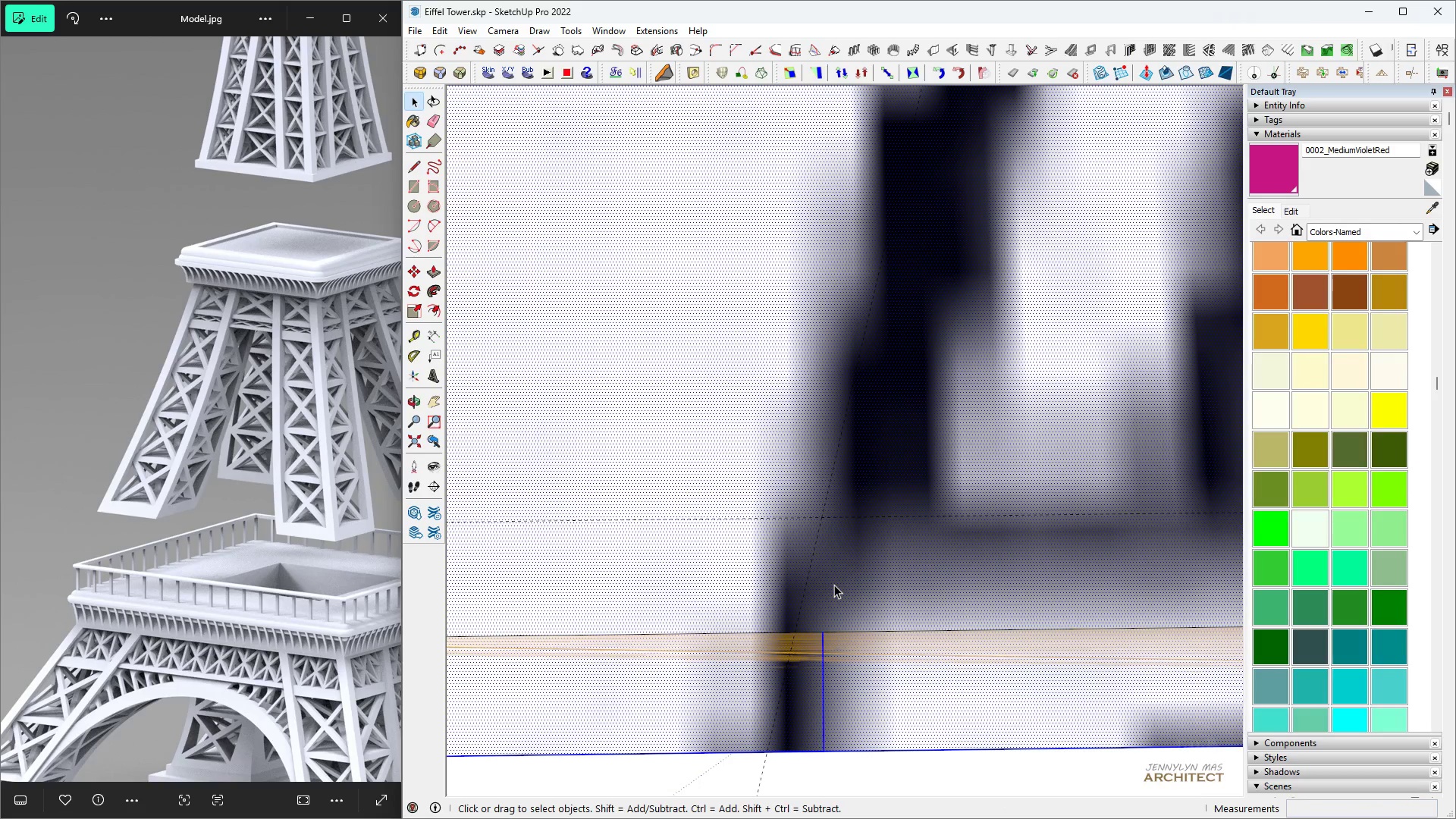 
scroll: coordinate [815, 105], scroll_direction: down, amount: 3.0
 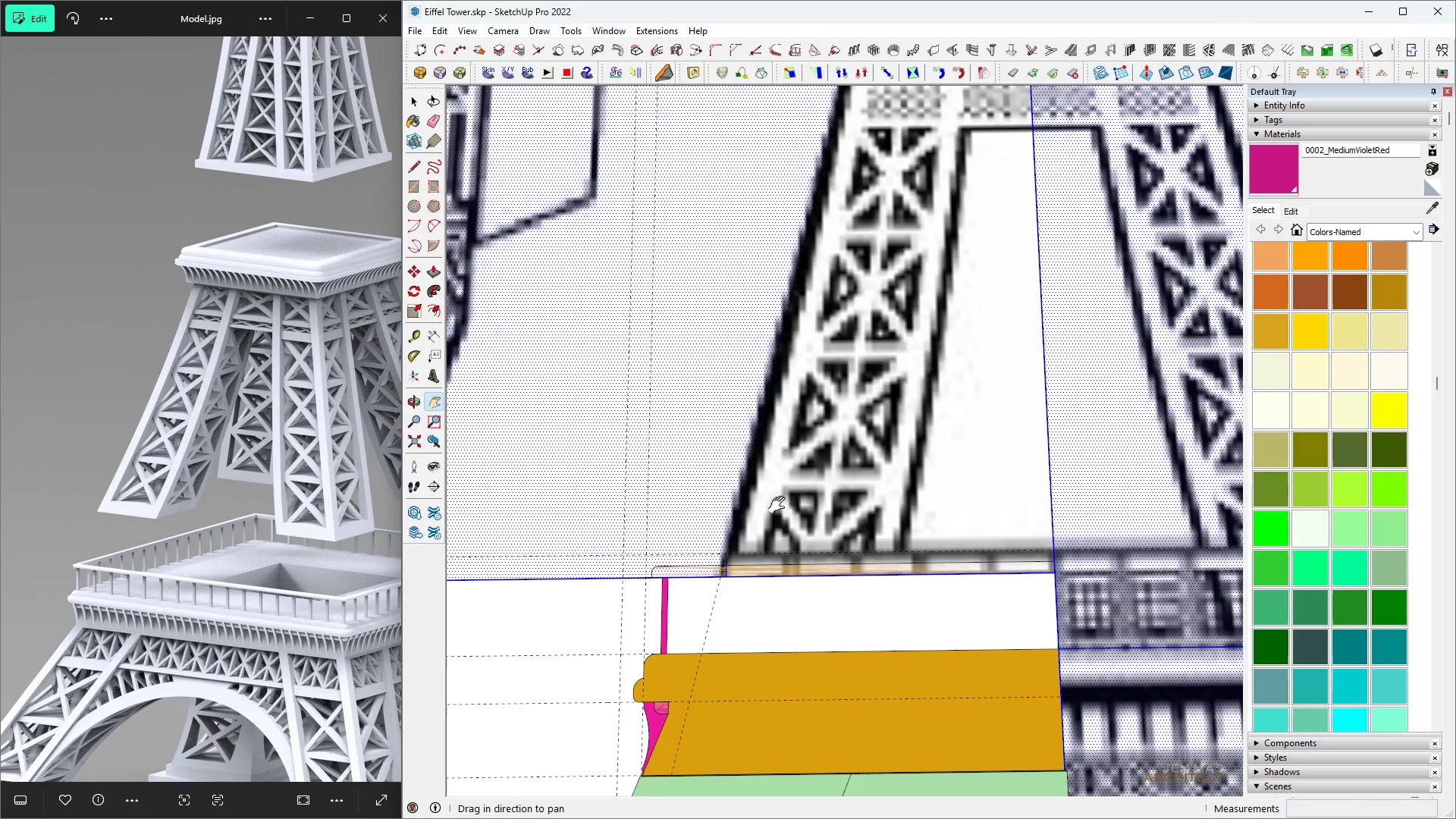 
scroll: coordinate [780, 551], scroll_direction: up, amount: 22.0
 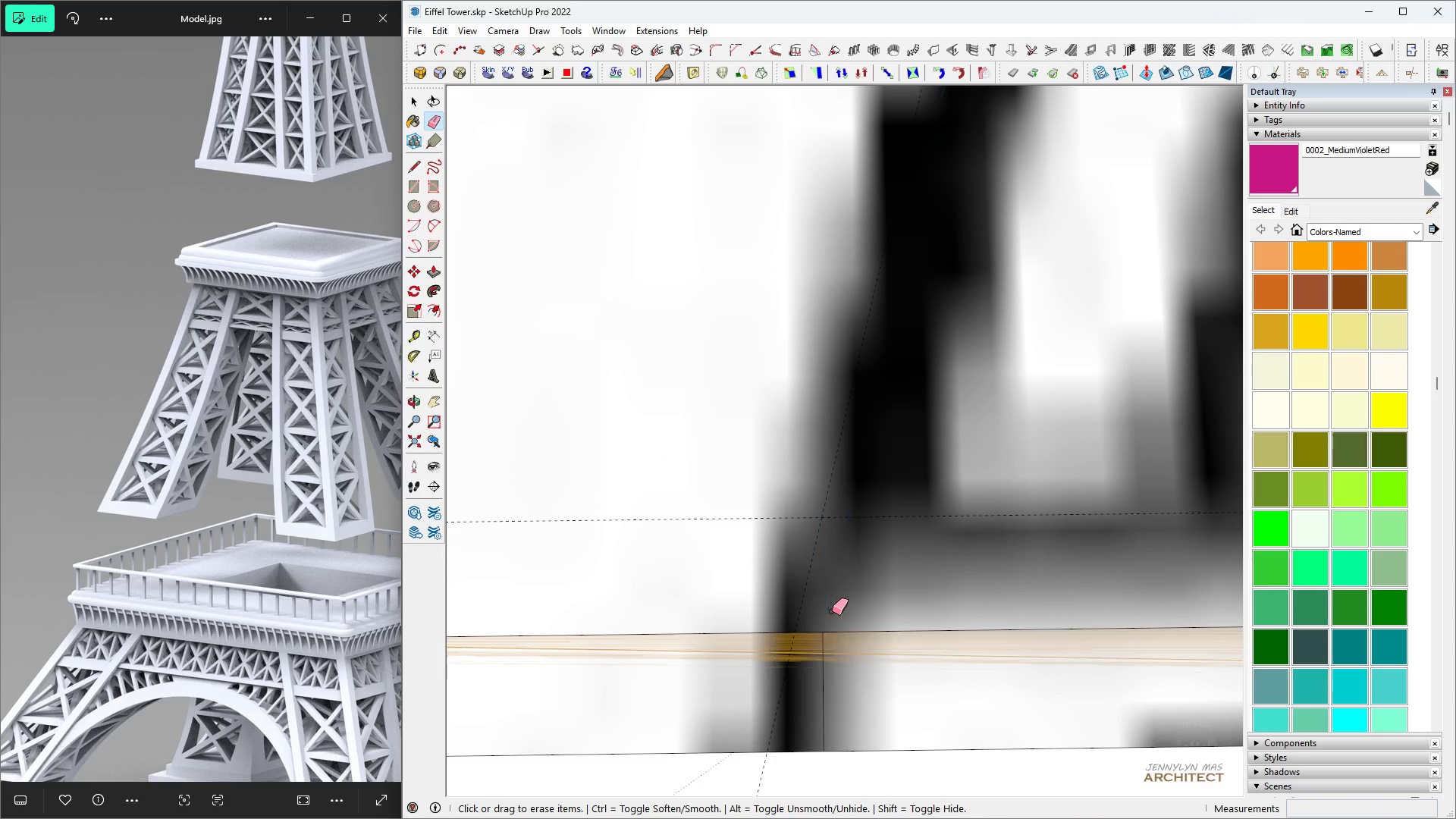 
double_click([834, 585])
 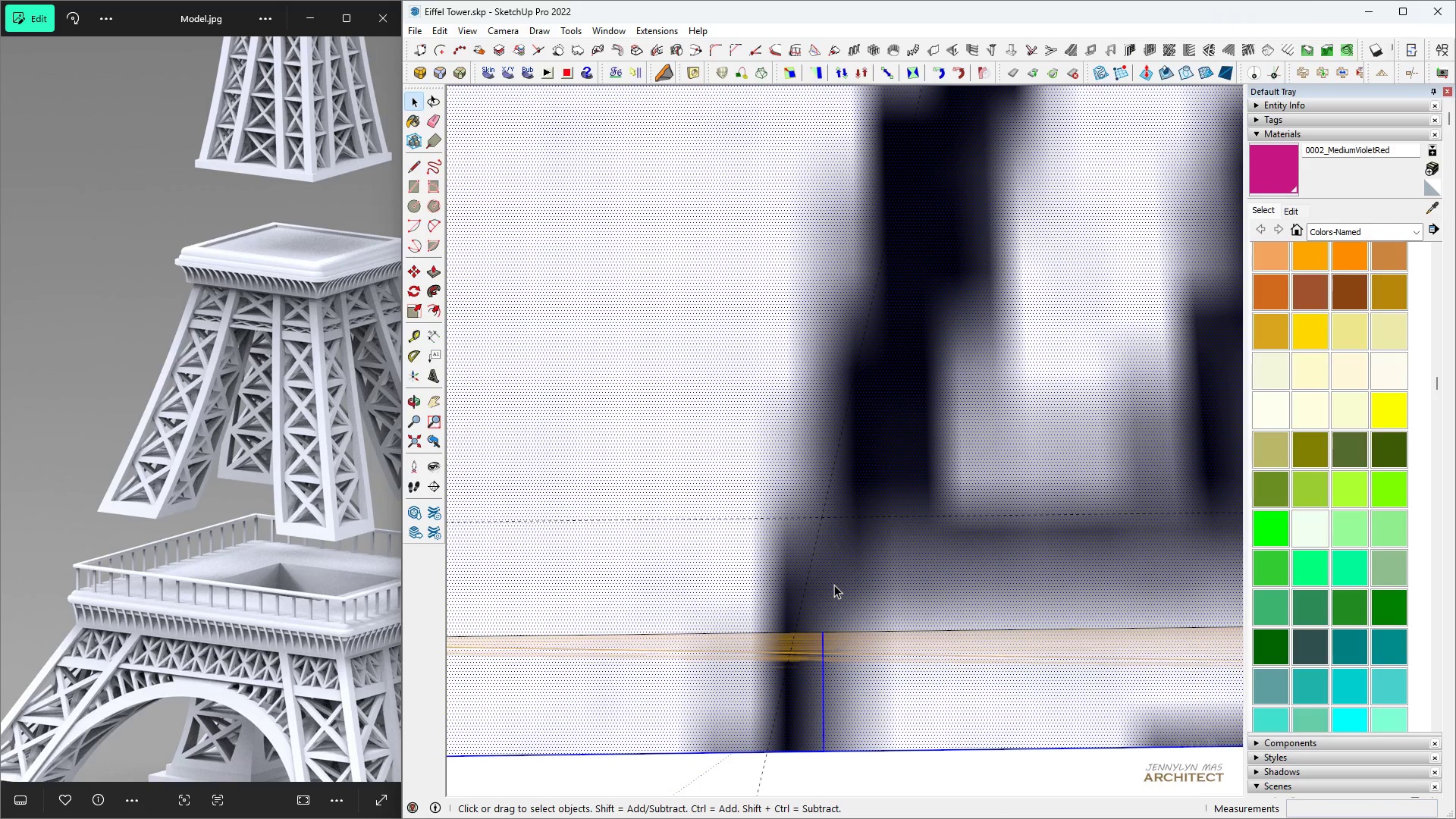 
triple_click([834, 585])
 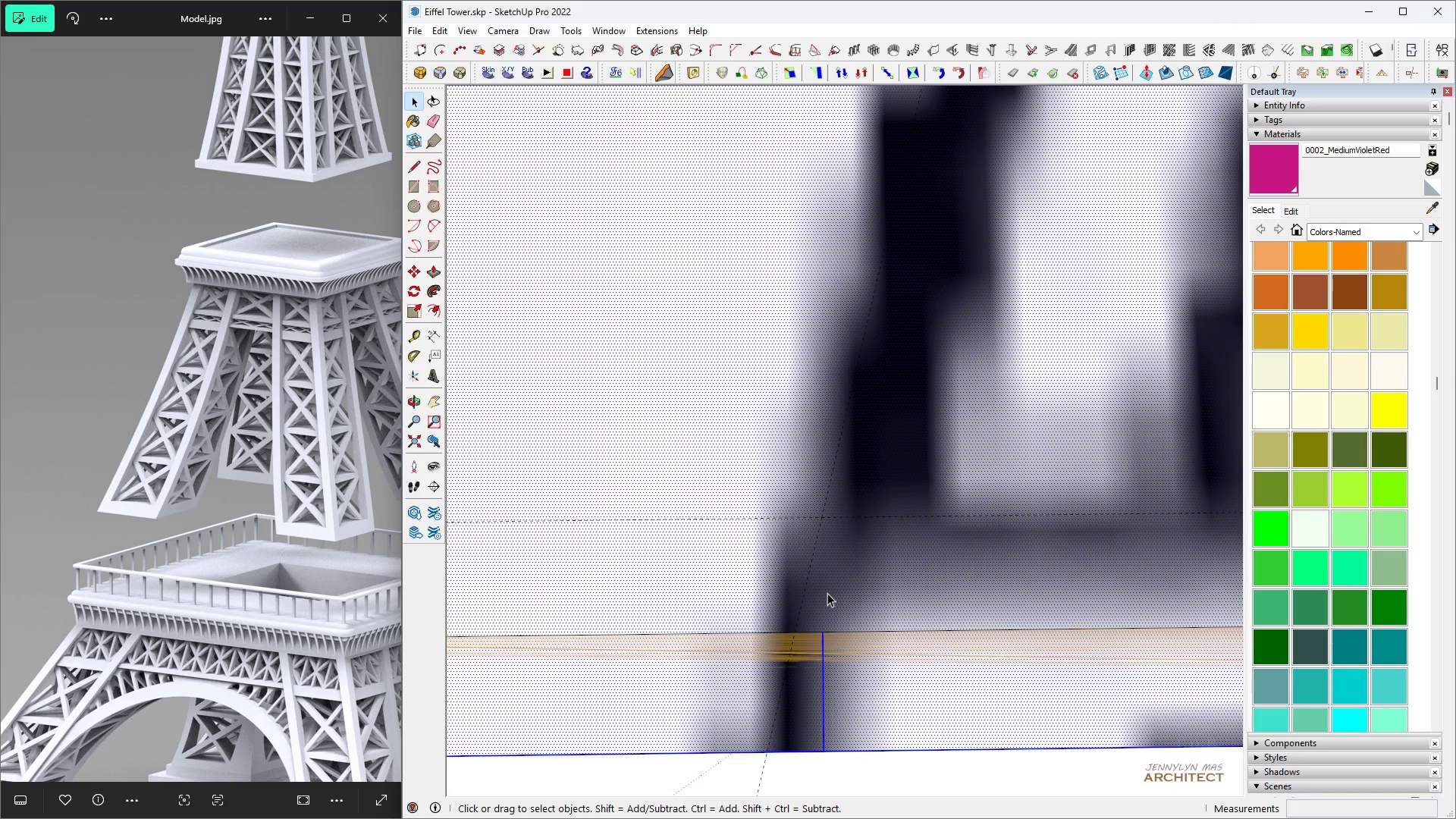 
scroll: coordinate [824, 610], scroll_direction: down, amount: 13.0
 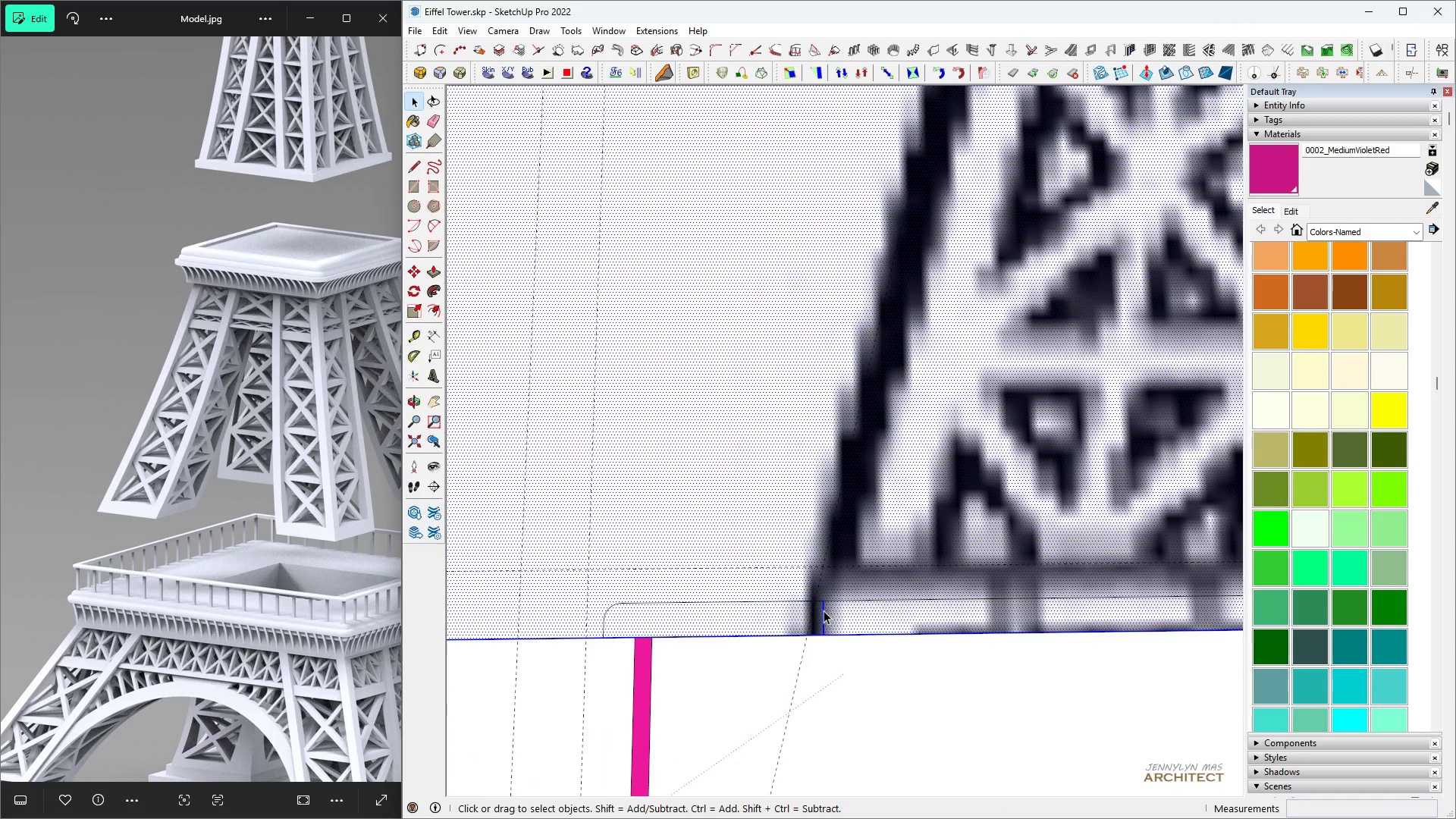 
left_click([824, 610])
 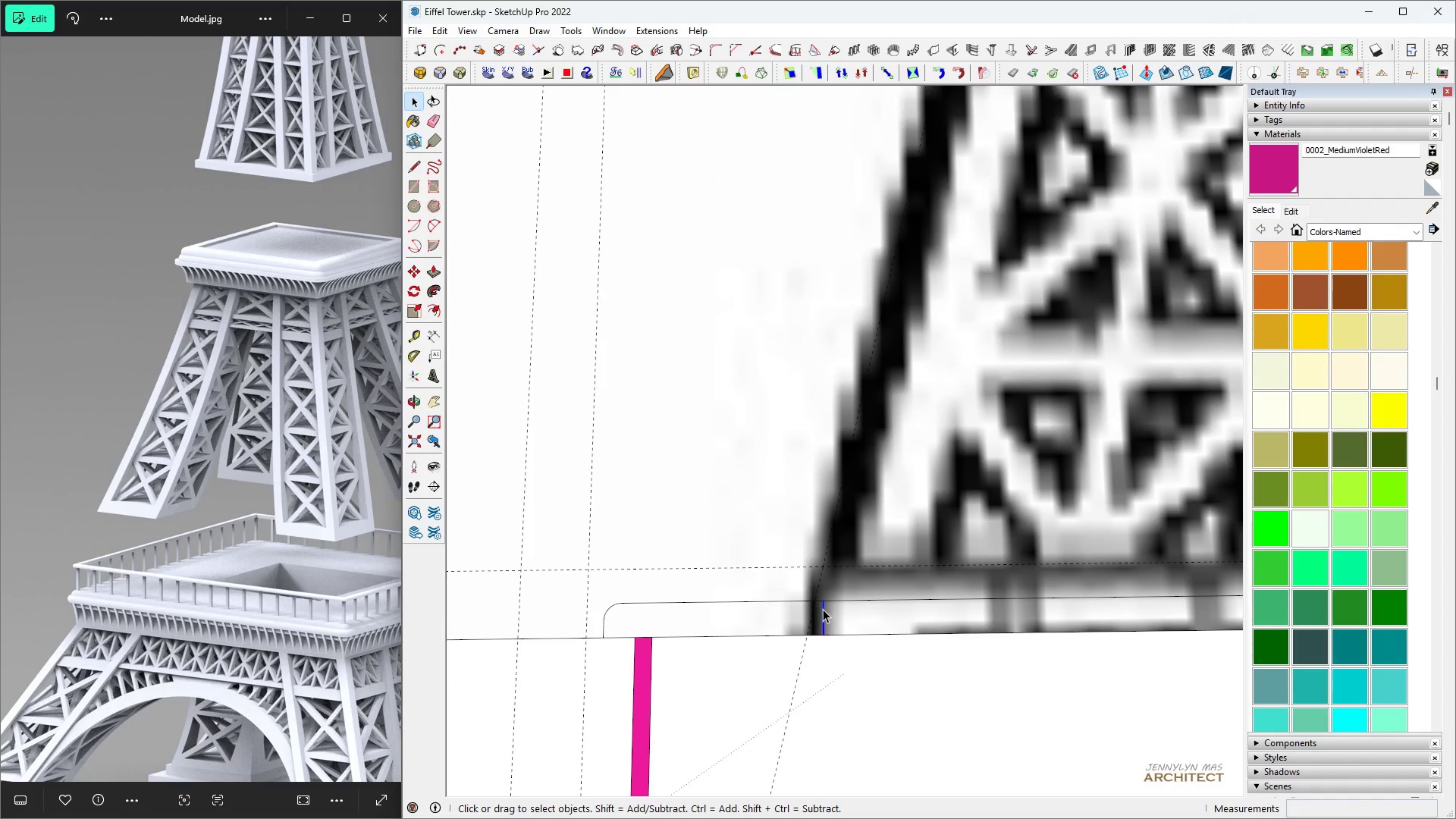 
scroll: coordinate [823, 609], scroll_direction: up, amount: 5.0
 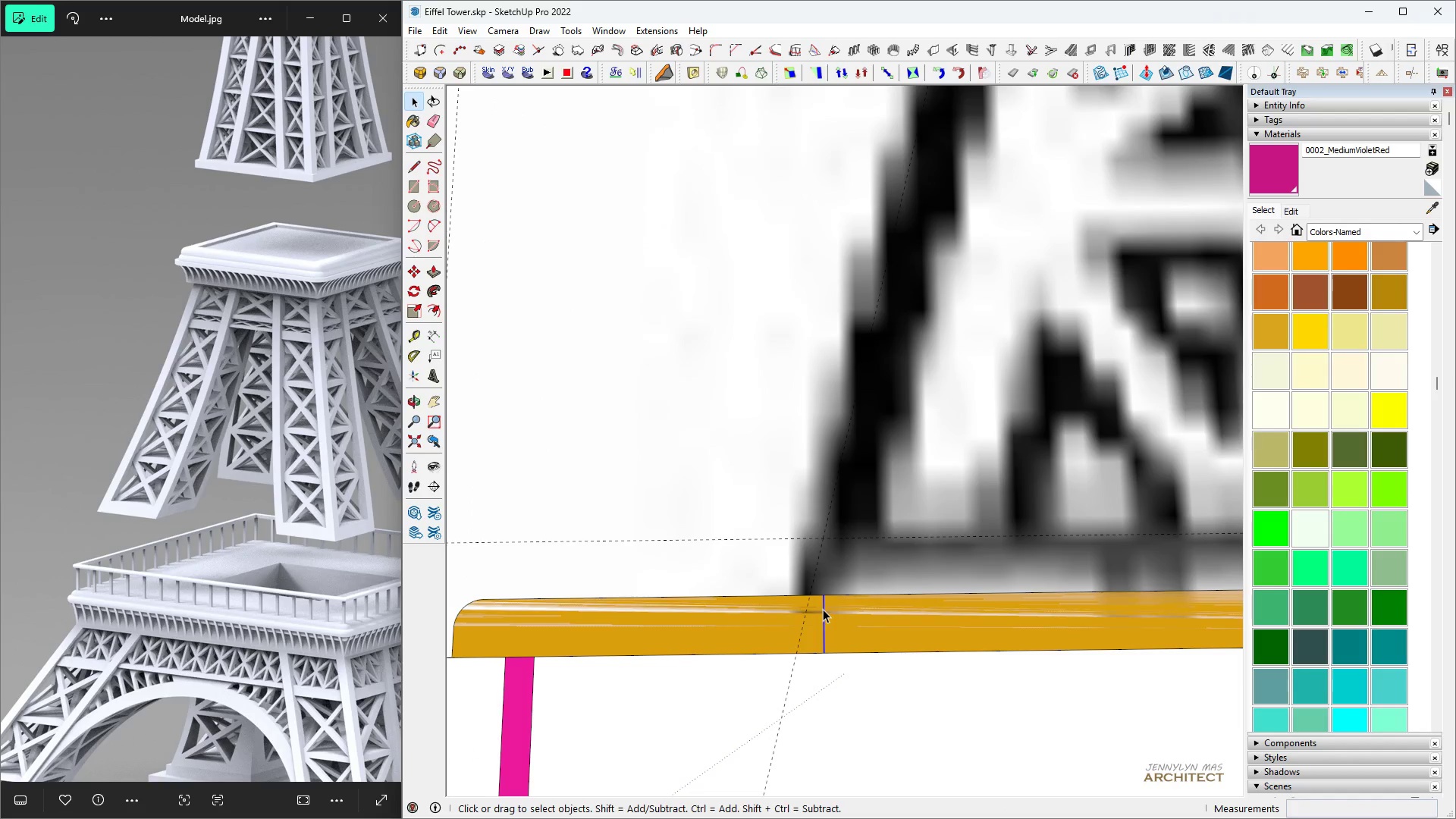 
key(Space)
 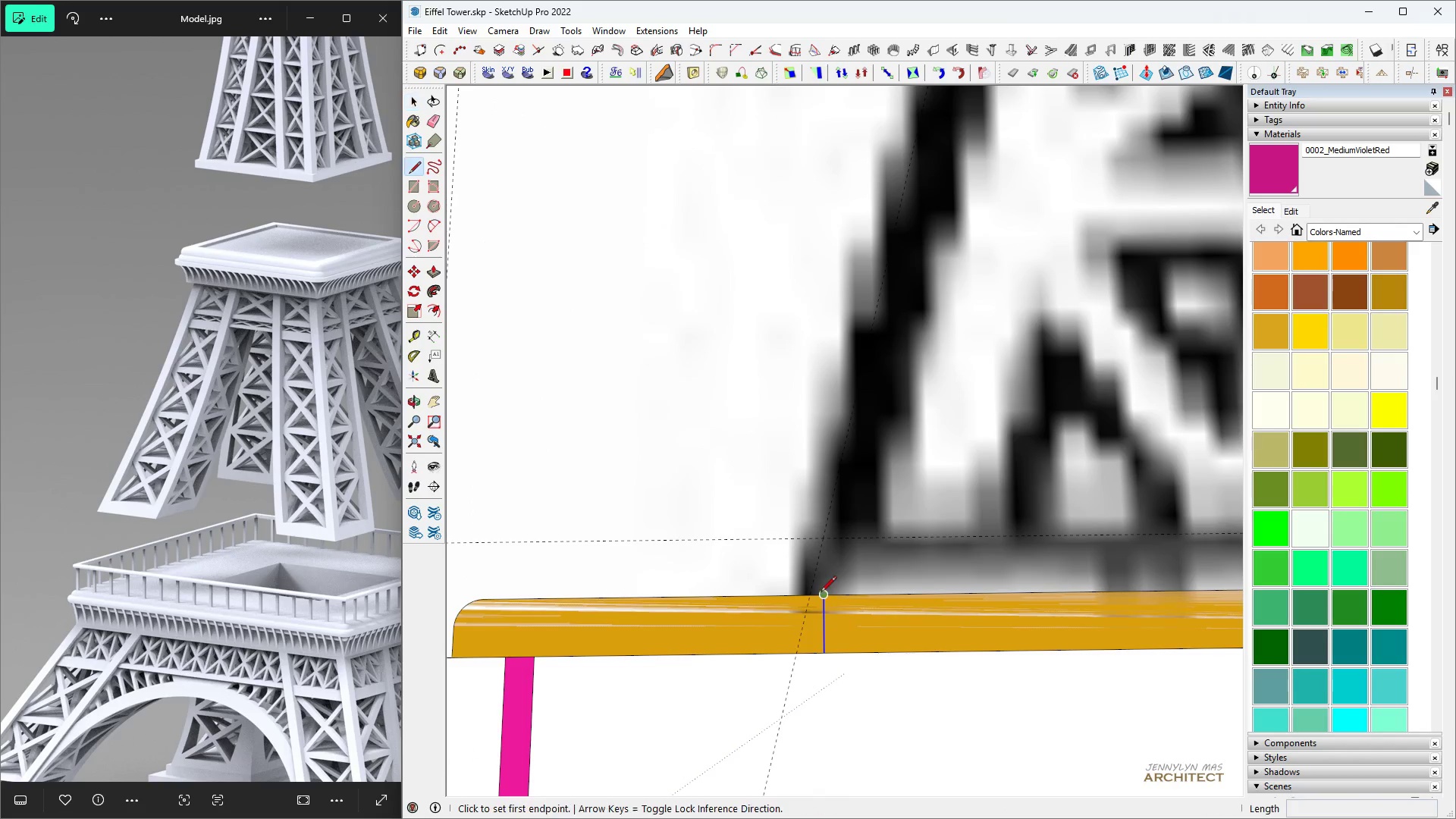 
key(L)
 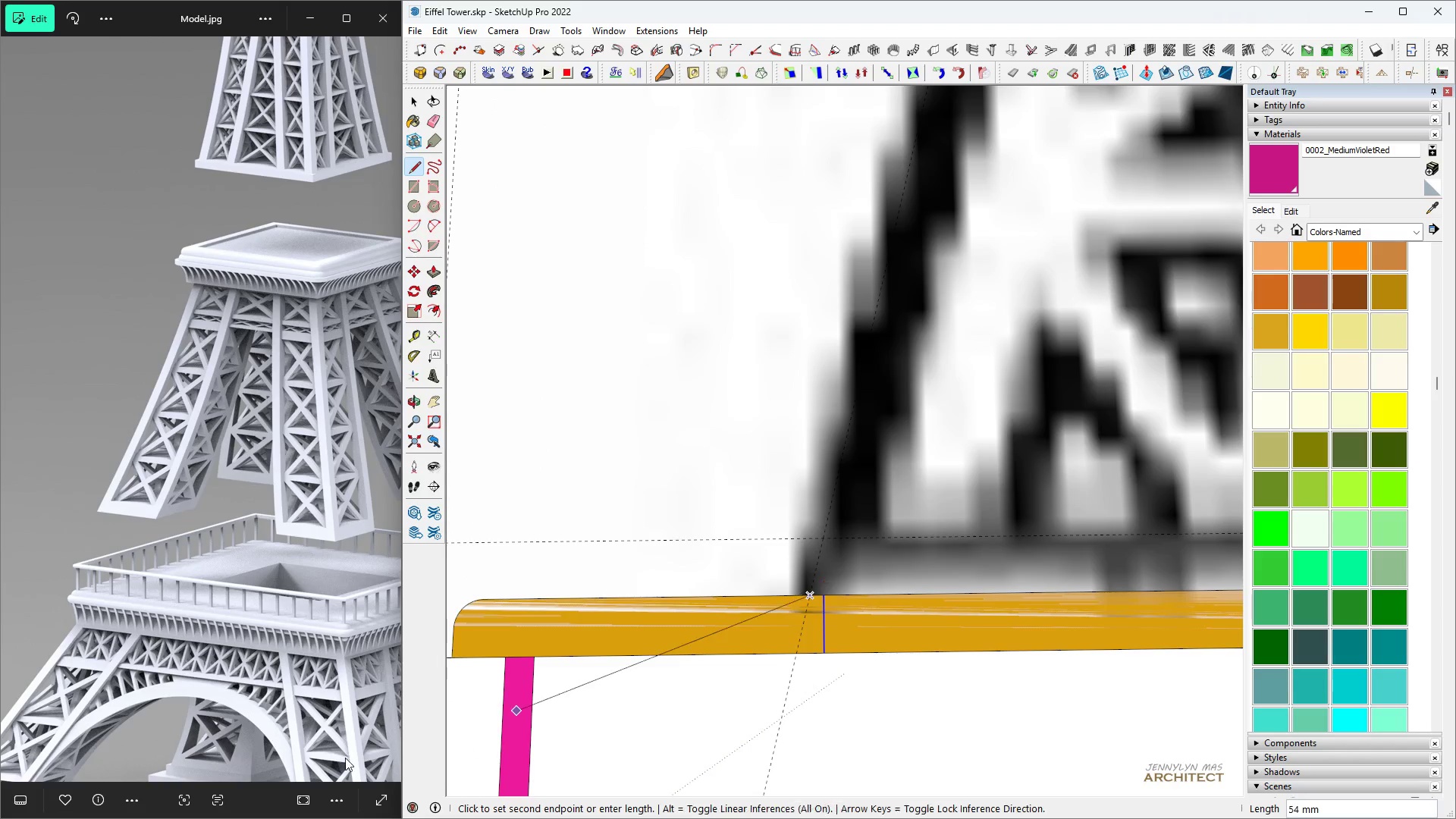 
scroll: coordinate [626, 567], scroll_direction: down, amount: 20.0
 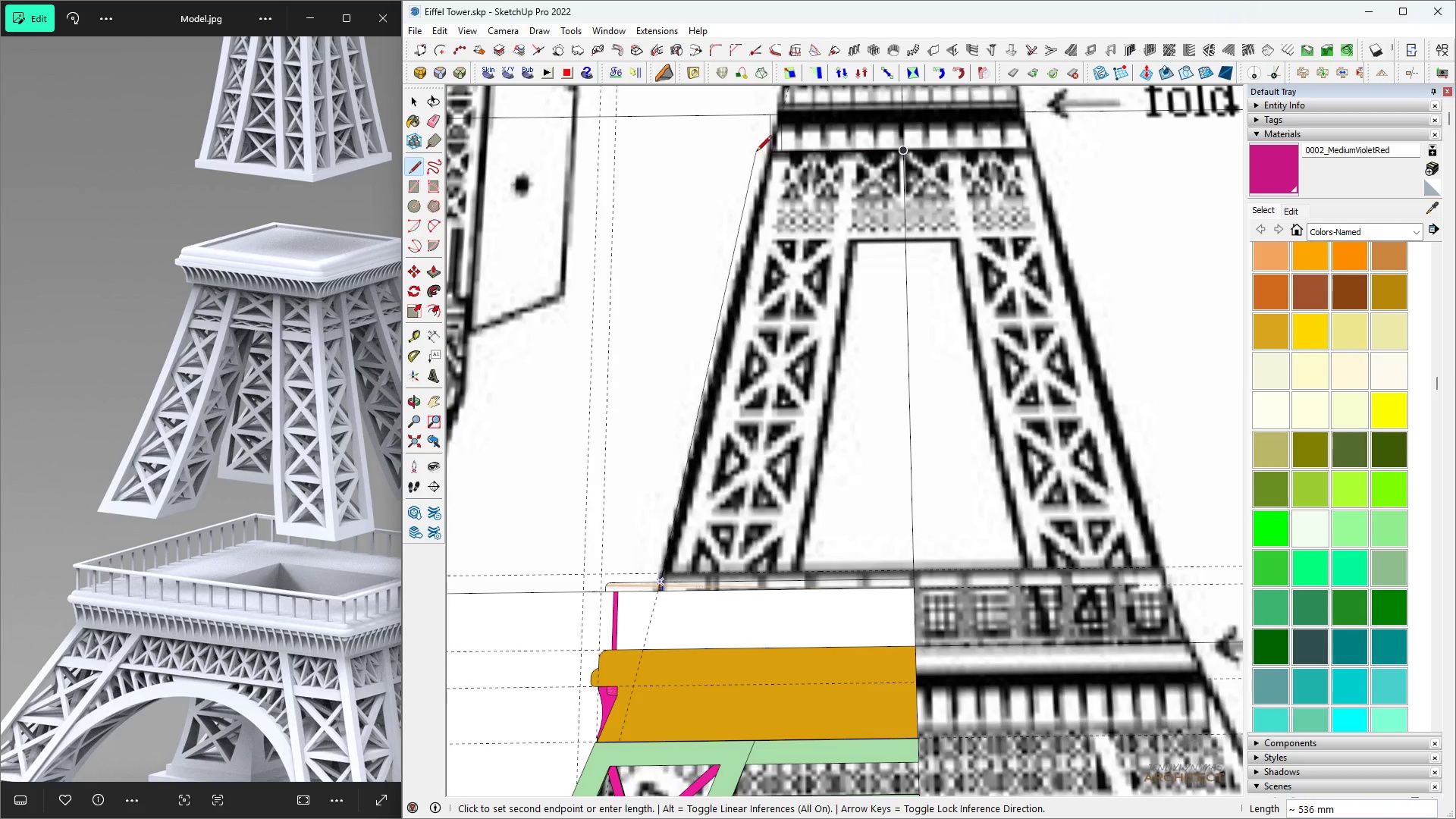 
scroll: coordinate [812, 194], scroll_direction: up, amount: 26.0
 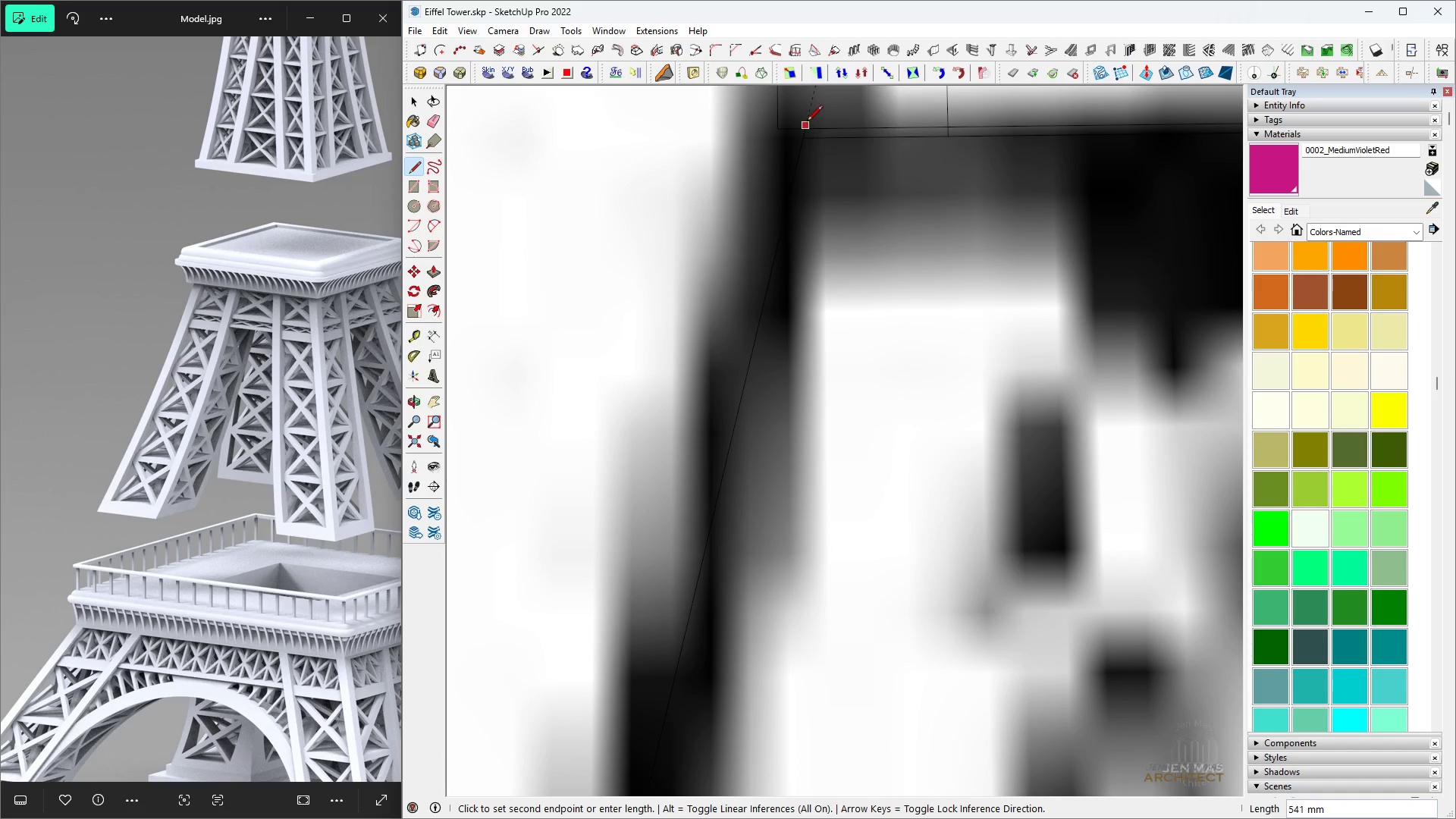 
left_click([807, 122])
 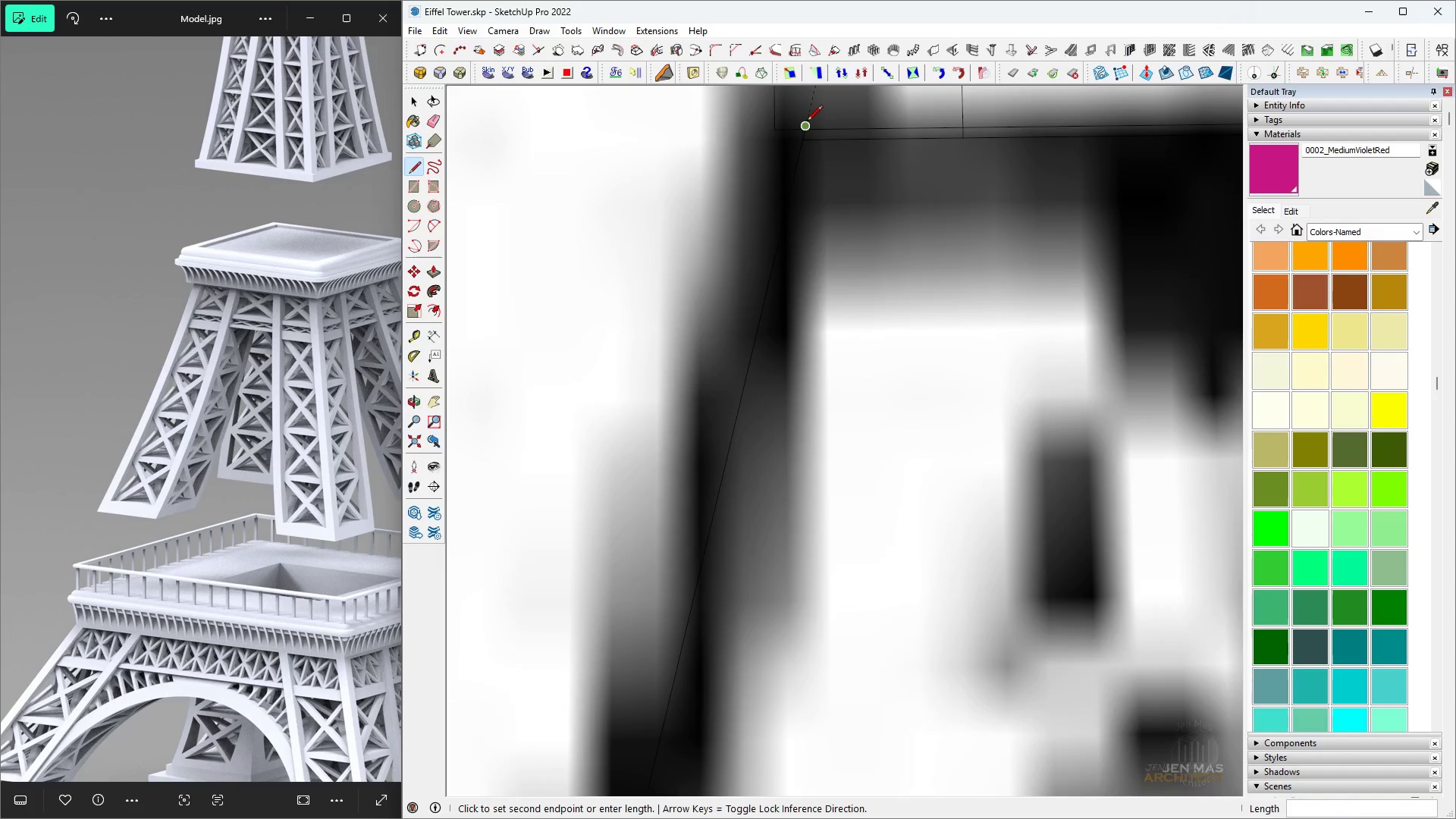 
scroll: coordinate [807, 122], scroll_direction: up, amount: 3.0
 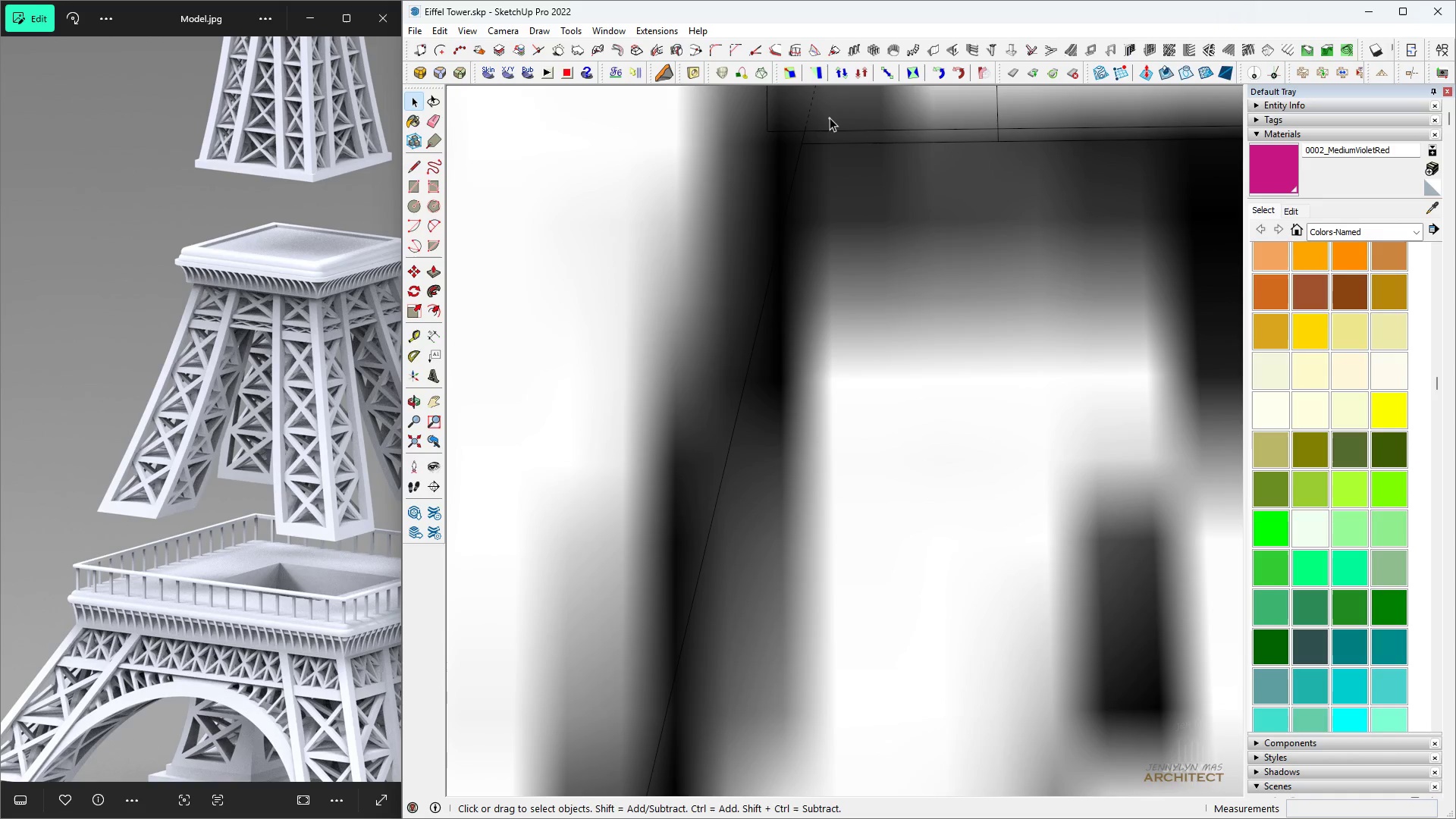 
key(Space)
 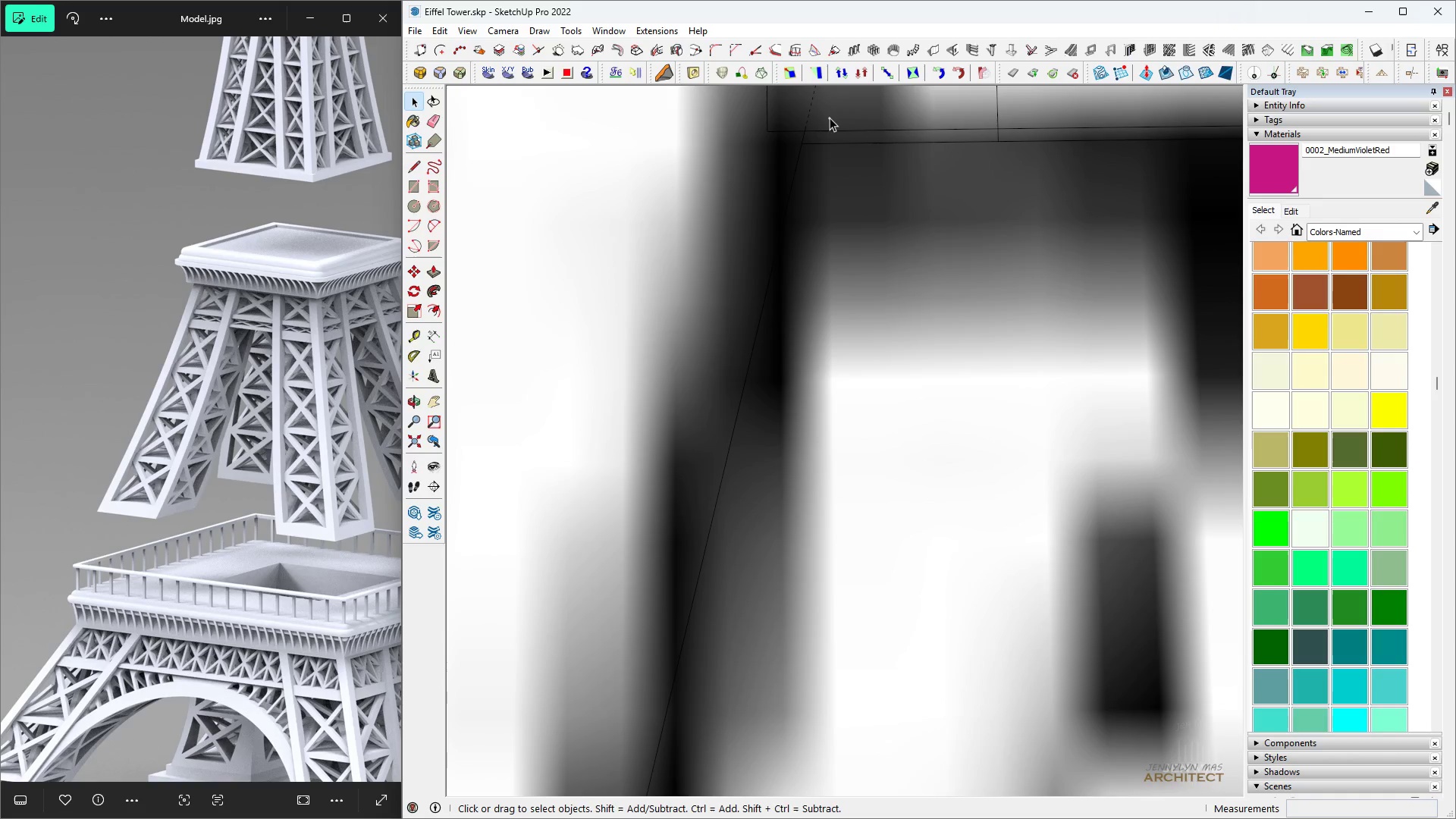 
double_click([830, 181])
 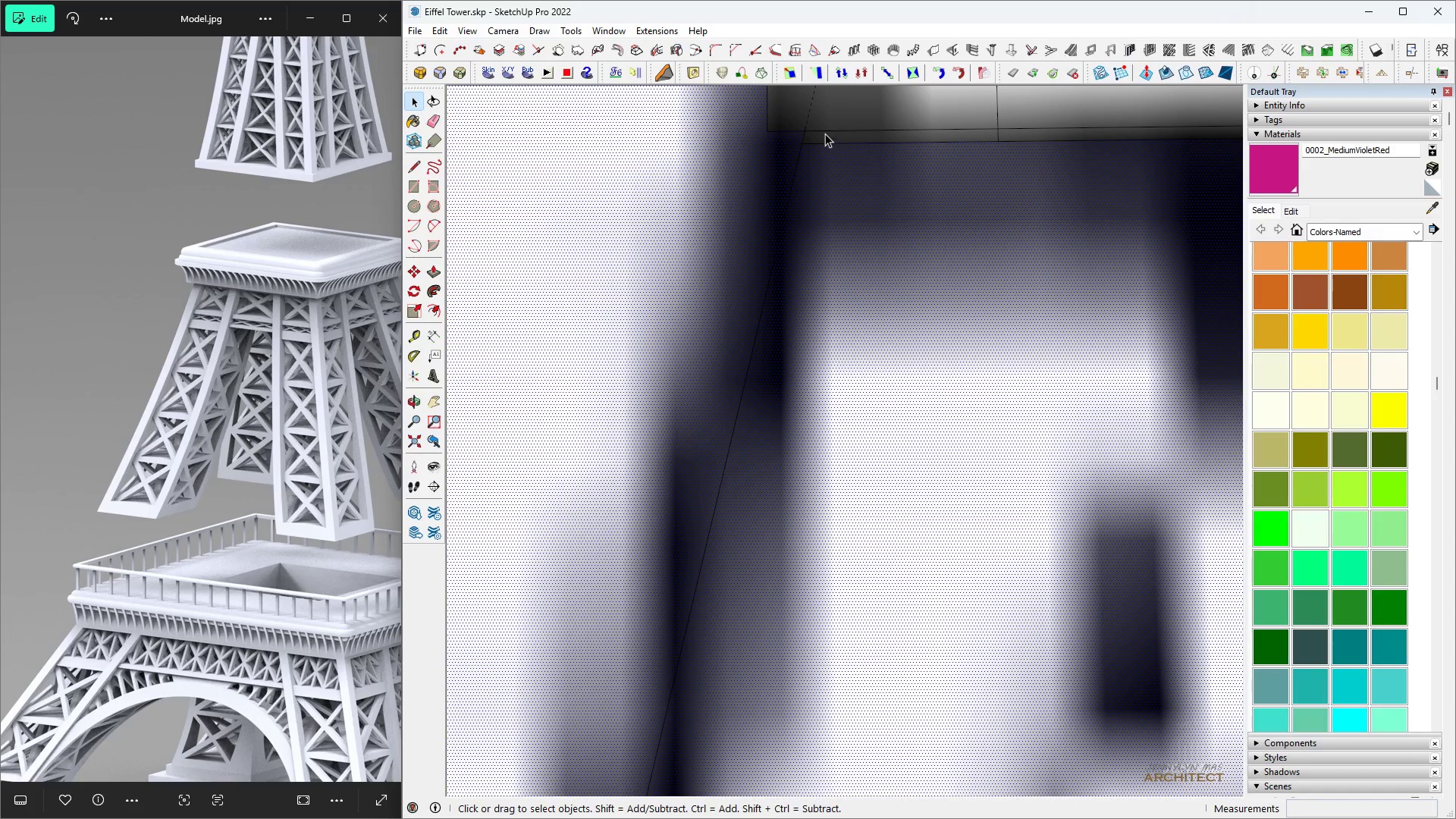 
key(E)
 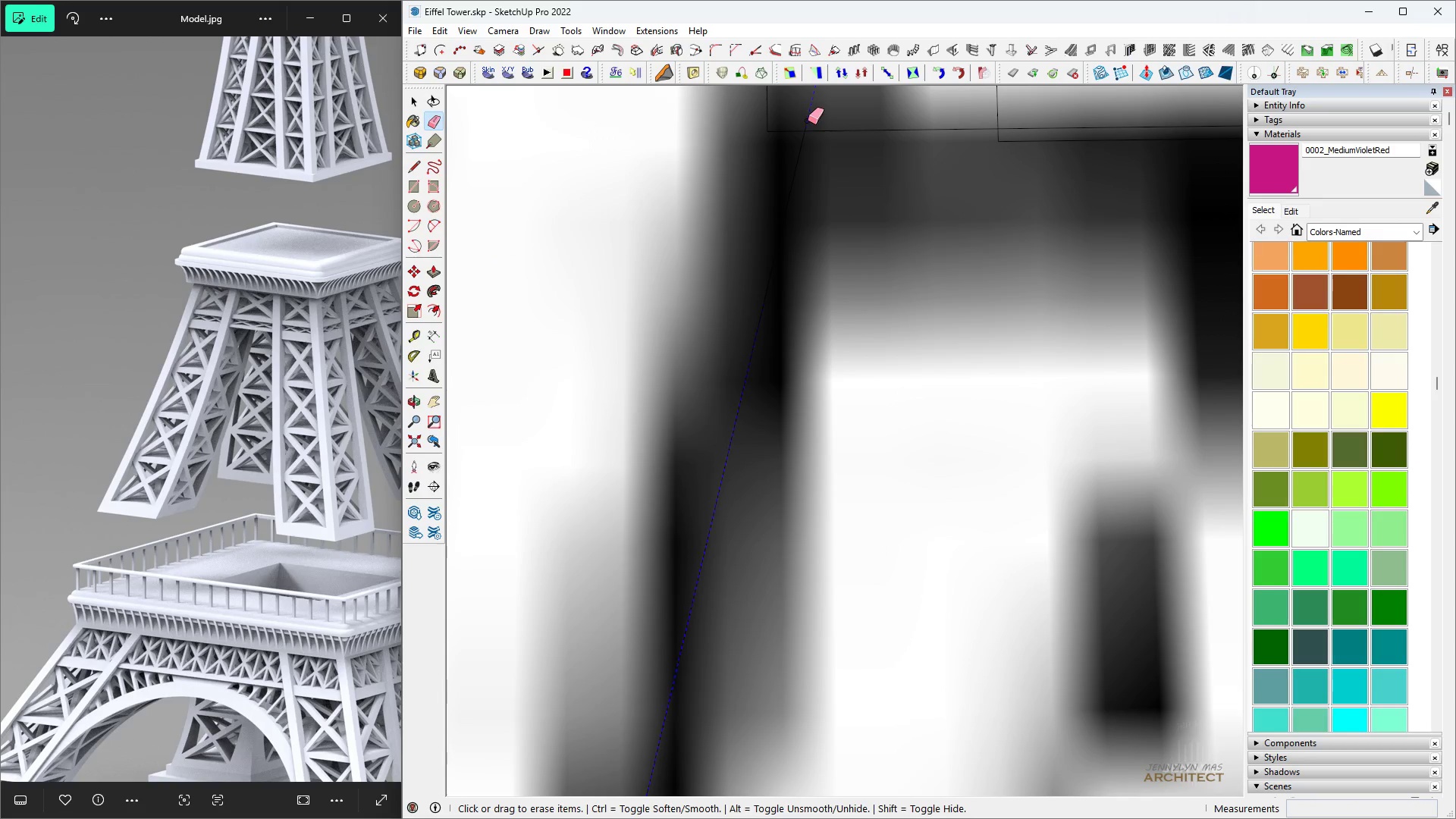 
scroll: coordinate [814, 161], scroll_direction: down, amount: 5.0
 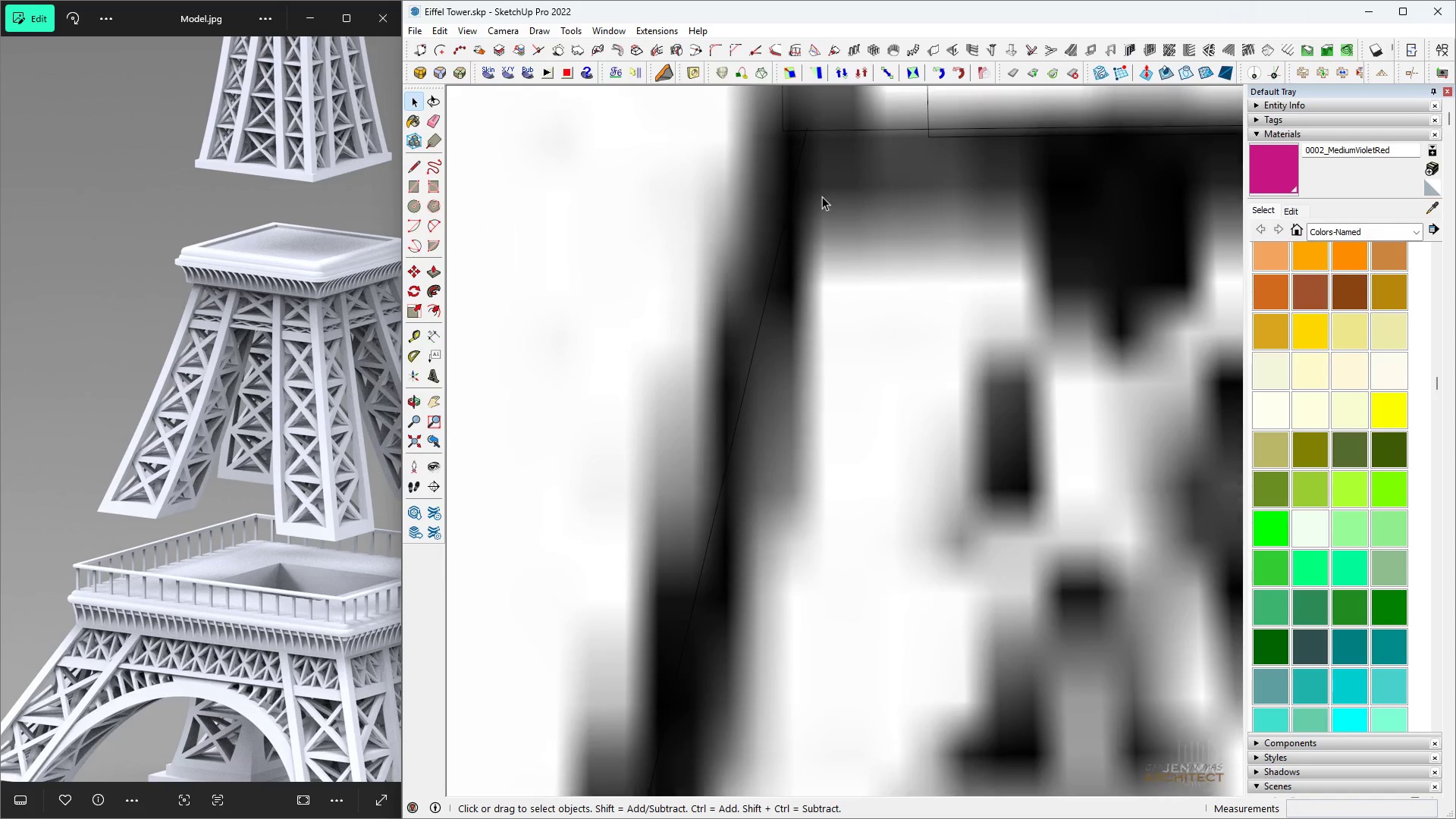 
key(Space)
 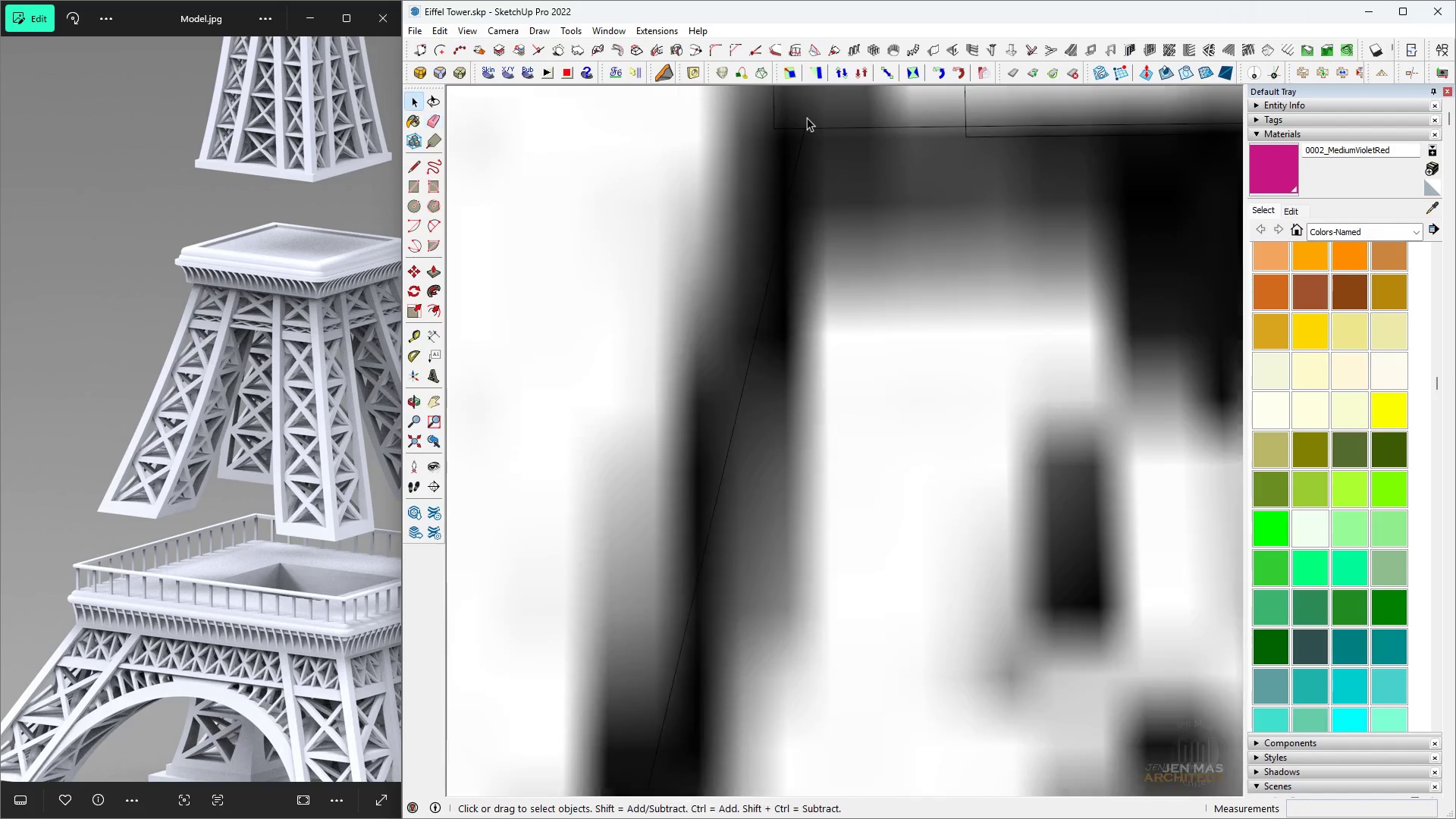 
left_click([822, 196])
 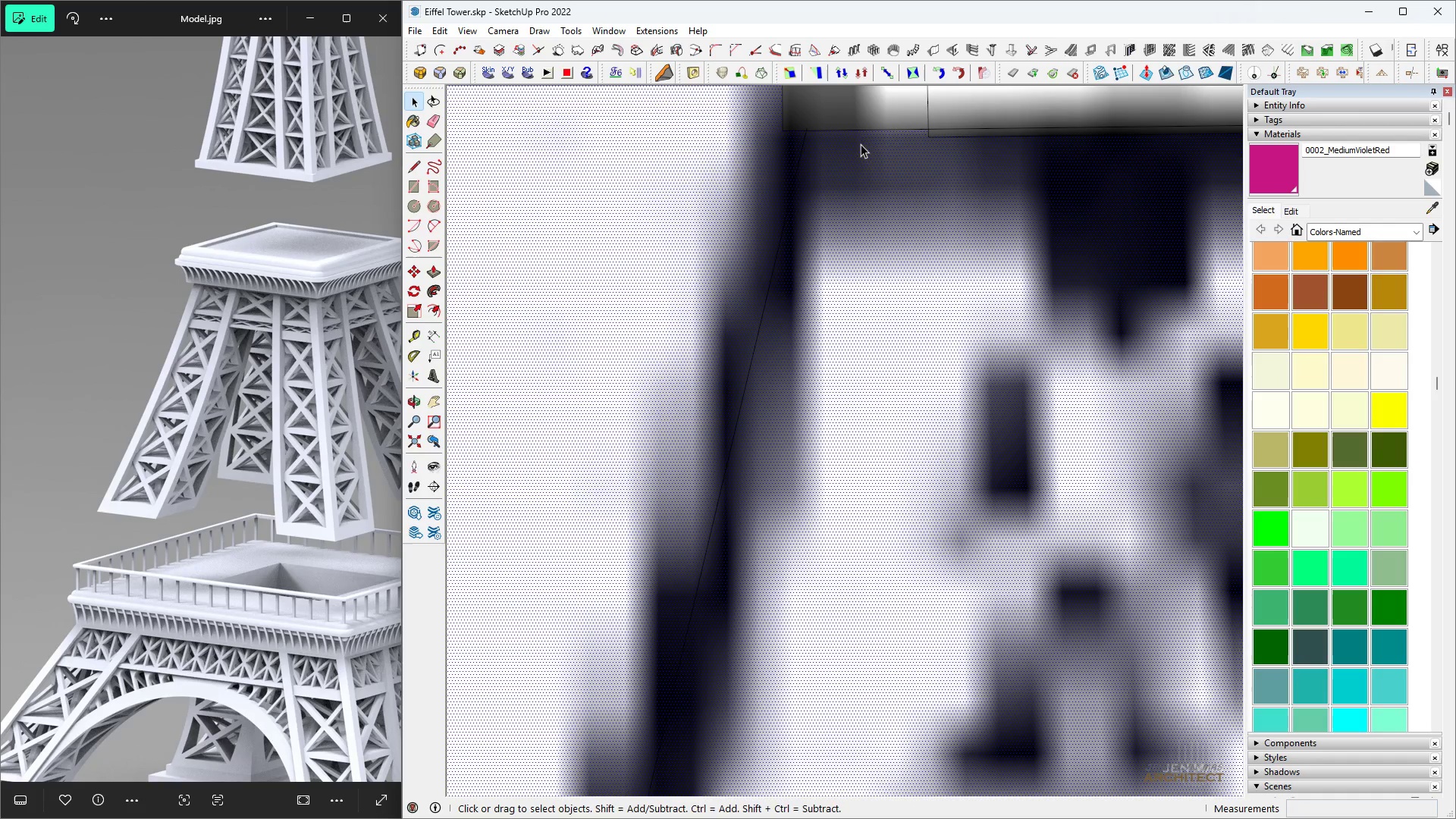 
key(Space)
 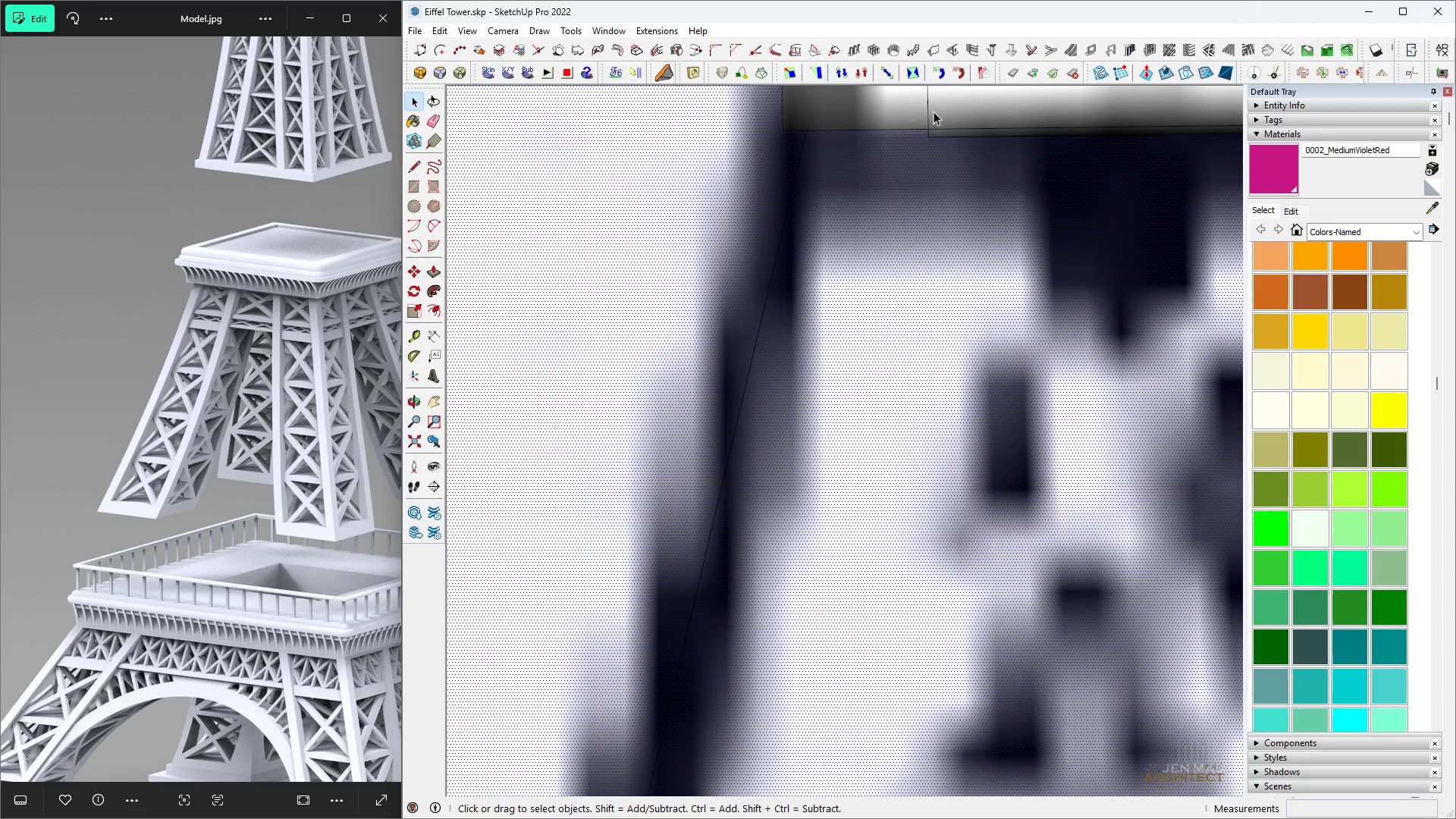 
scroll: coordinate [936, 114], scroll_direction: up, amount: 3.0
 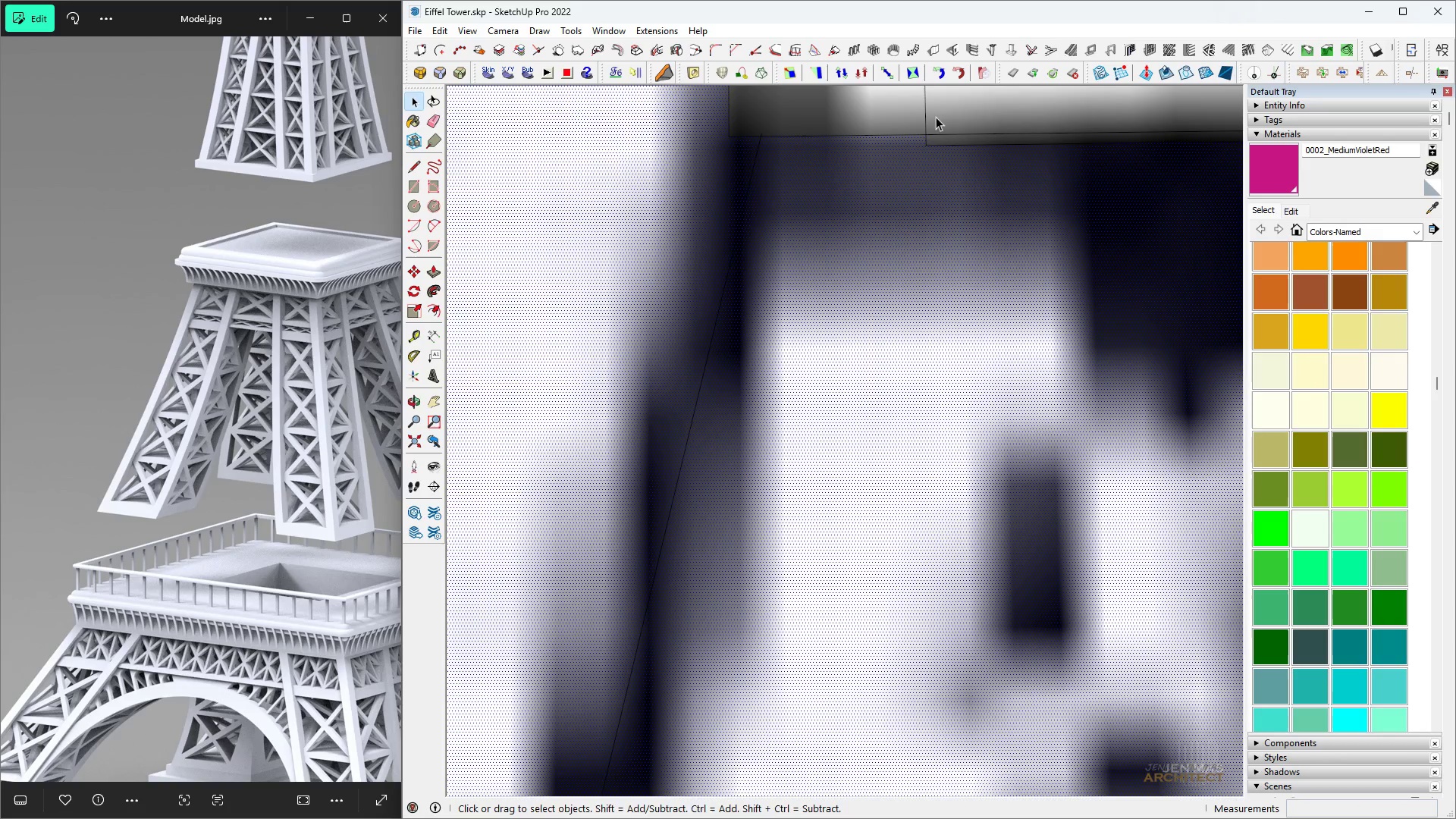 
key(E)
 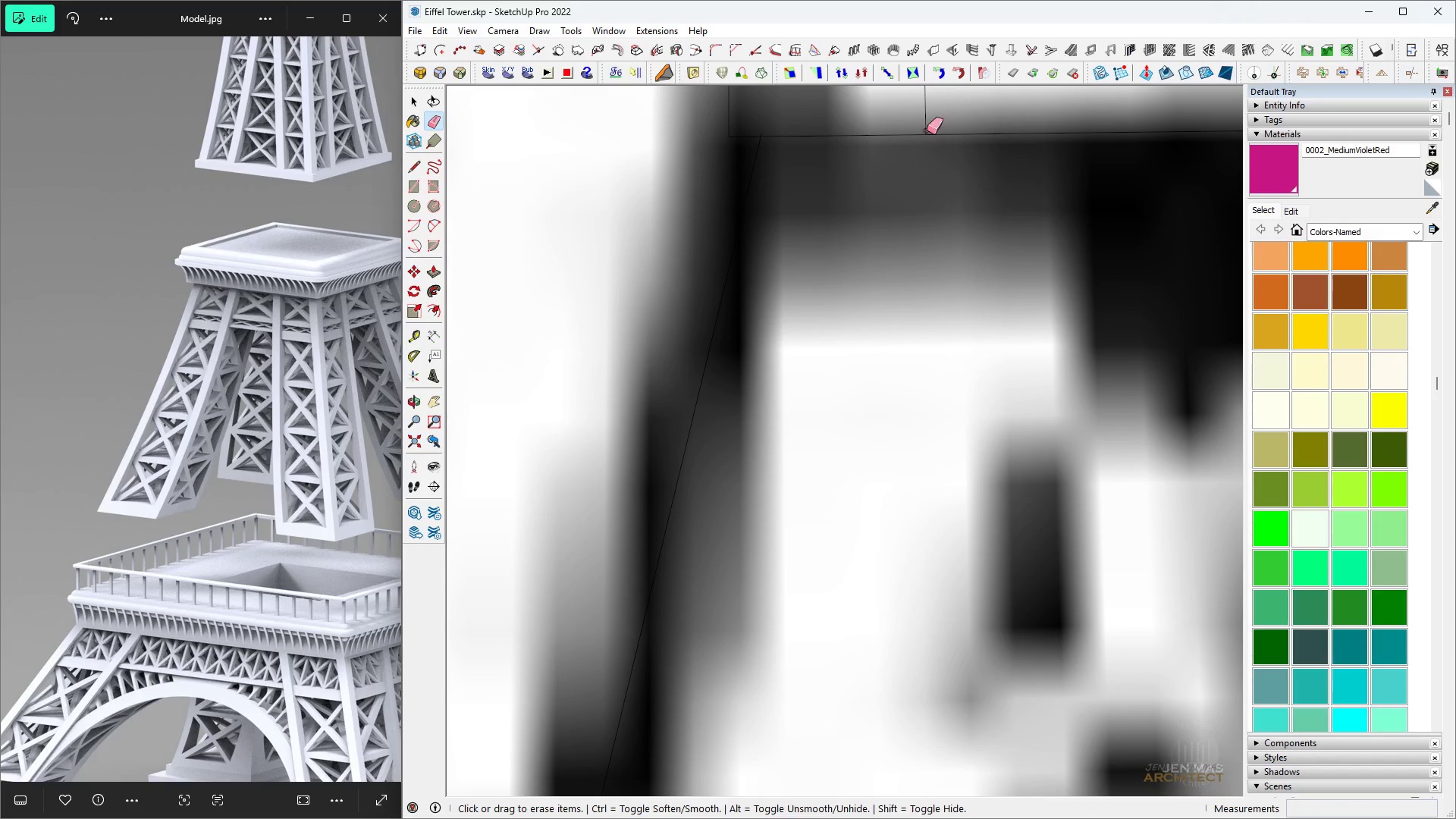 
key(Space)
 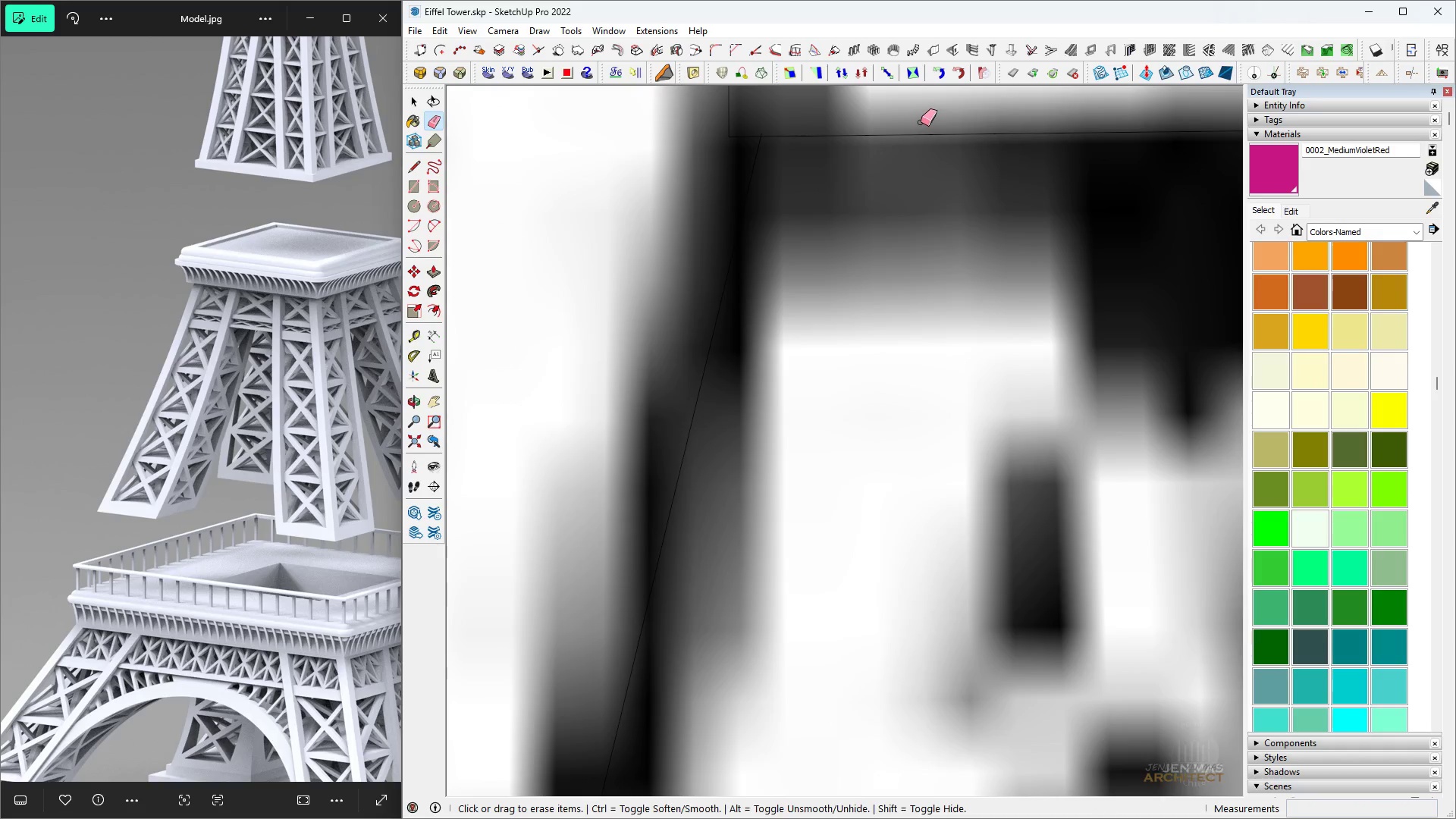 
scroll: coordinate [636, 152], scroll_direction: down, amount: 24.0
 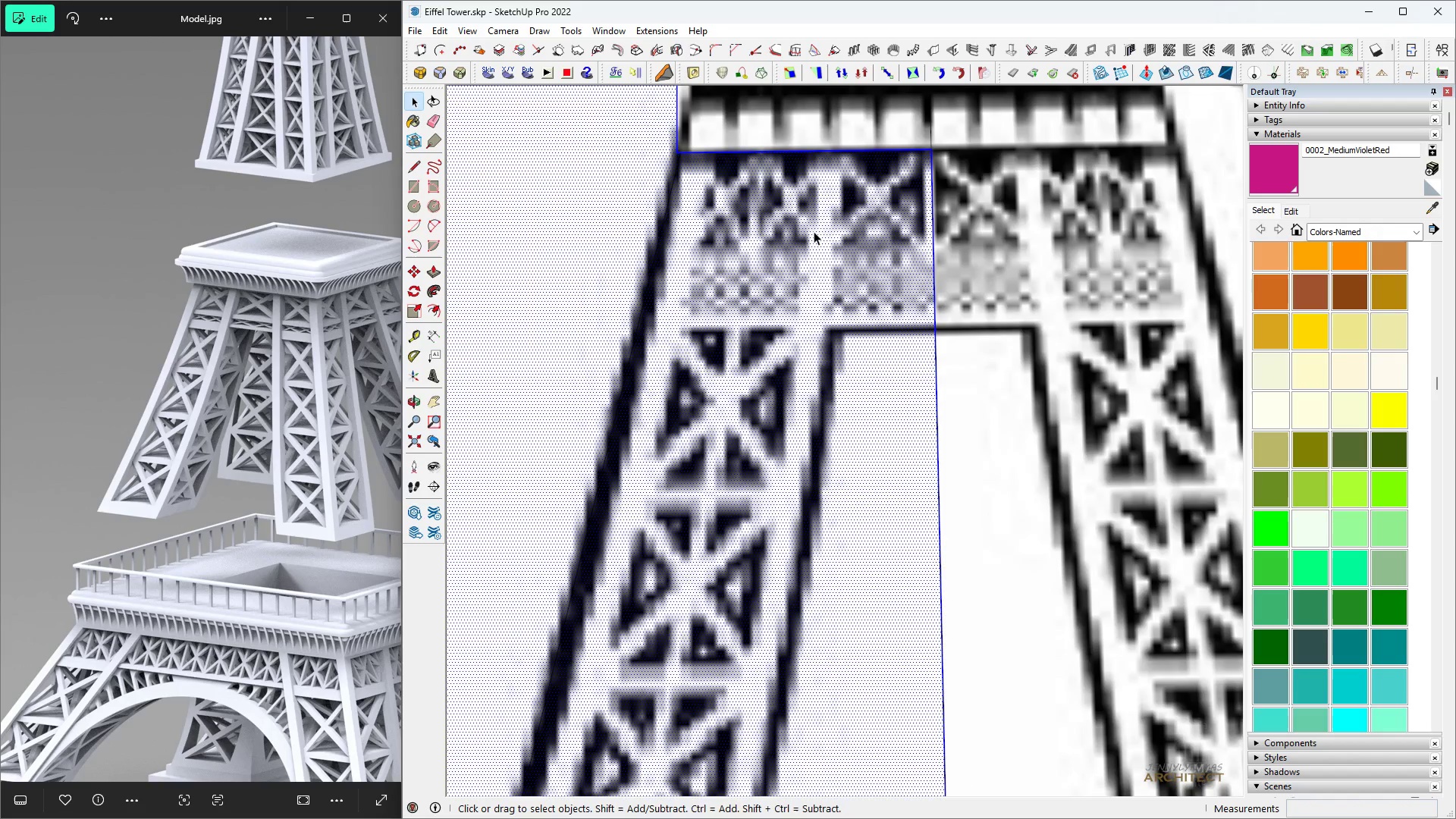 
left_click([880, 180])
 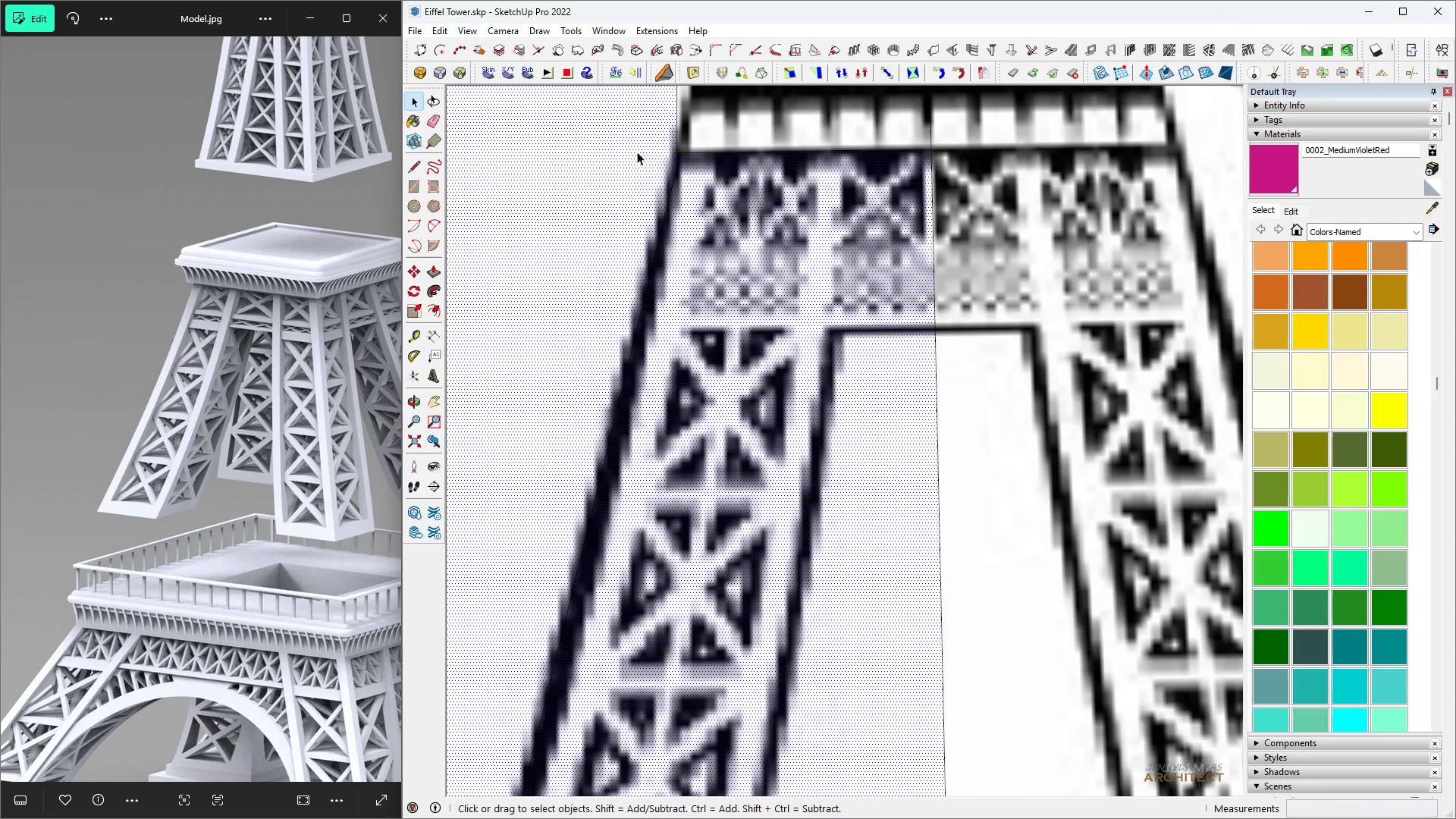 
double_click([814, 231])
 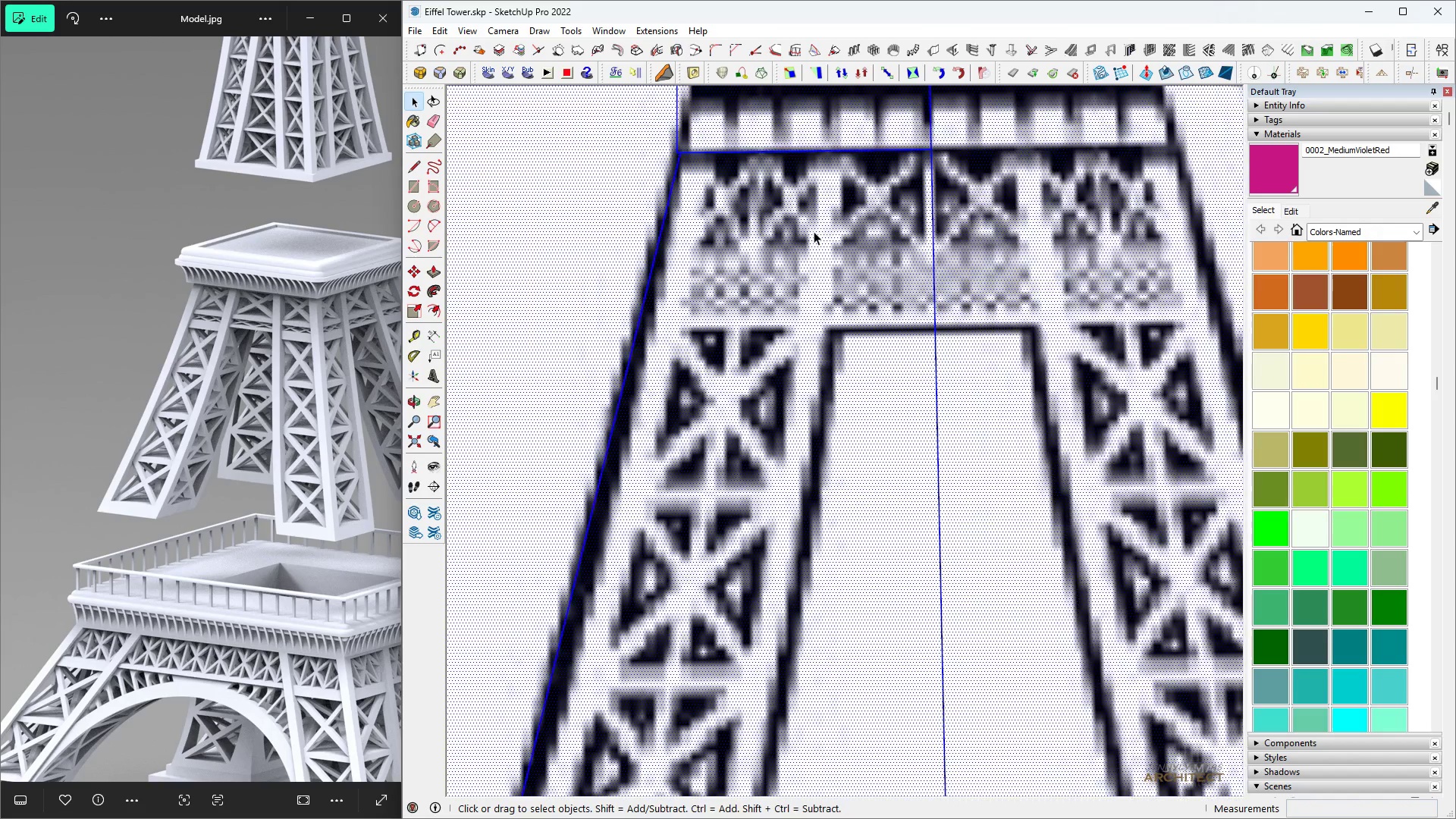 
triple_click([814, 231])
 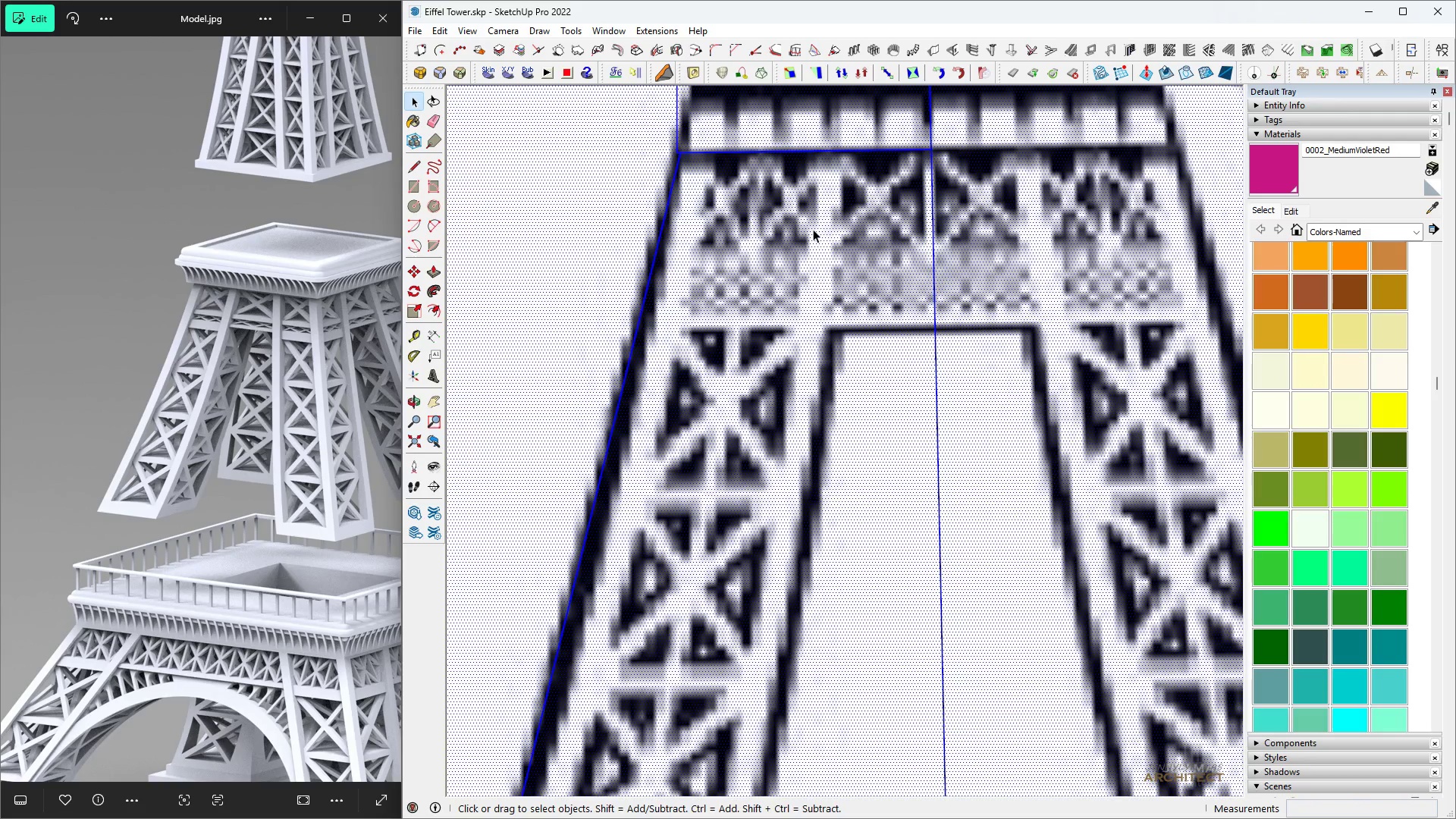 
scroll: coordinate [815, 215], scroll_direction: down, amount: 2.0
 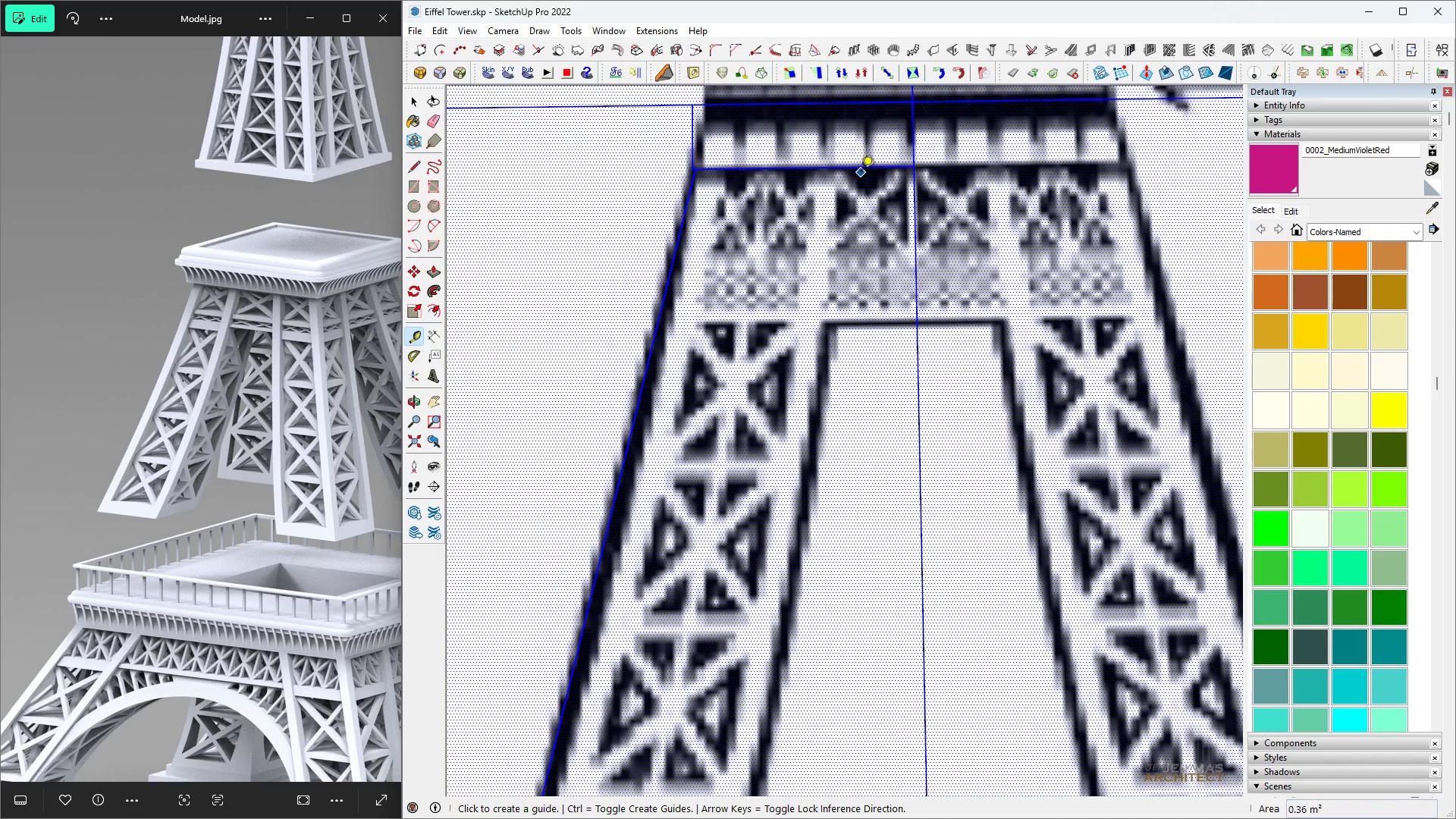 
key(Space)
 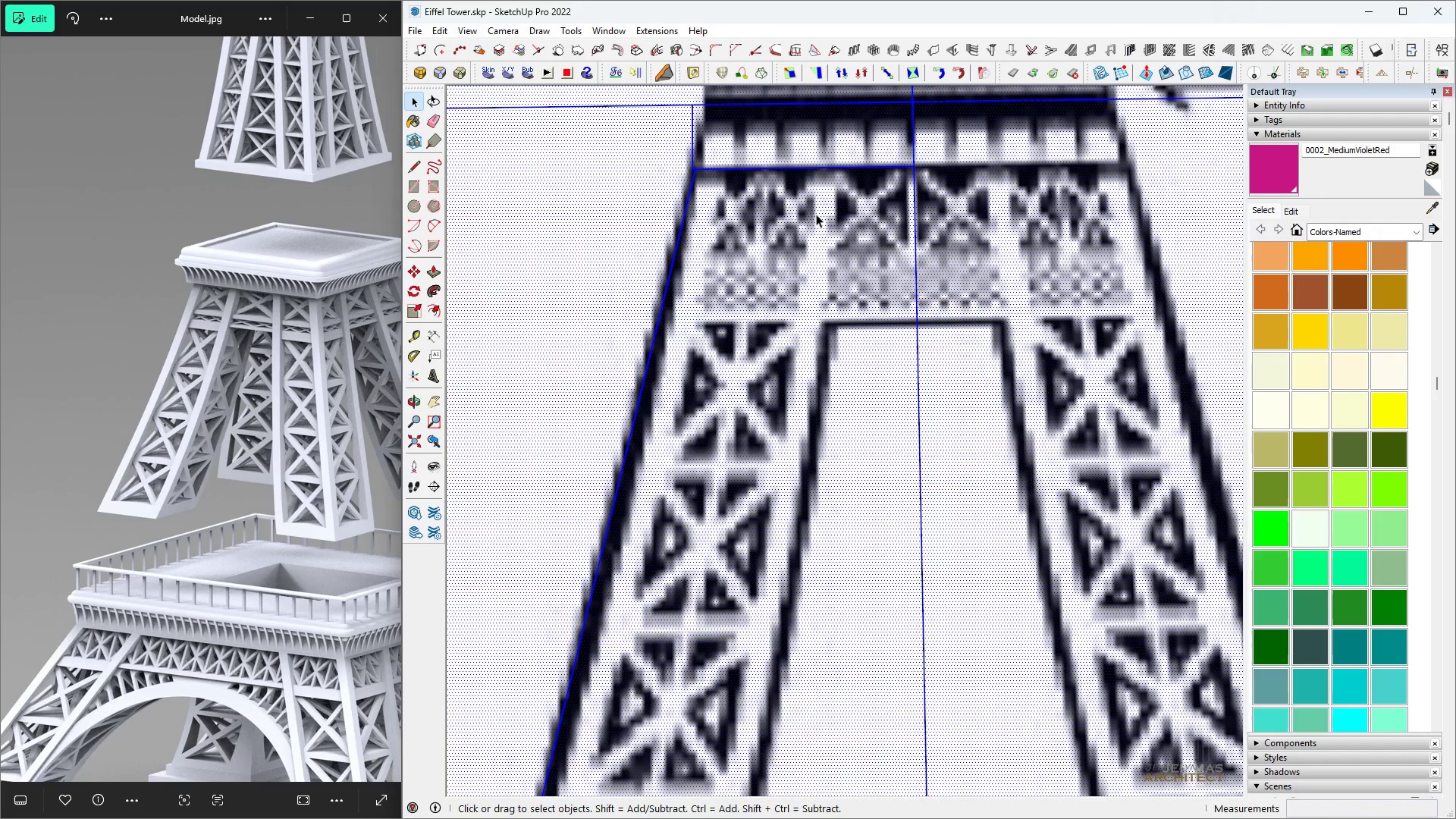 
key(T)
 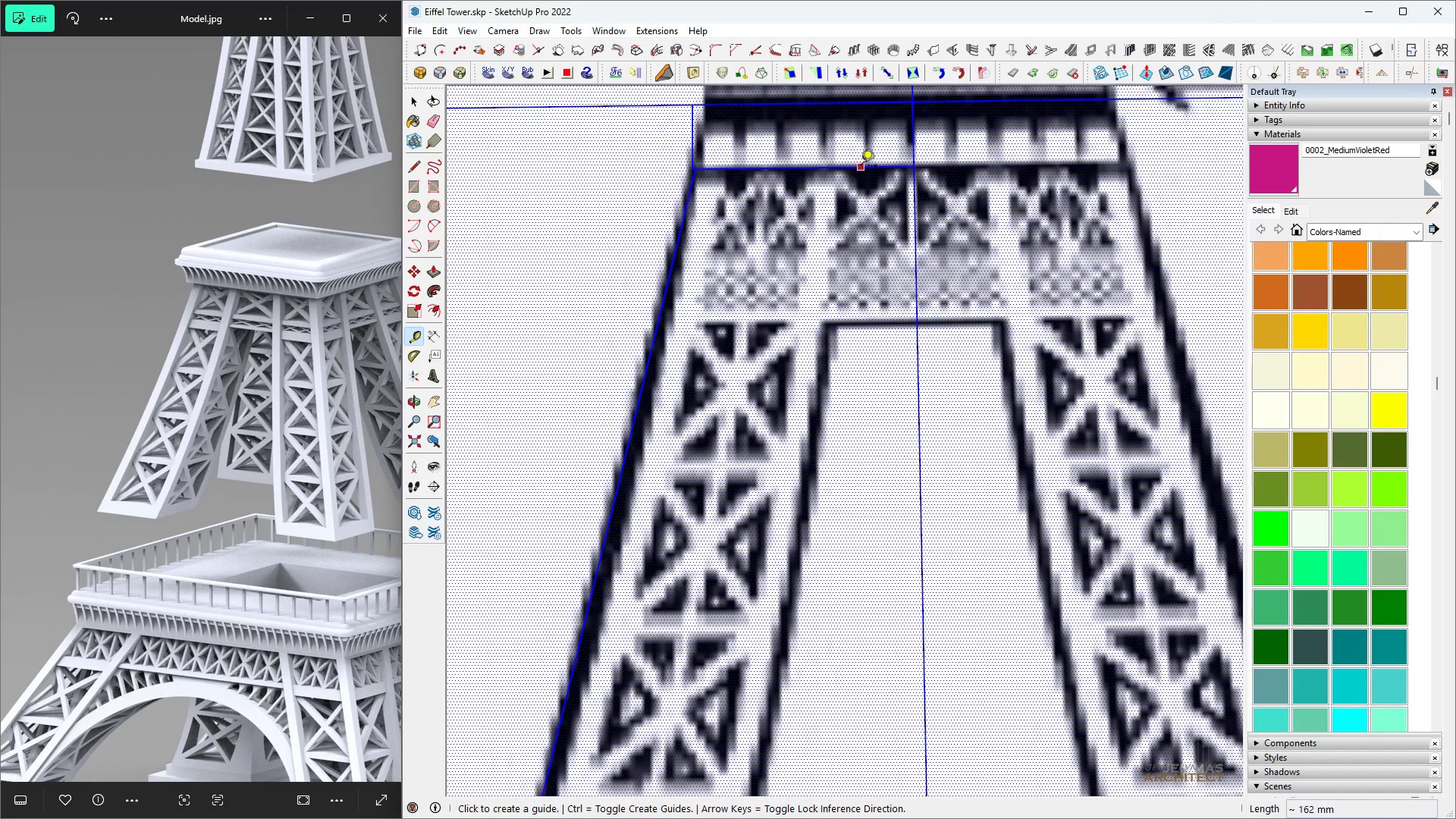 
left_click([861, 167])
 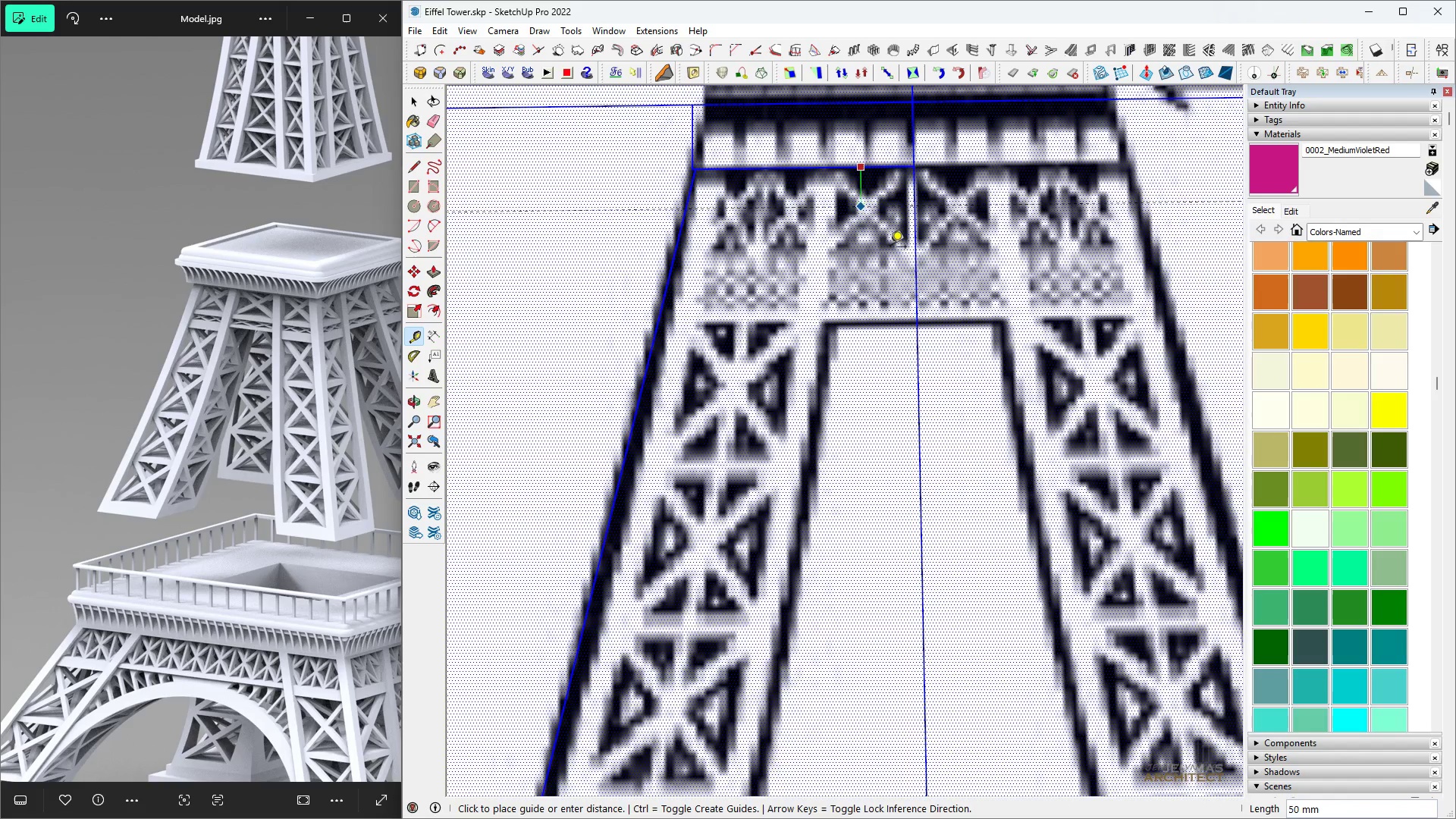 
scroll: coordinate [918, 399], scroll_direction: up, amount: 16.0
 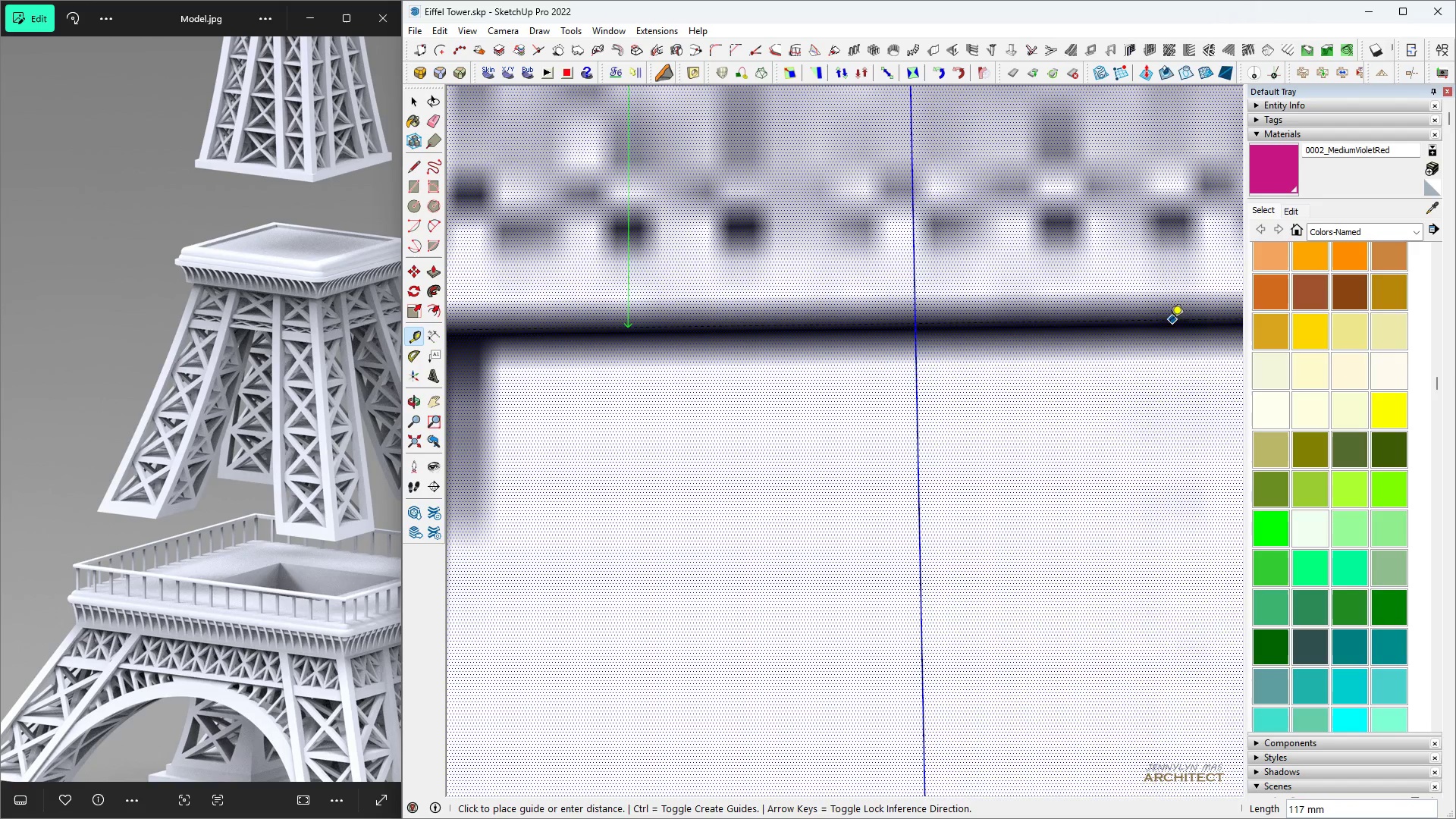 
type(115)
 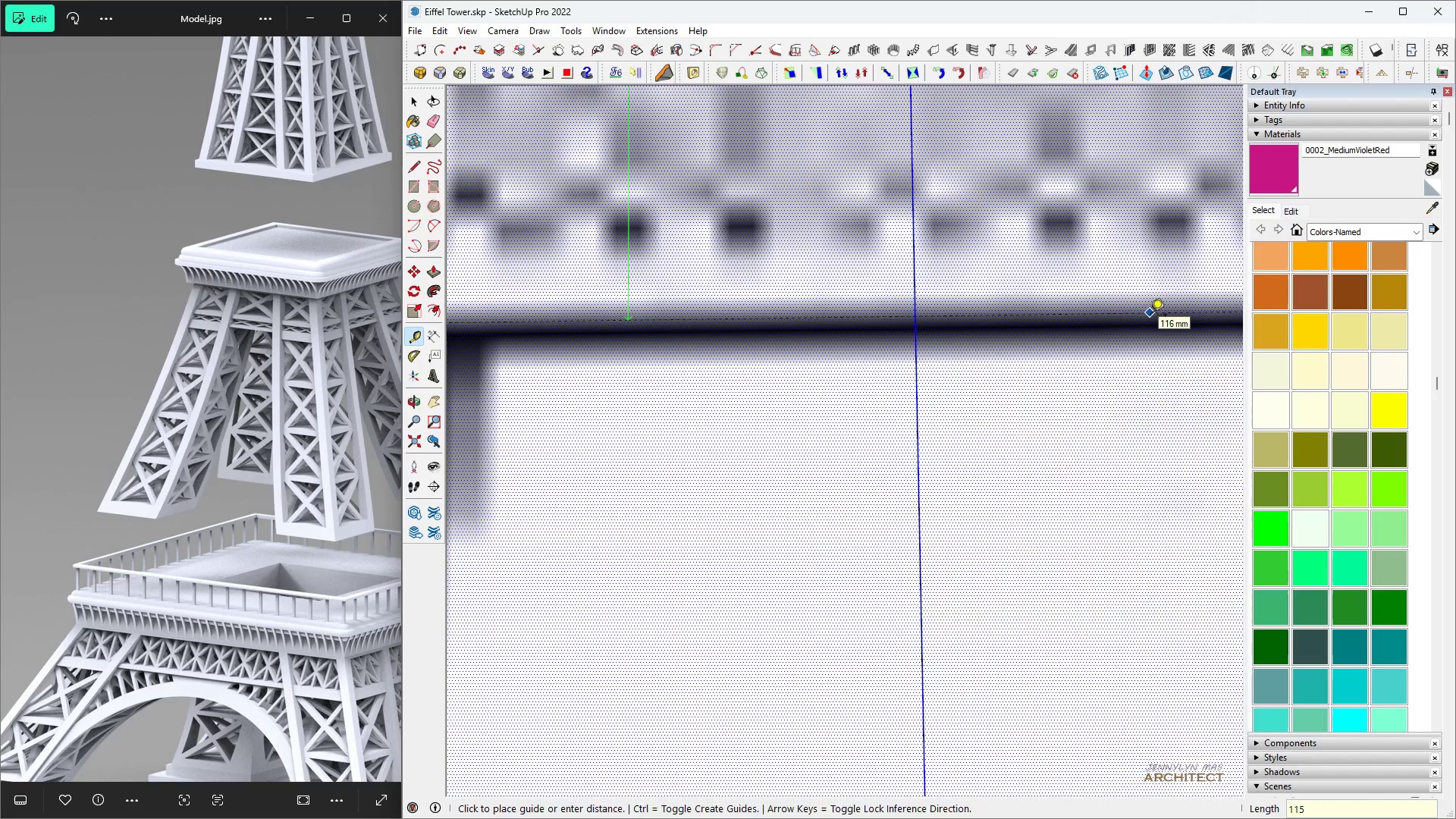 
key(Enter)
 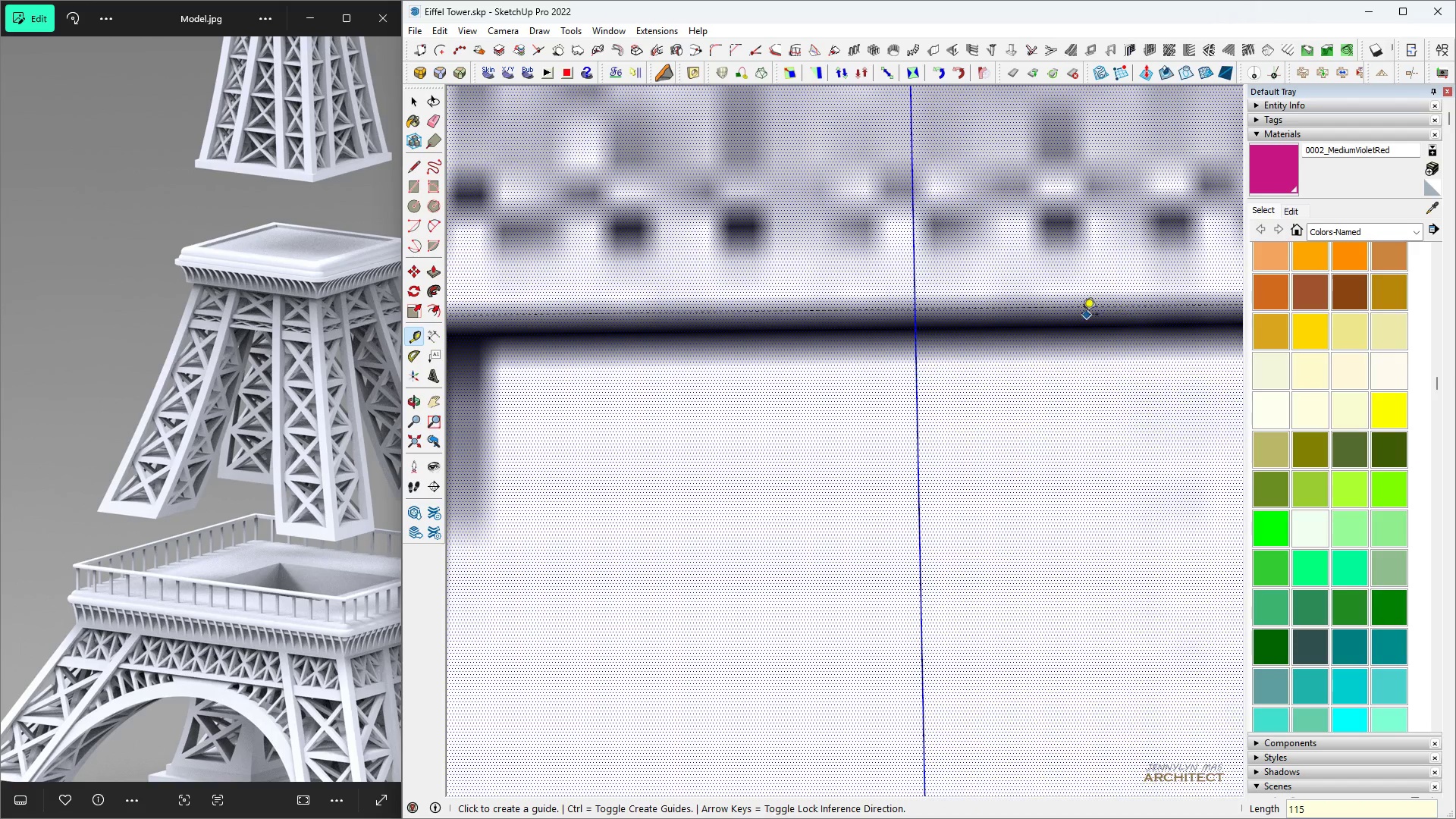 
scroll: coordinate [1032, 310], scroll_direction: down, amount: 5.0
 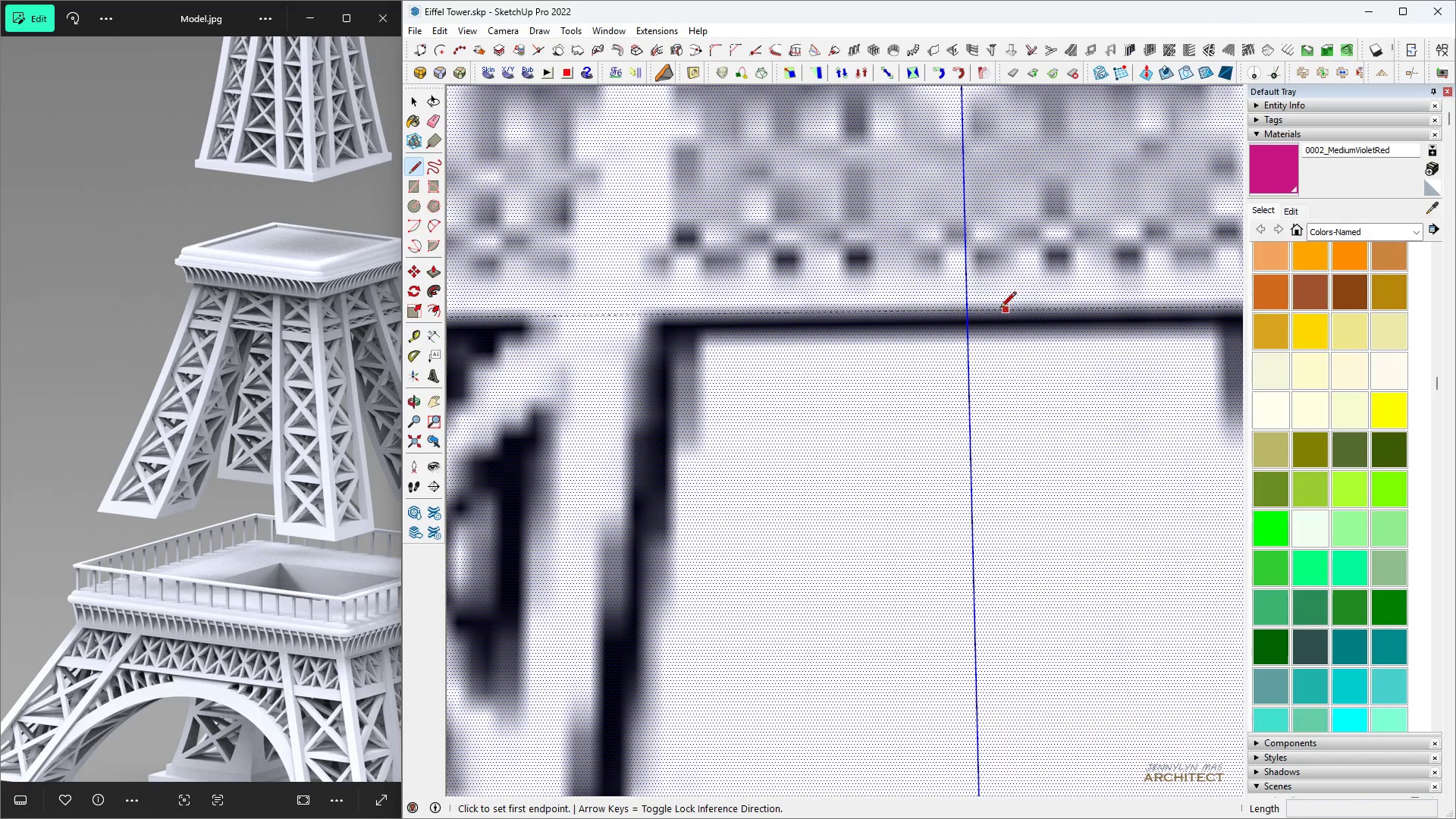 
key(Space)
 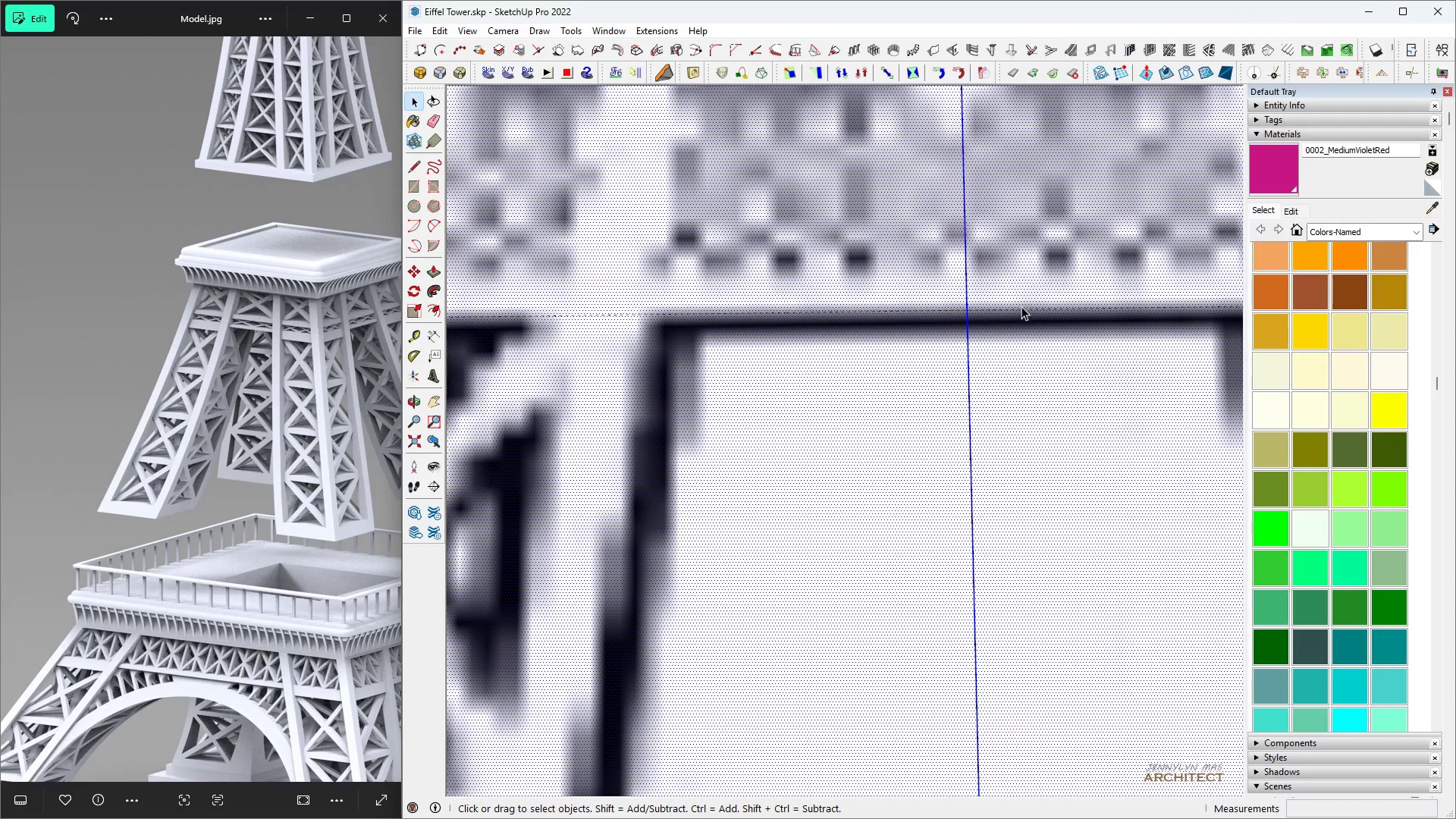 
key(L)
 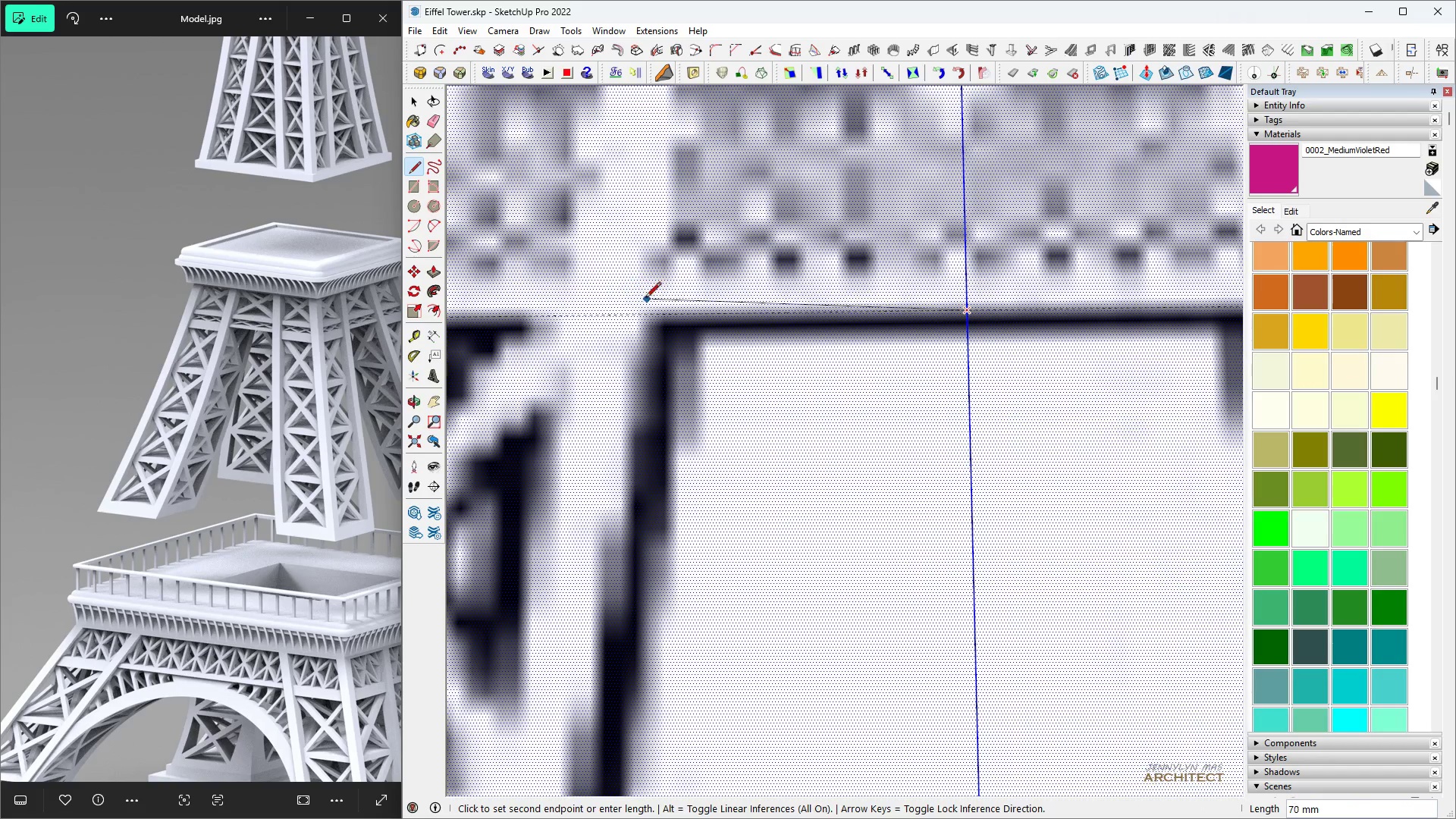 
left_click([650, 313])
 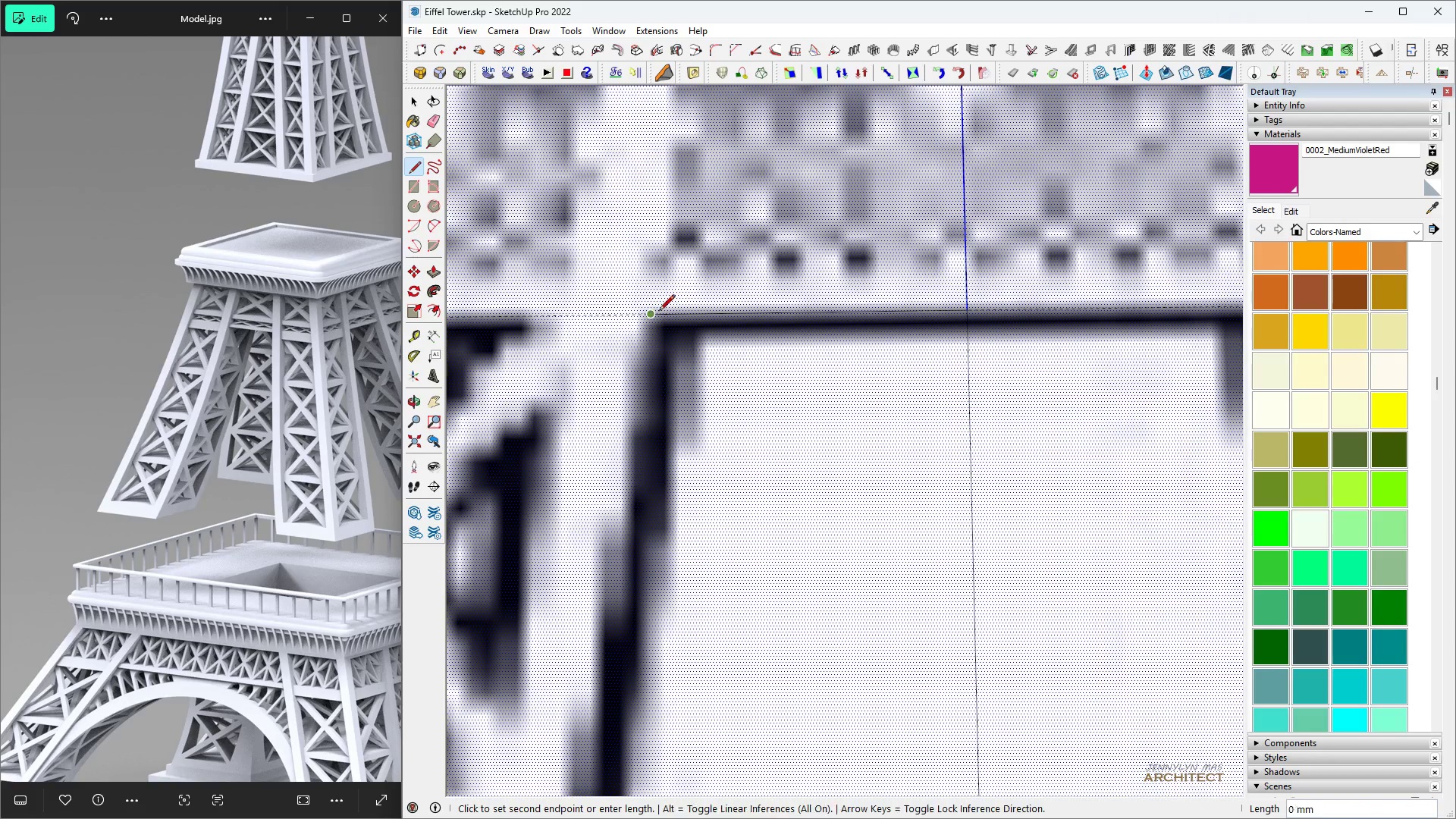 
key(Space)
 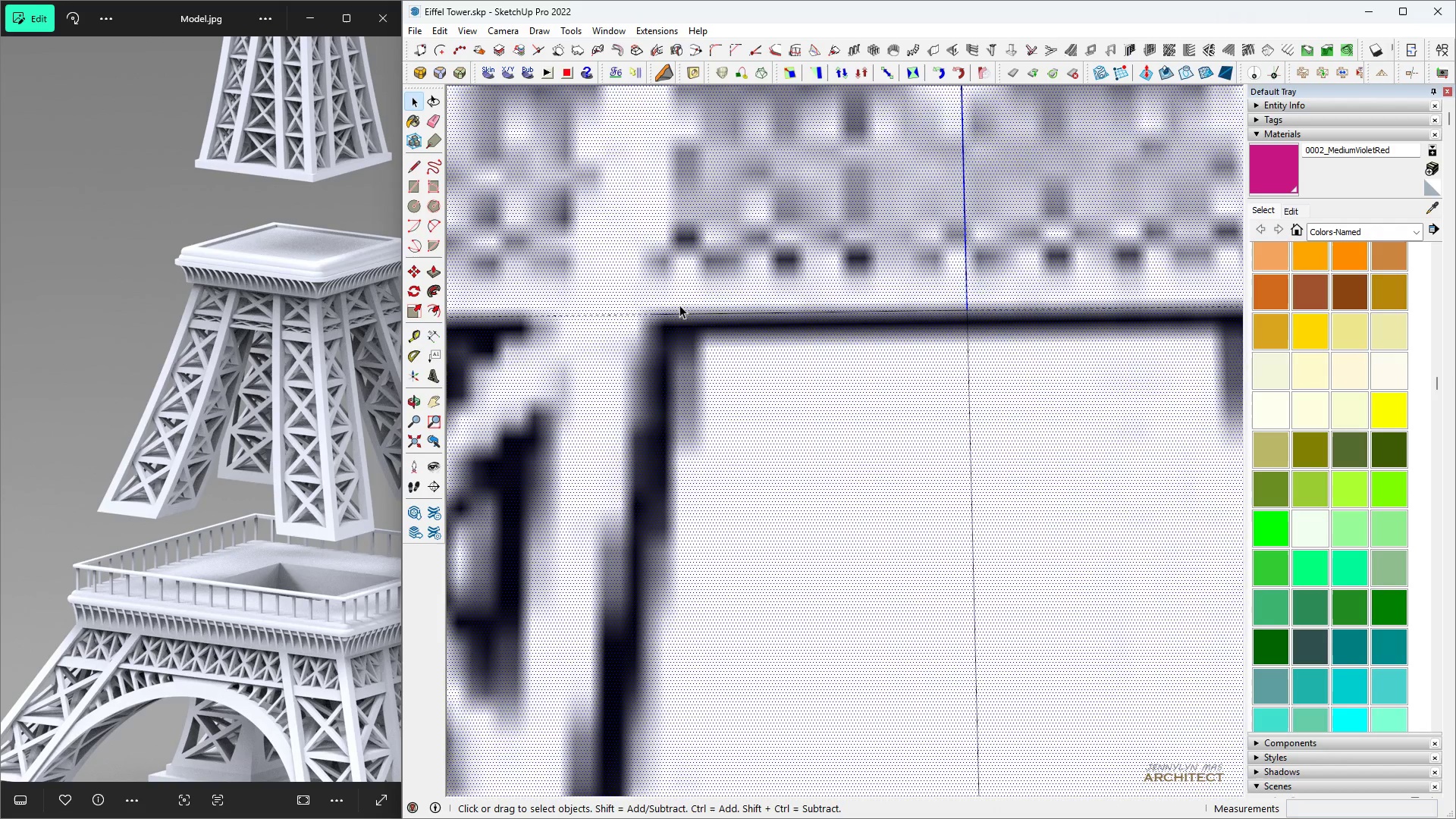 
scroll: coordinate [774, 222], scroll_direction: down, amount: 13.0
 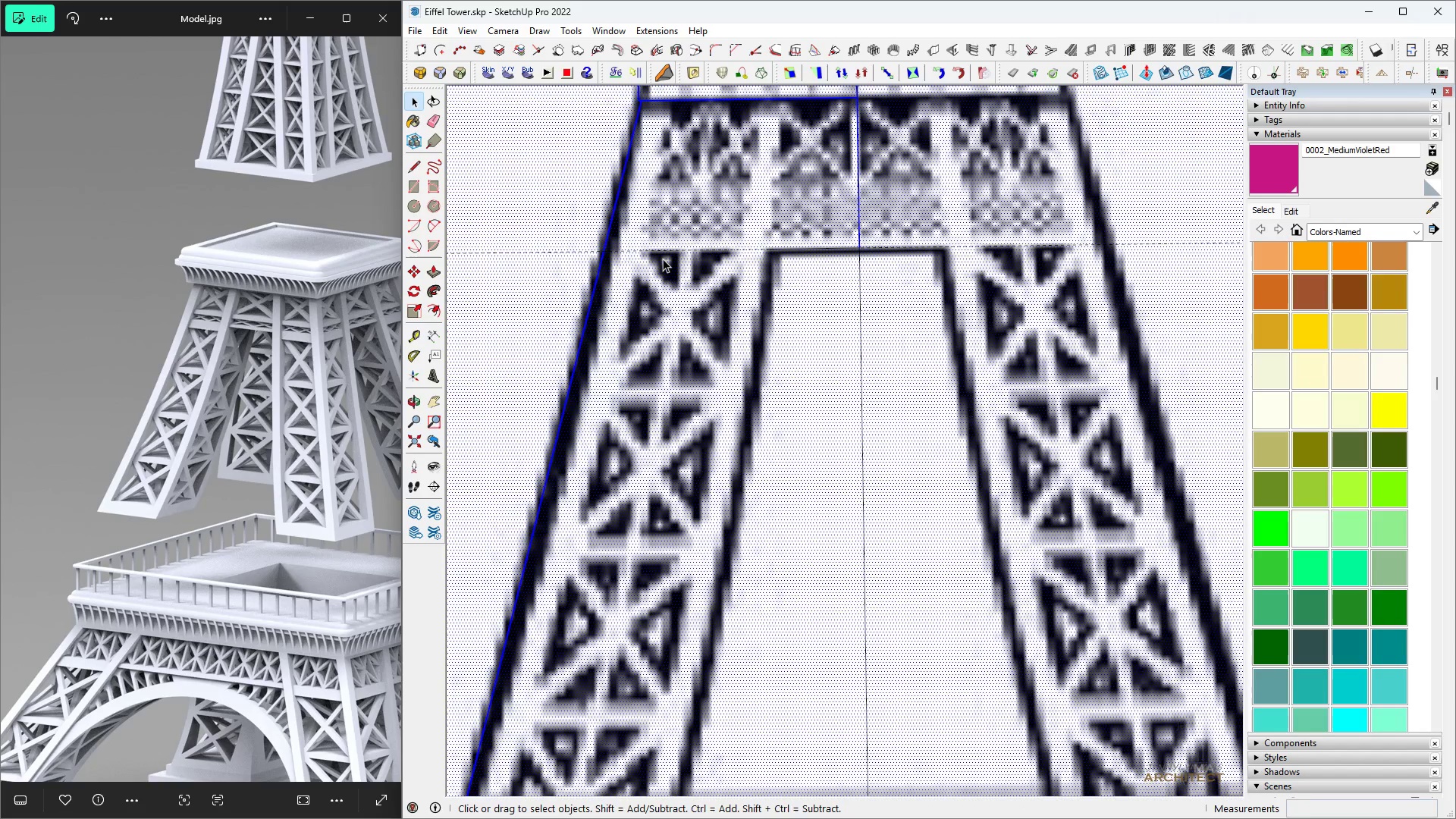 
key(Space)
 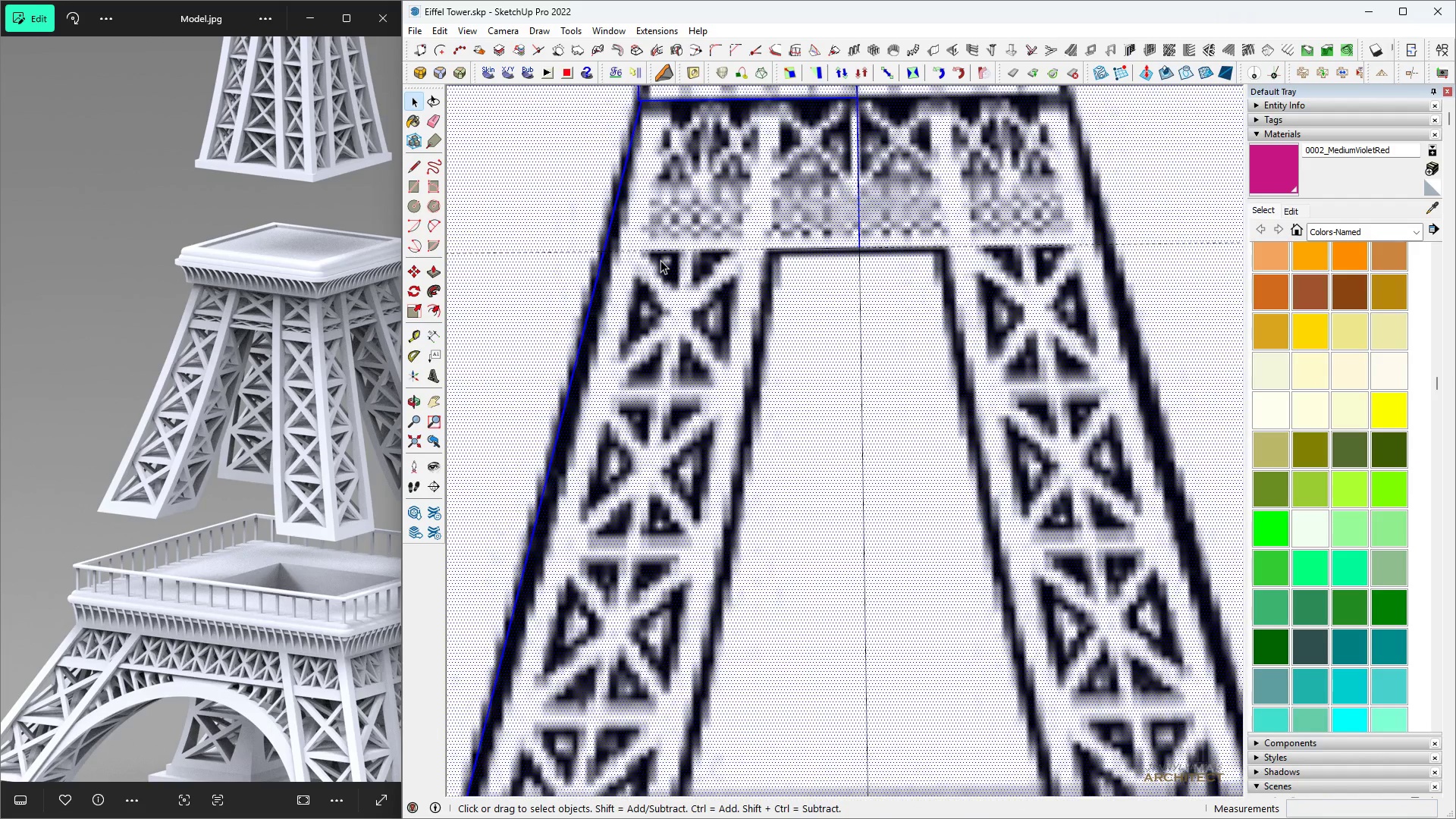 
scroll: coordinate [661, 261], scroll_direction: up, amount: 5.0
 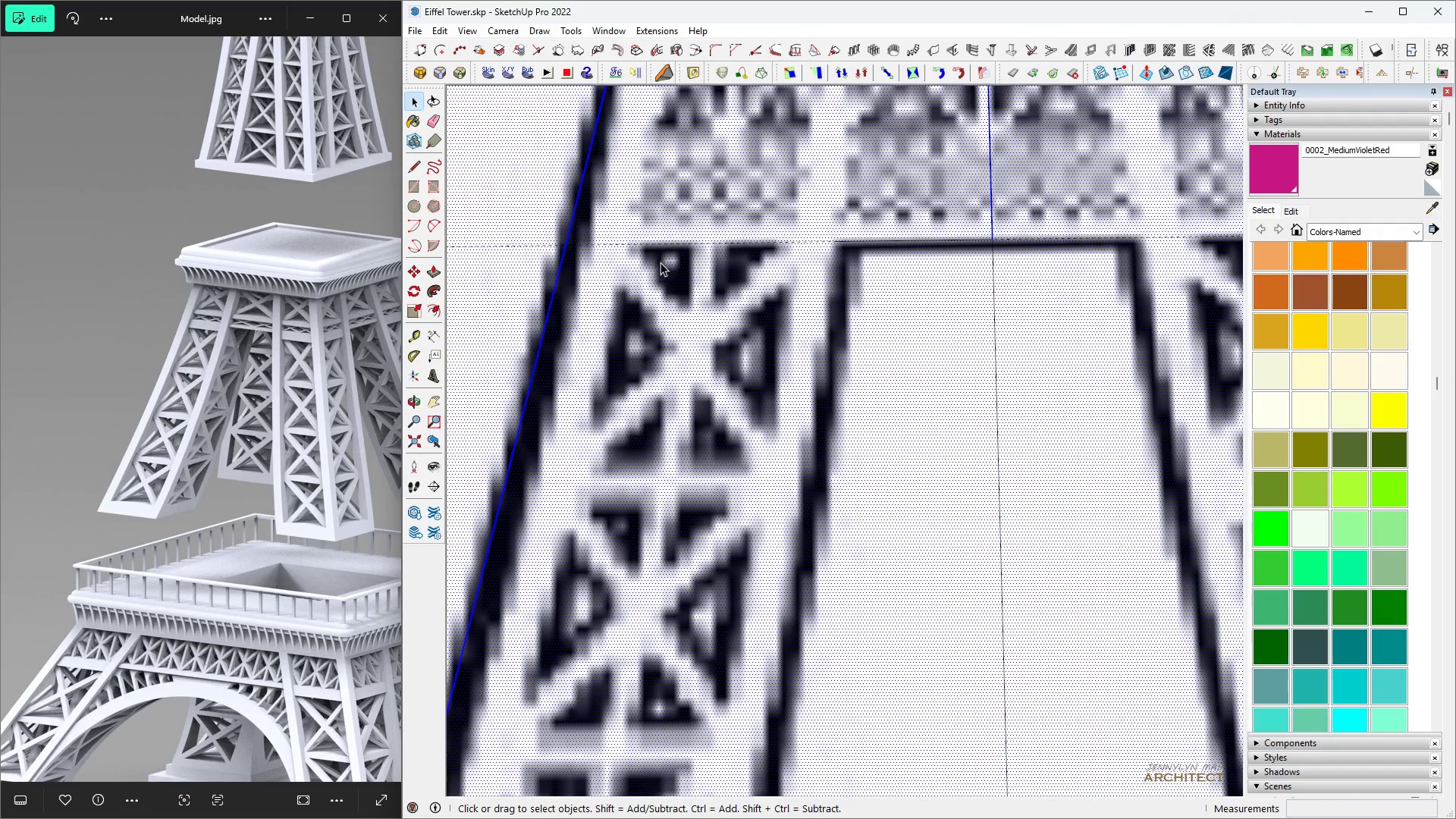 
key(T)
 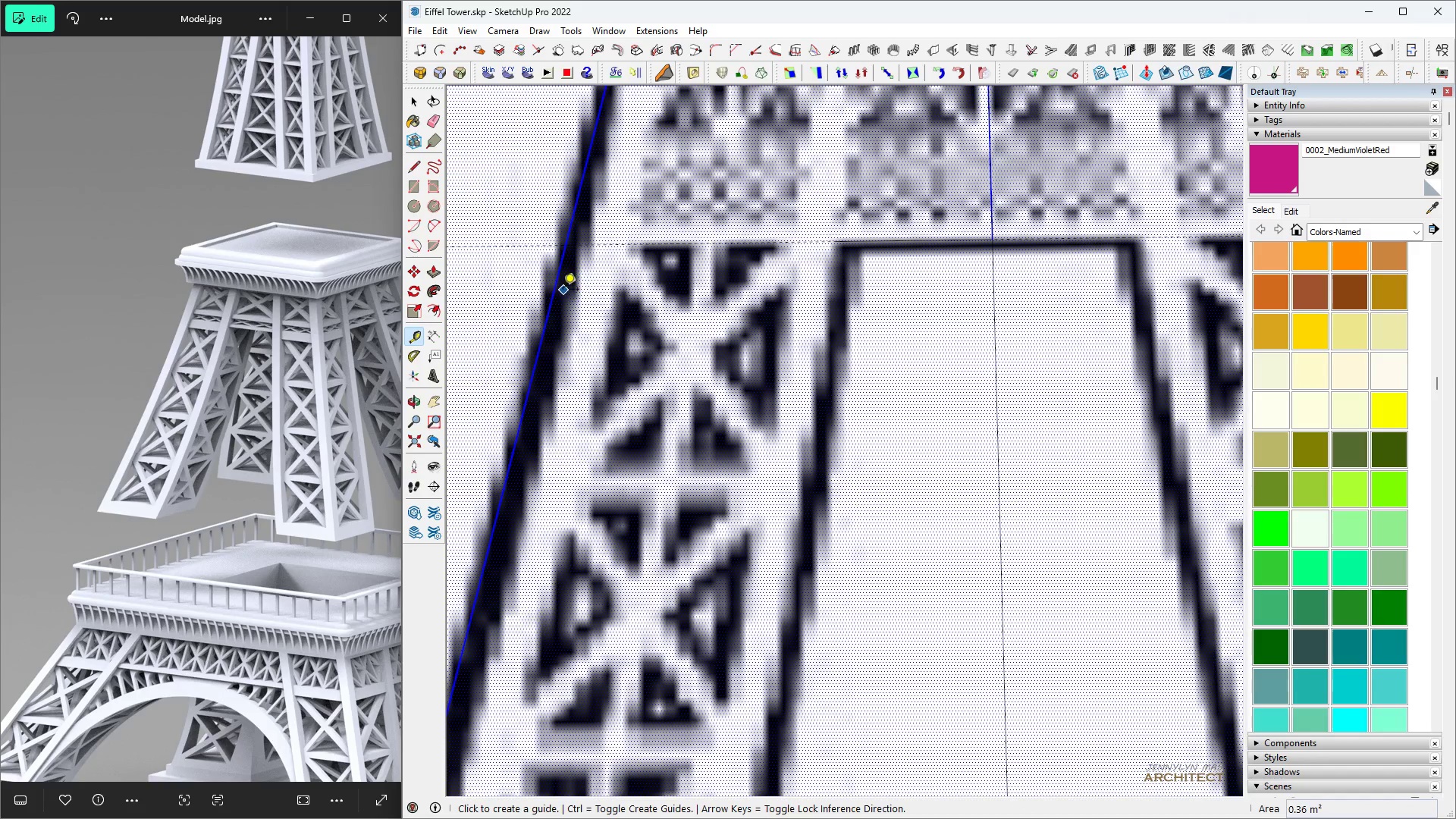 
left_click([557, 287])
 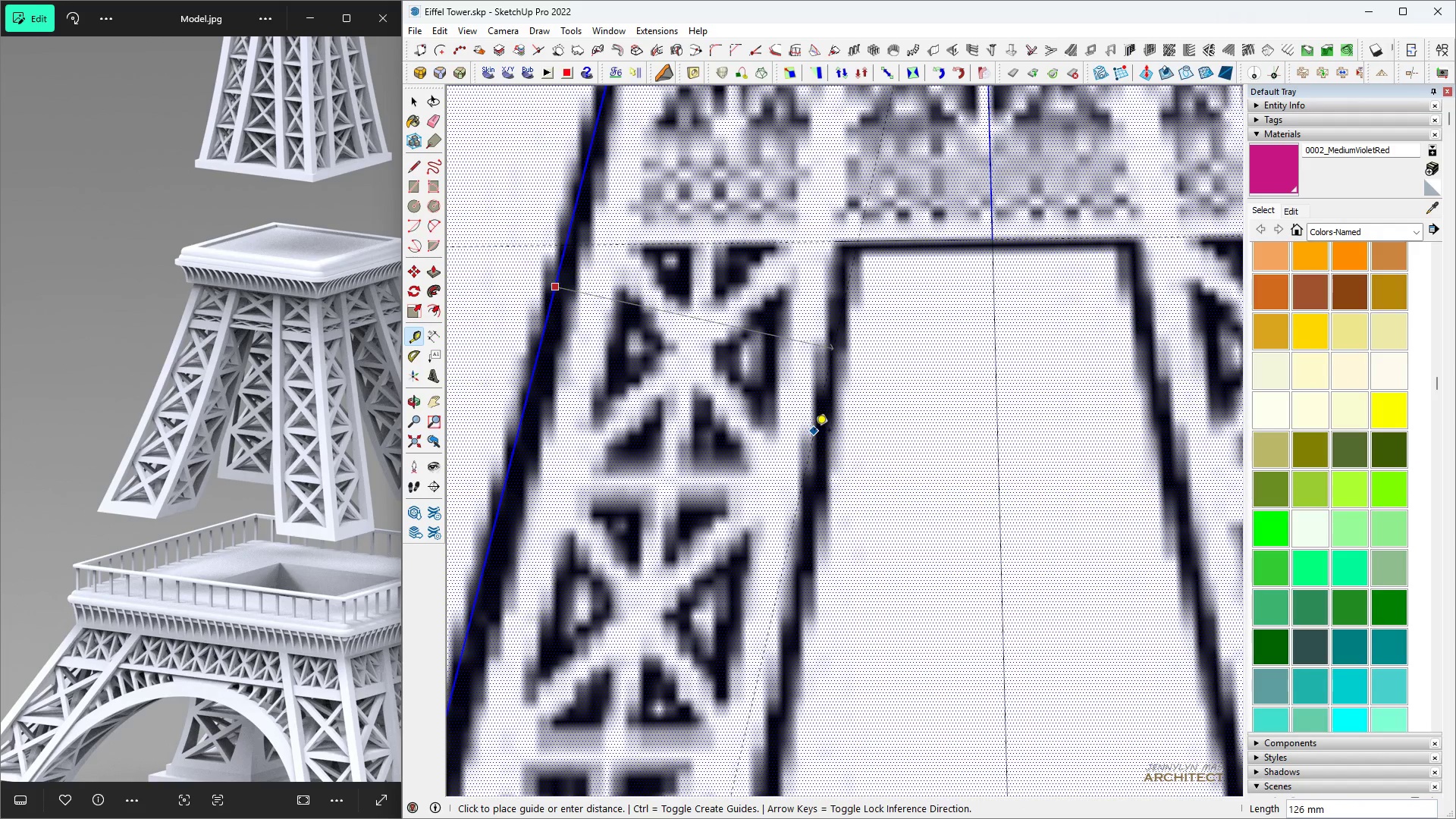 
scroll: coordinate [779, 140], scroll_direction: down, amount: 11.0
 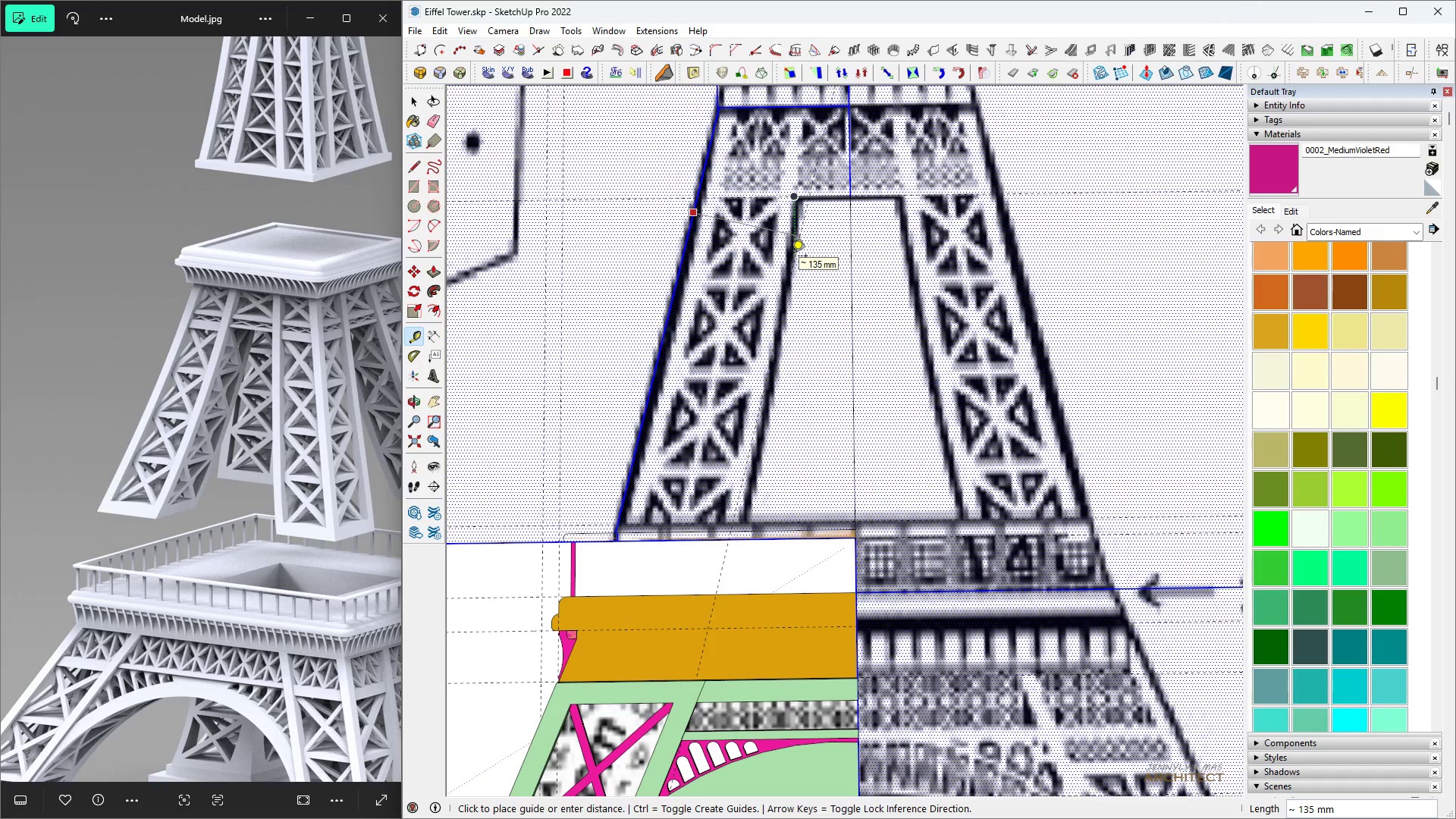 
scroll: coordinate [791, 257], scroll_direction: up, amount: 3.0
 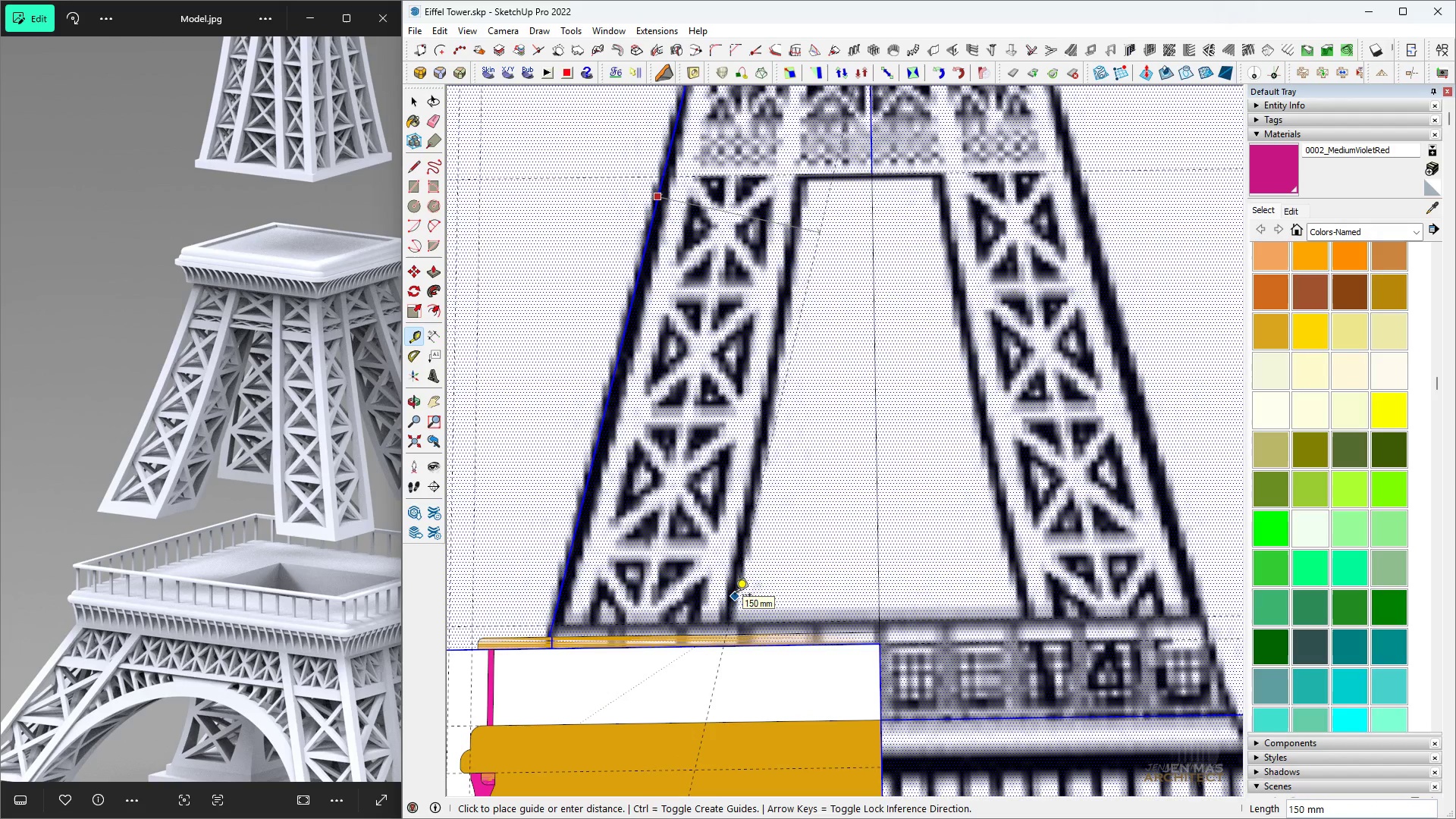 
wait(6.69)
 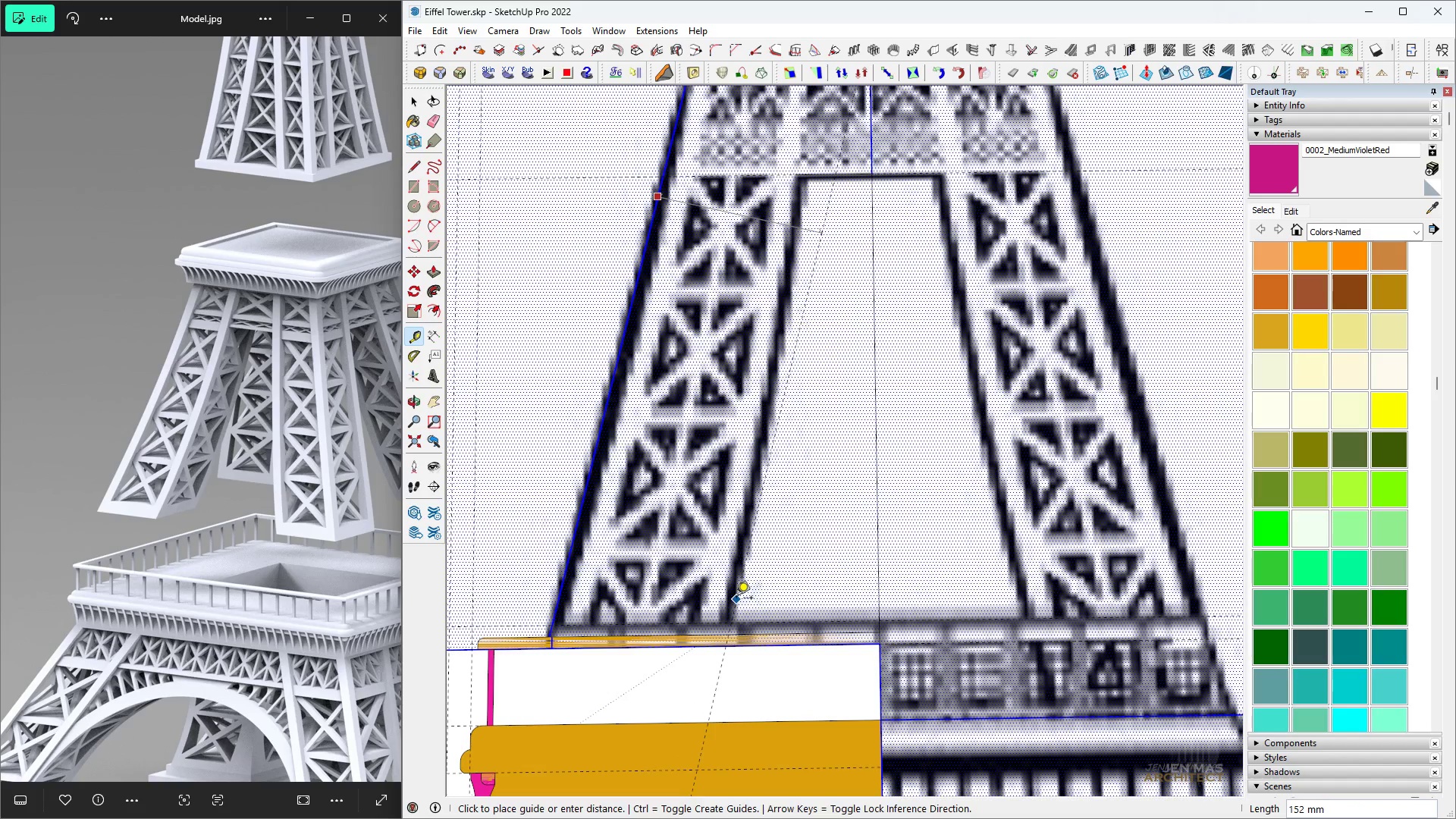 
scroll: coordinate [724, 244], scroll_direction: down, amount: 14.0
 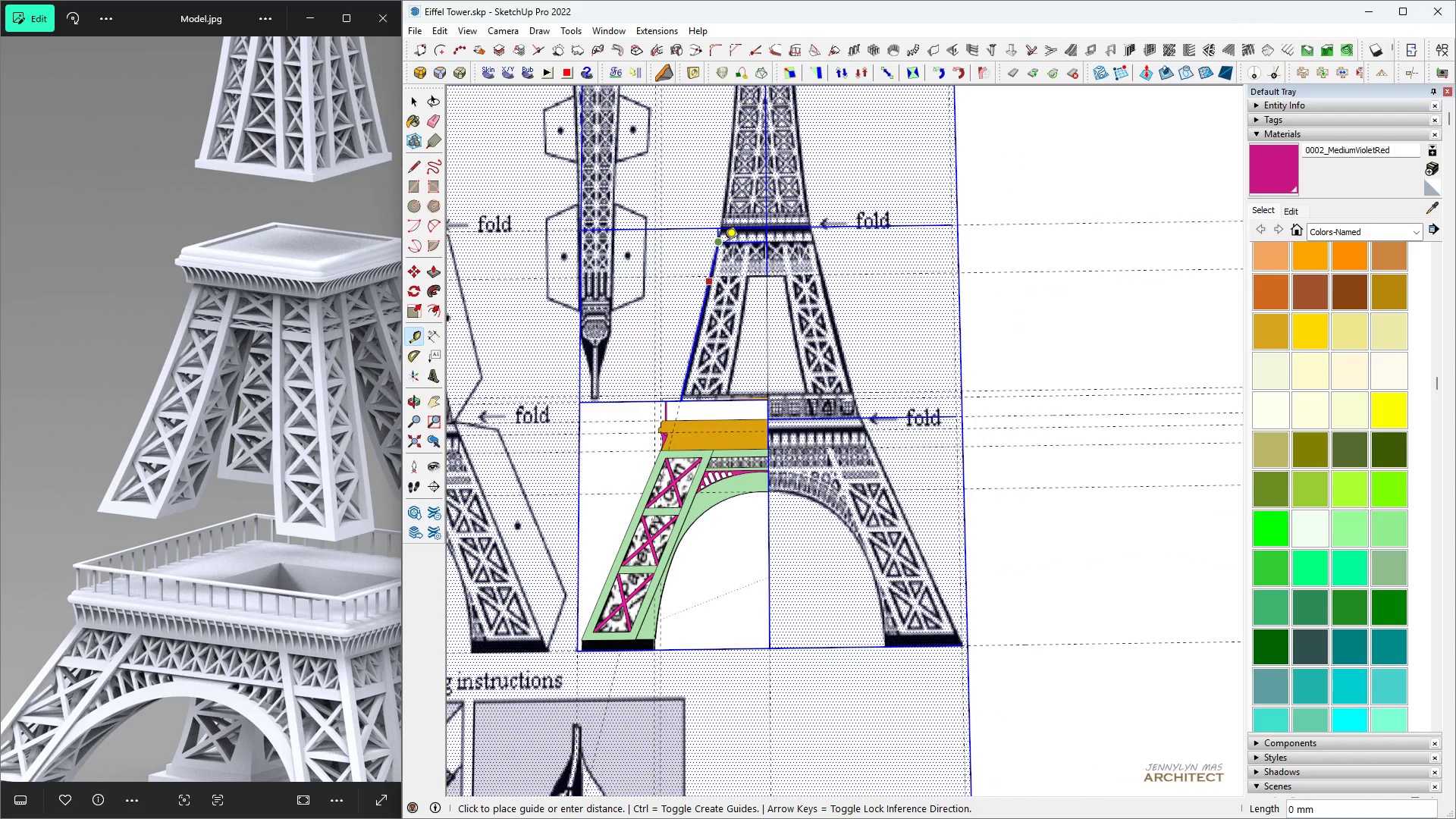 
scroll: coordinate [731, 297], scroll_direction: up, amount: 11.0
 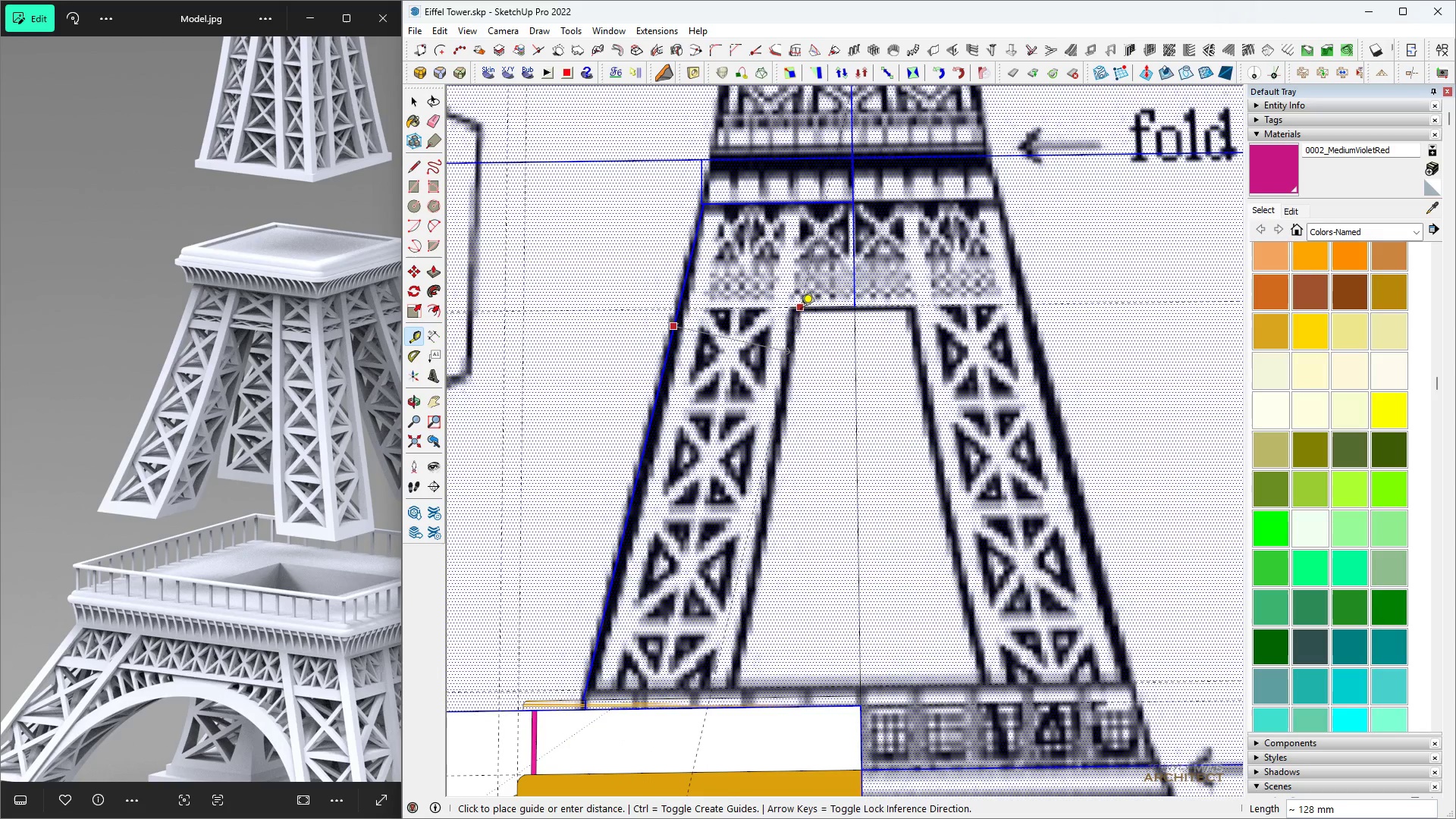 
key(Space)
 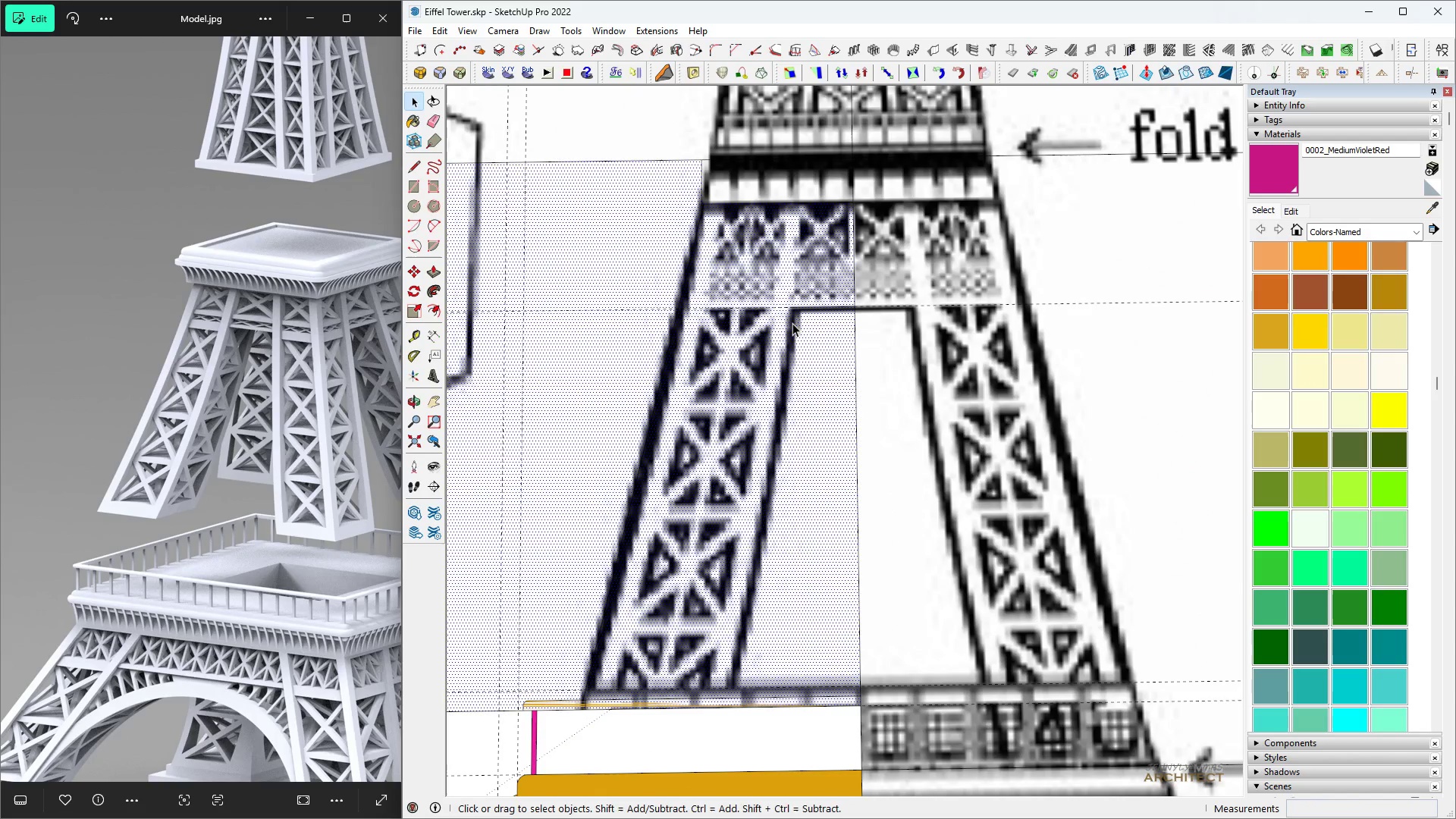 
double_click([792, 323])
 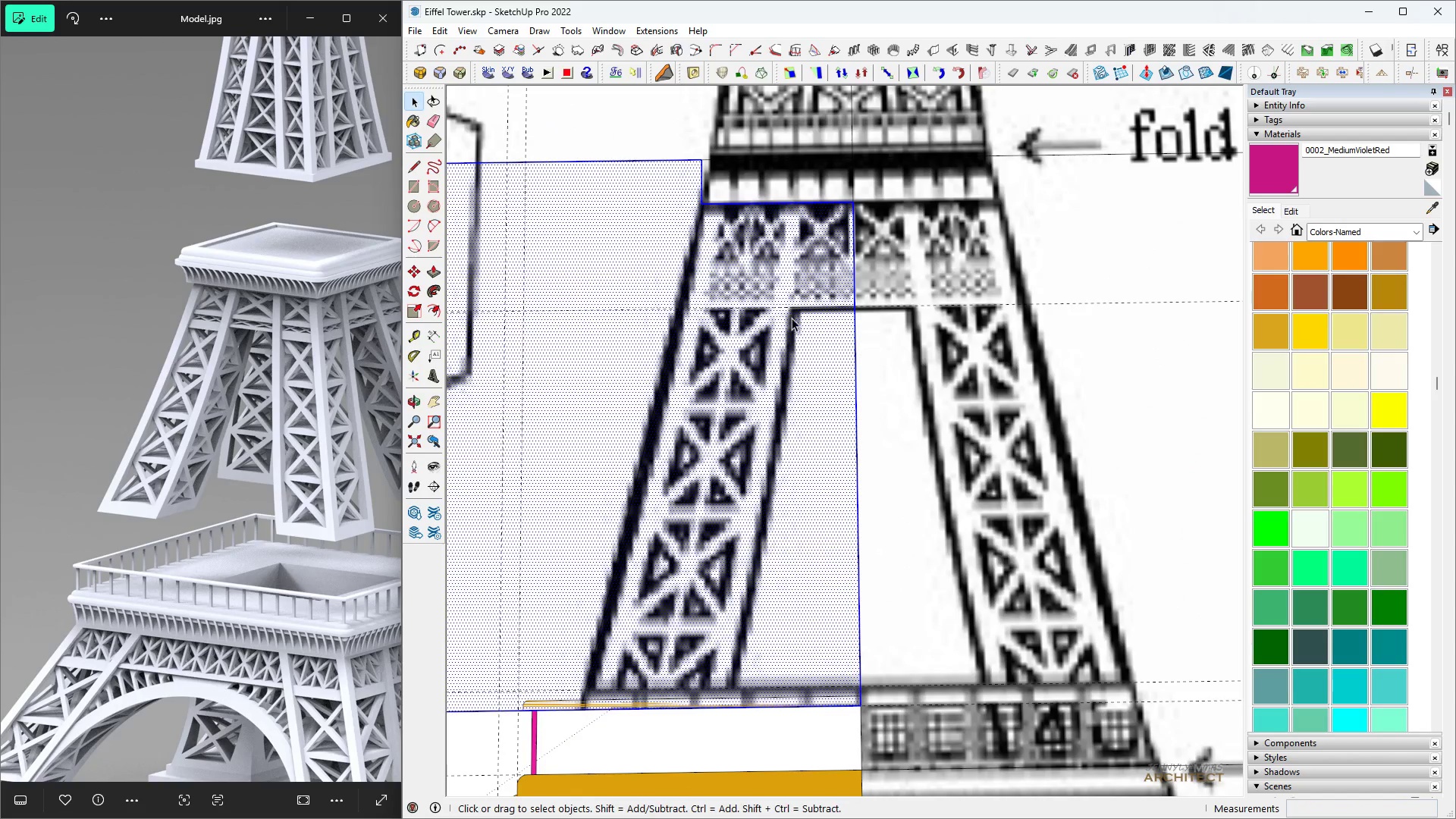 
key(L)
 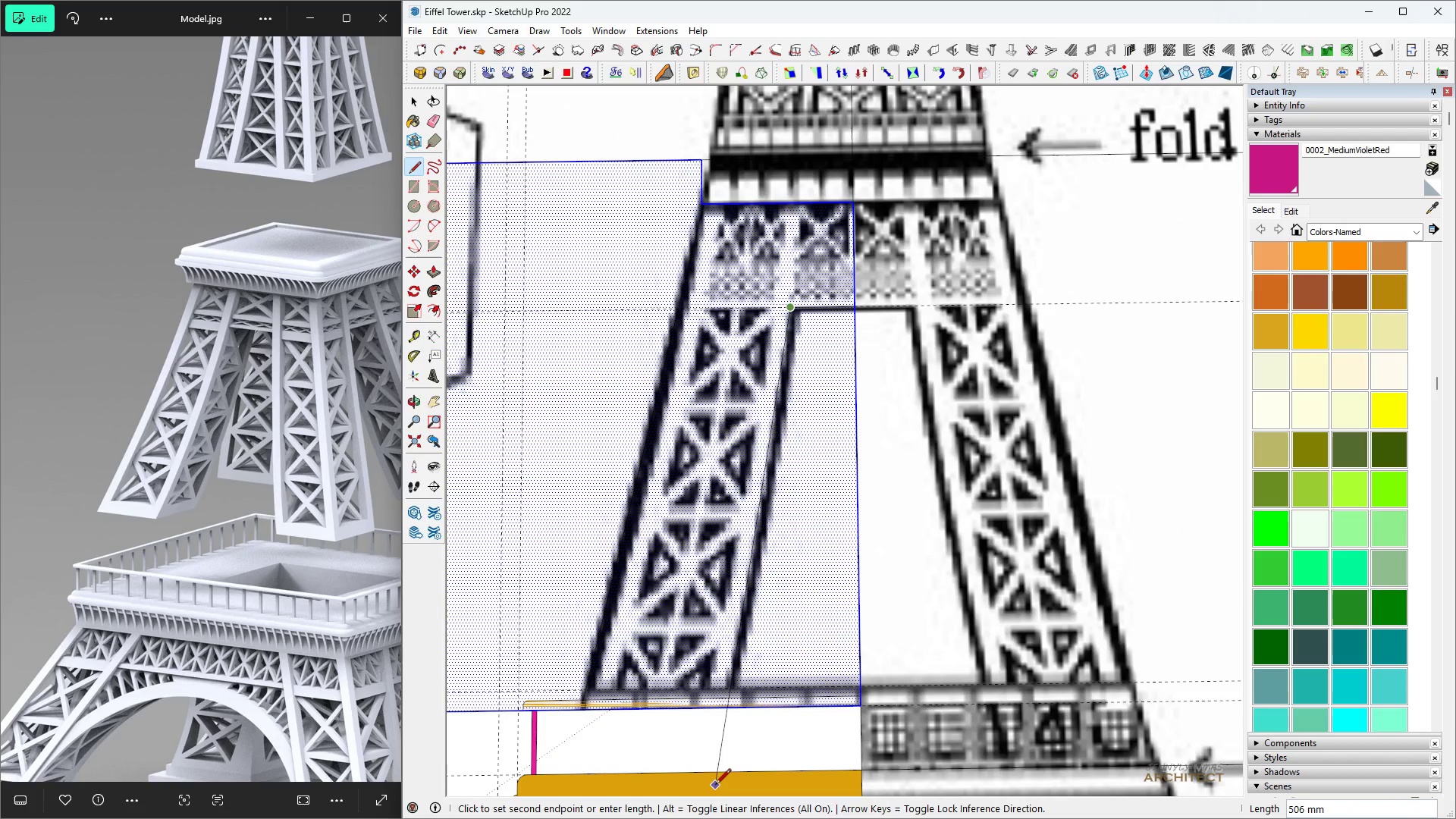 
scroll: coordinate [722, 734], scroll_direction: up, amount: 6.0
 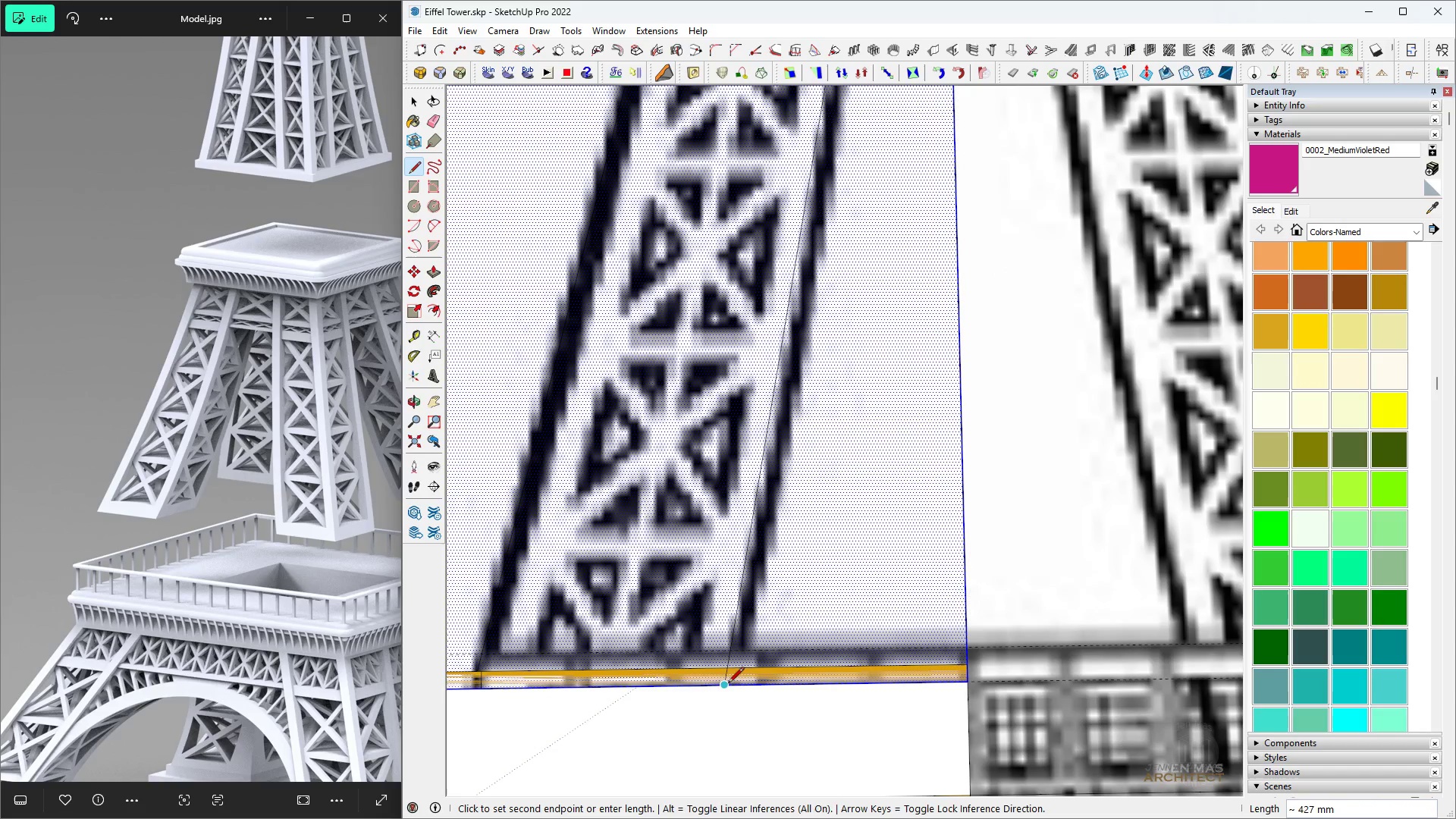 
scroll: coordinate [899, 244], scroll_direction: down, amount: 8.0
 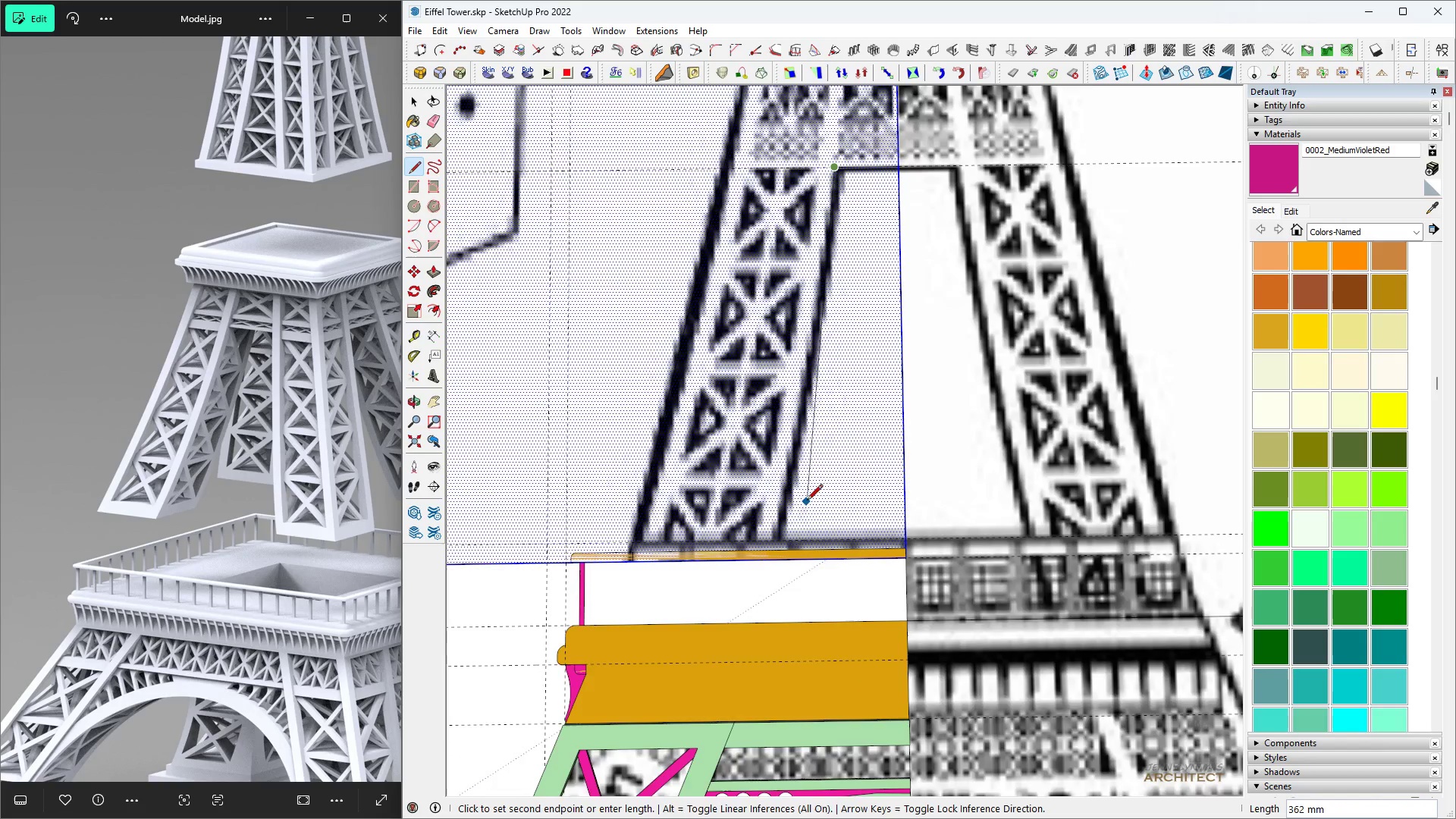 
scroll: coordinate [789, 554], scroll_direction: up, amount: 5.0
 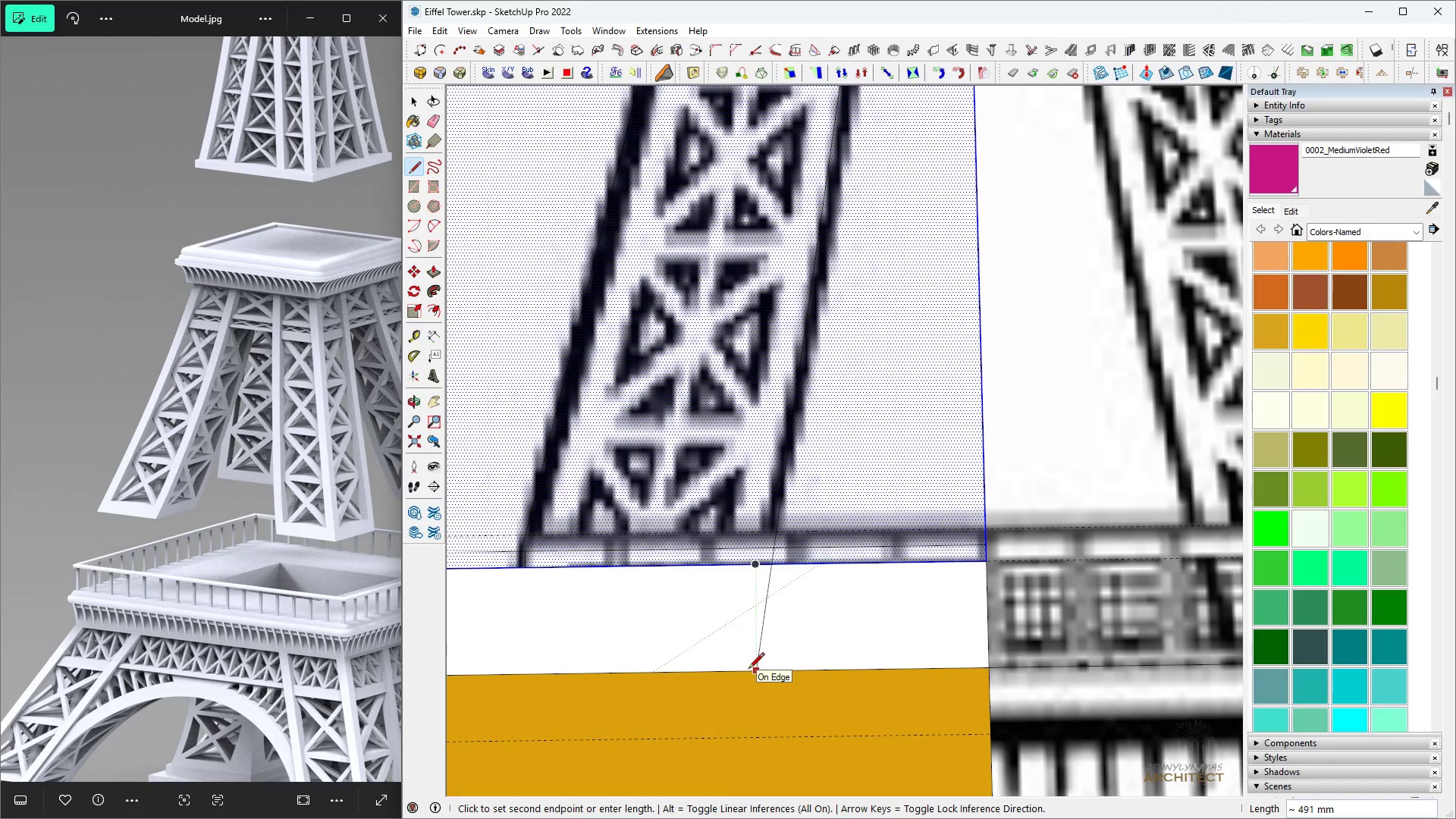 
left_click([748, 670])
 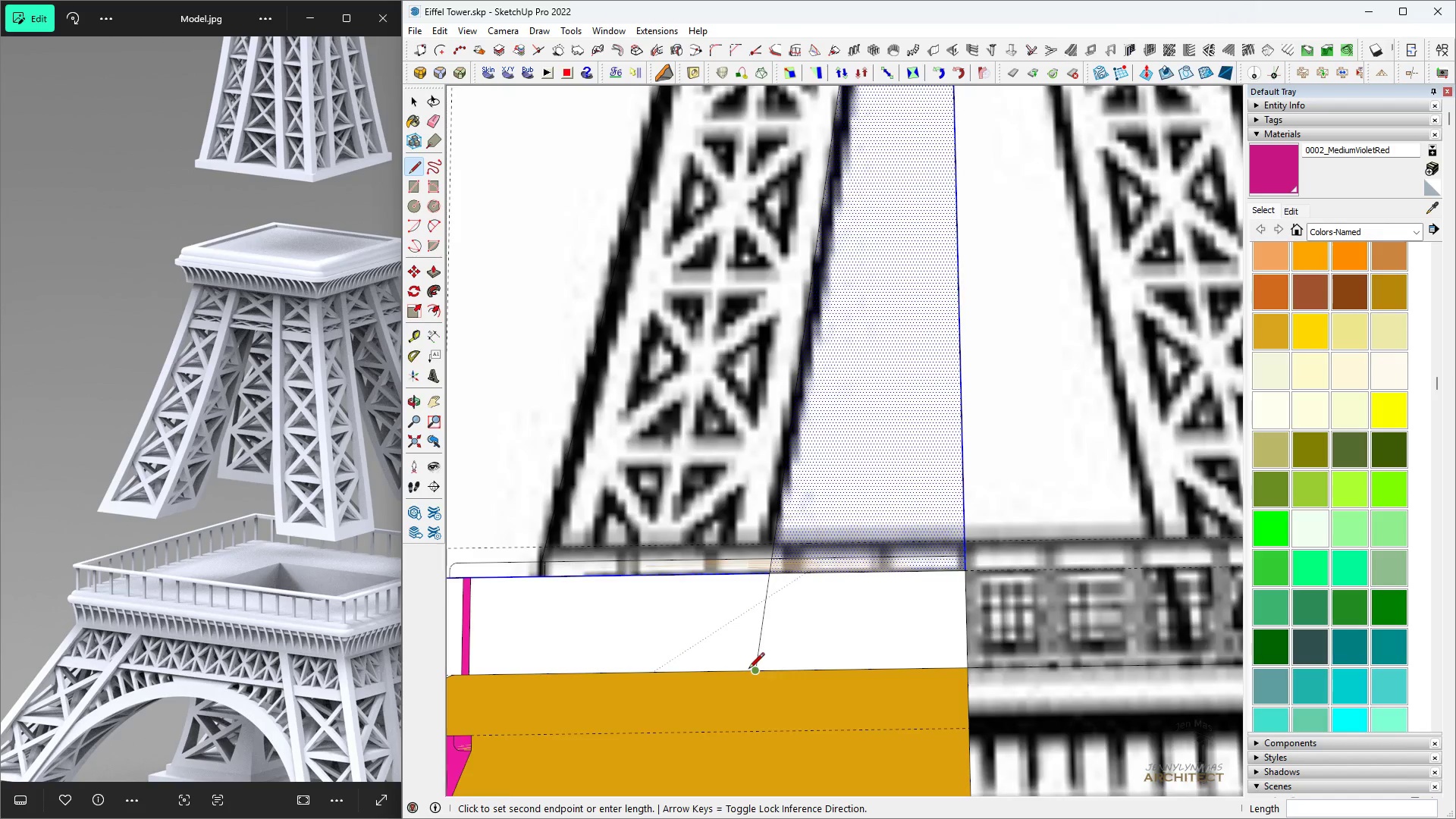 
scroll: coordinate [748, 670], scroll_direction: down, amount: 5.0
 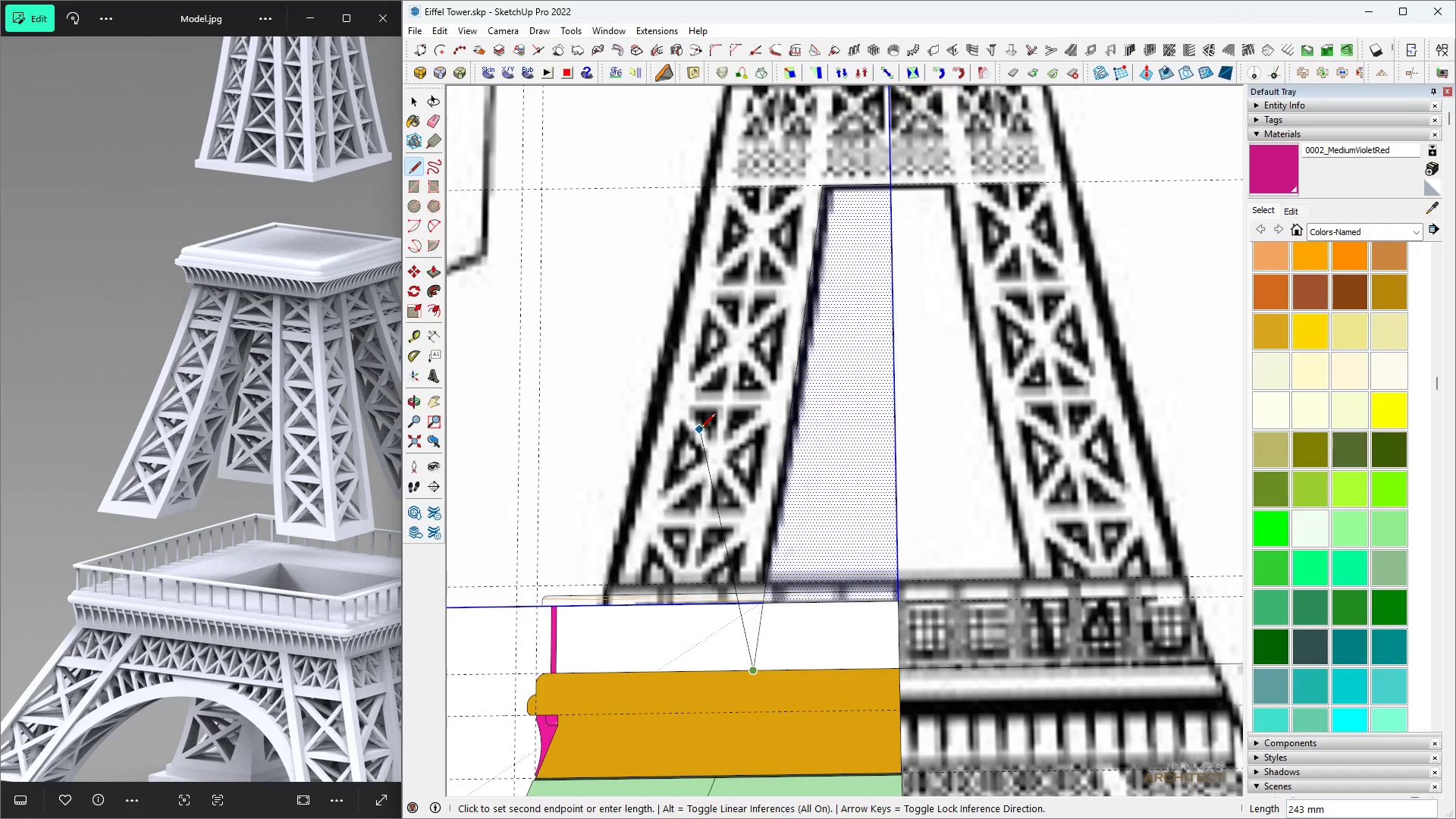 
key(Space)
 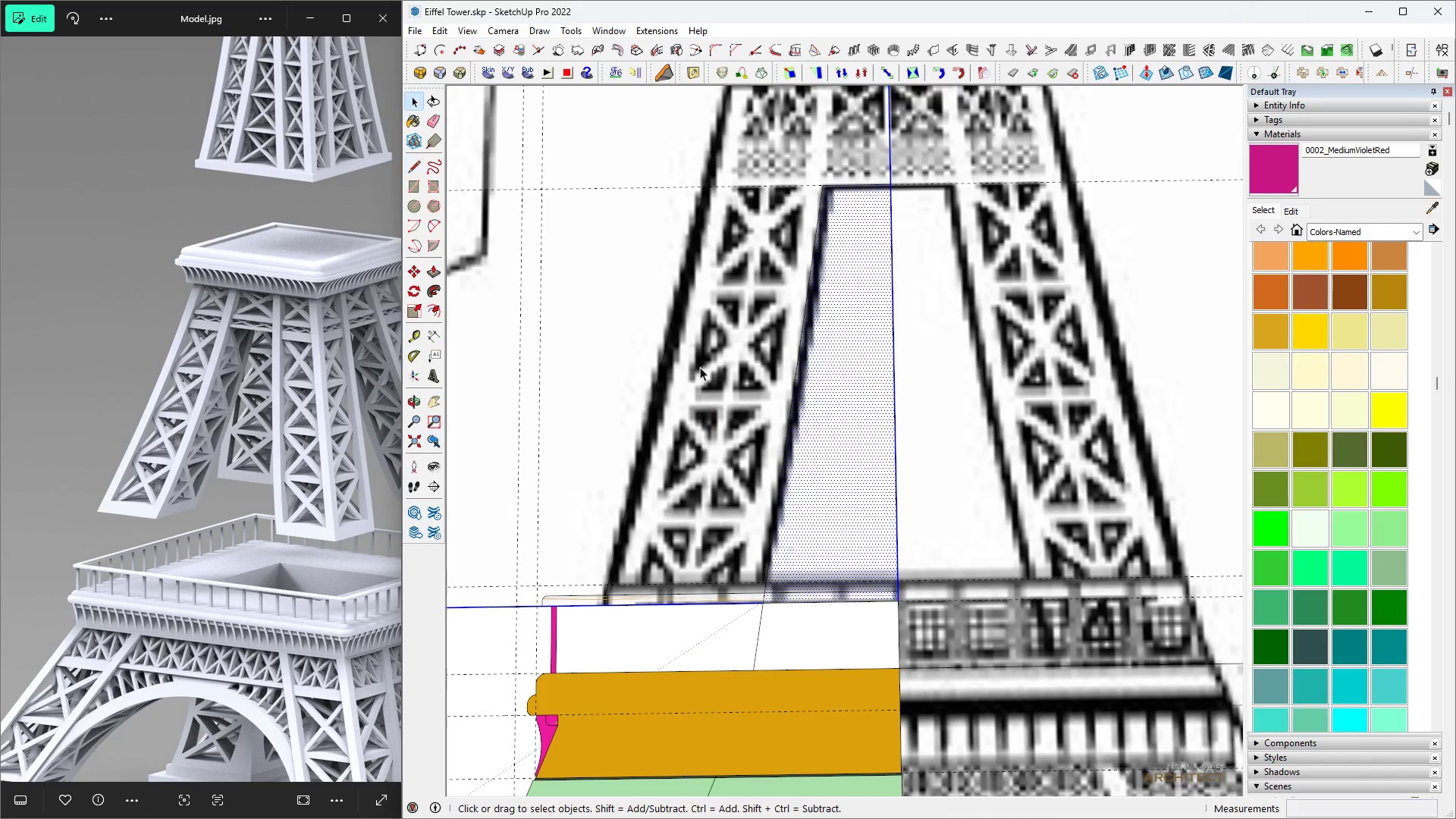 
key(L)
 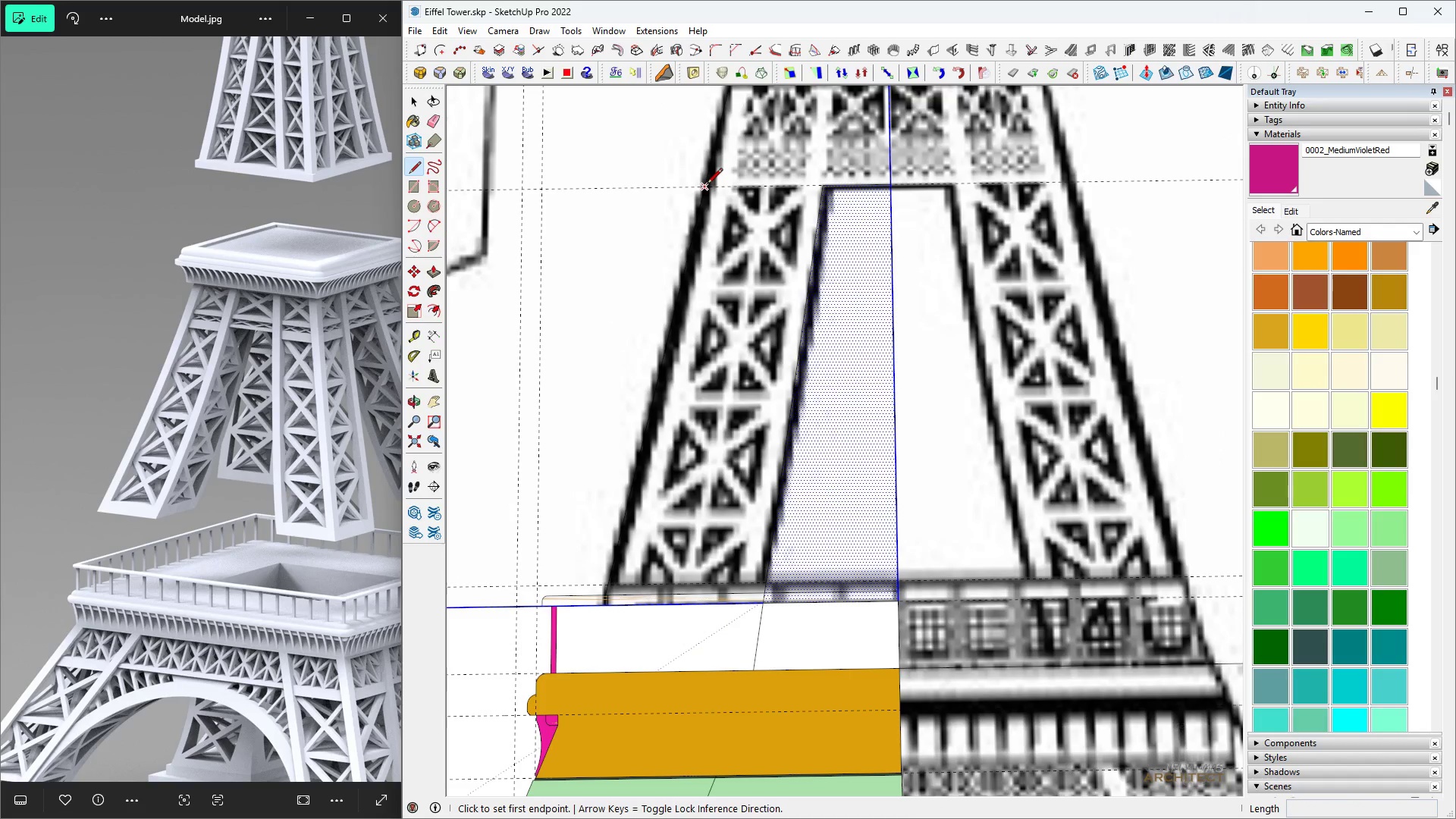 
left_click([707, 185])
 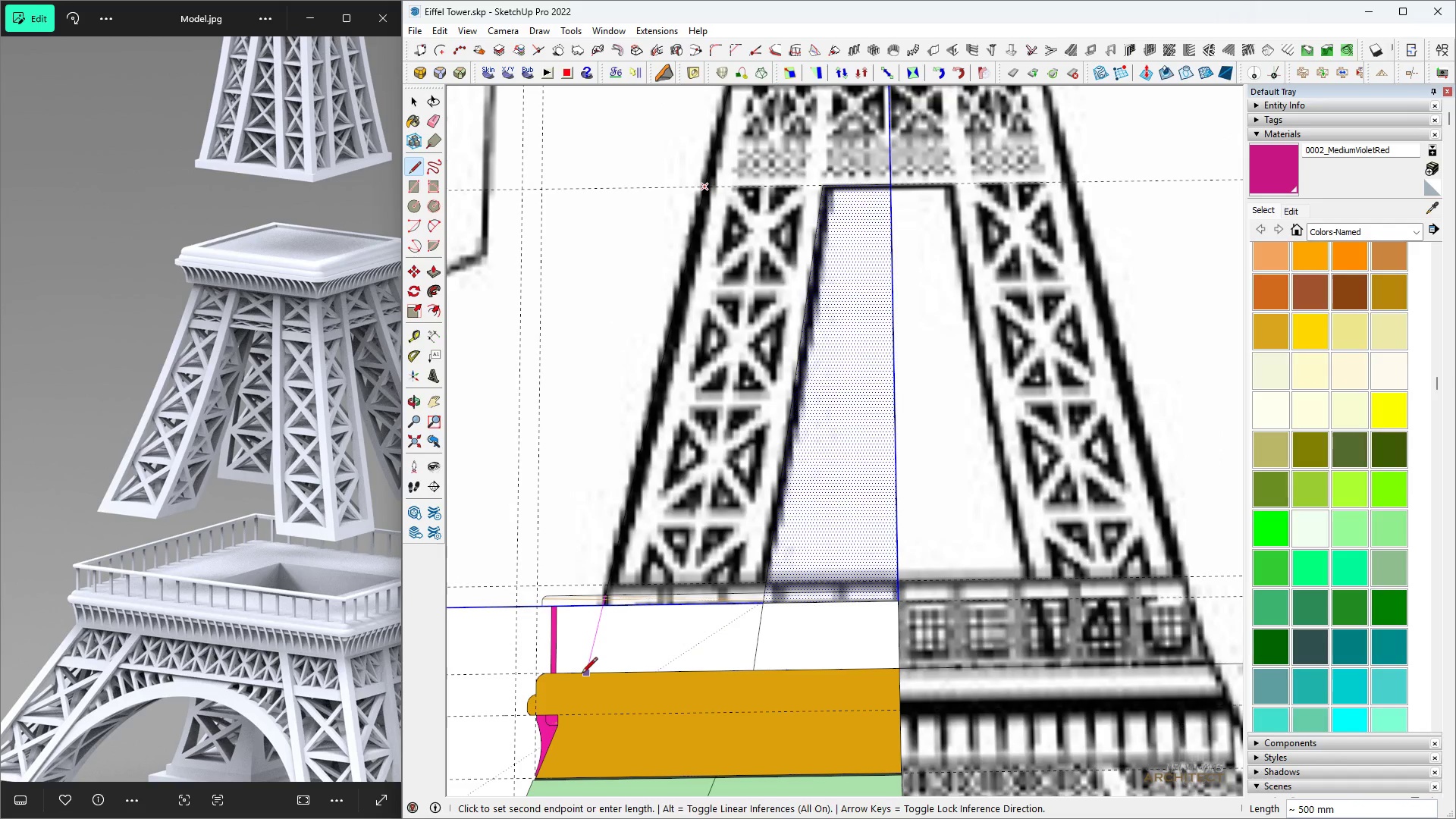 
left_click([587, 671])
 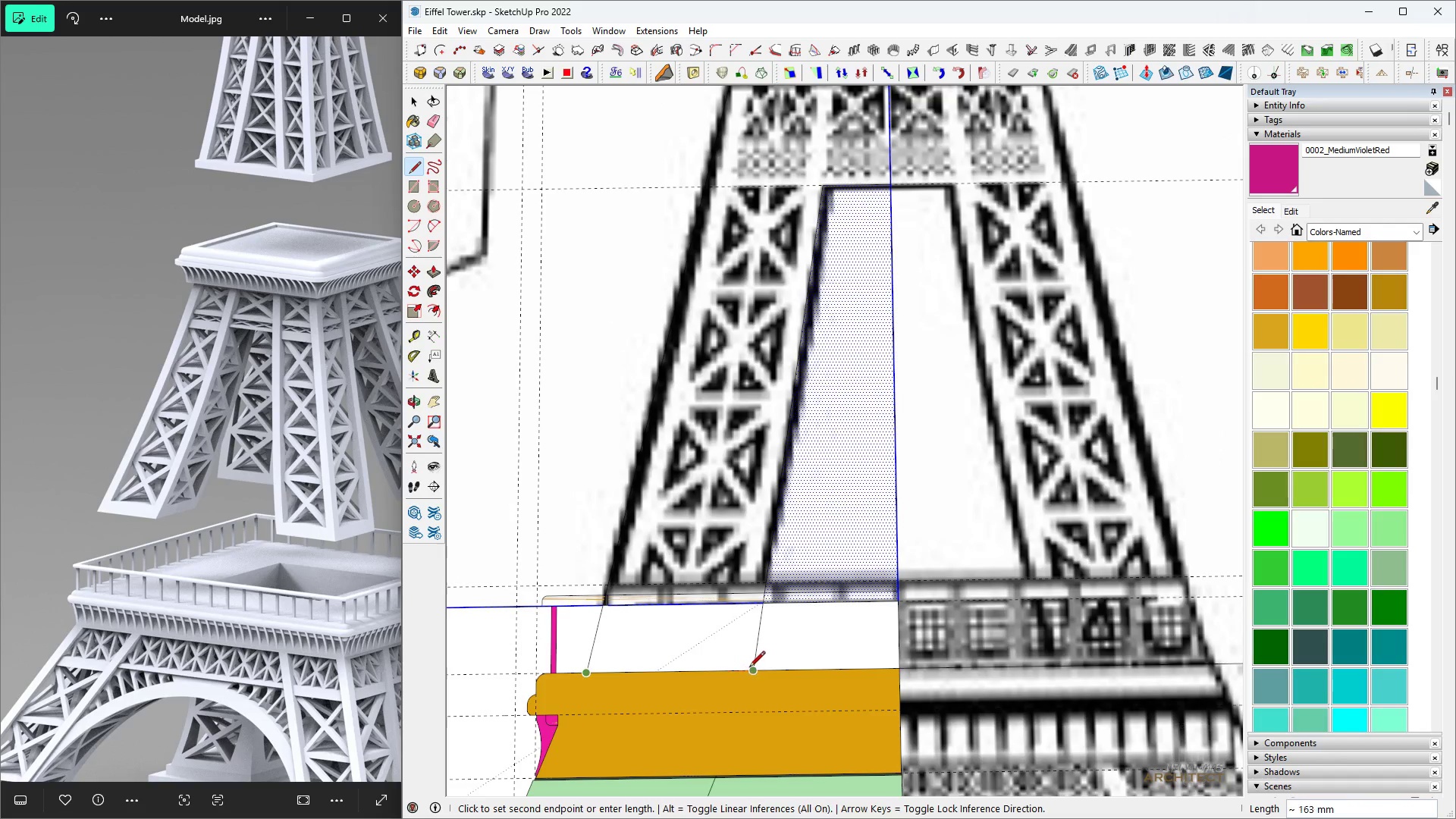 
left_click([749, 668])
 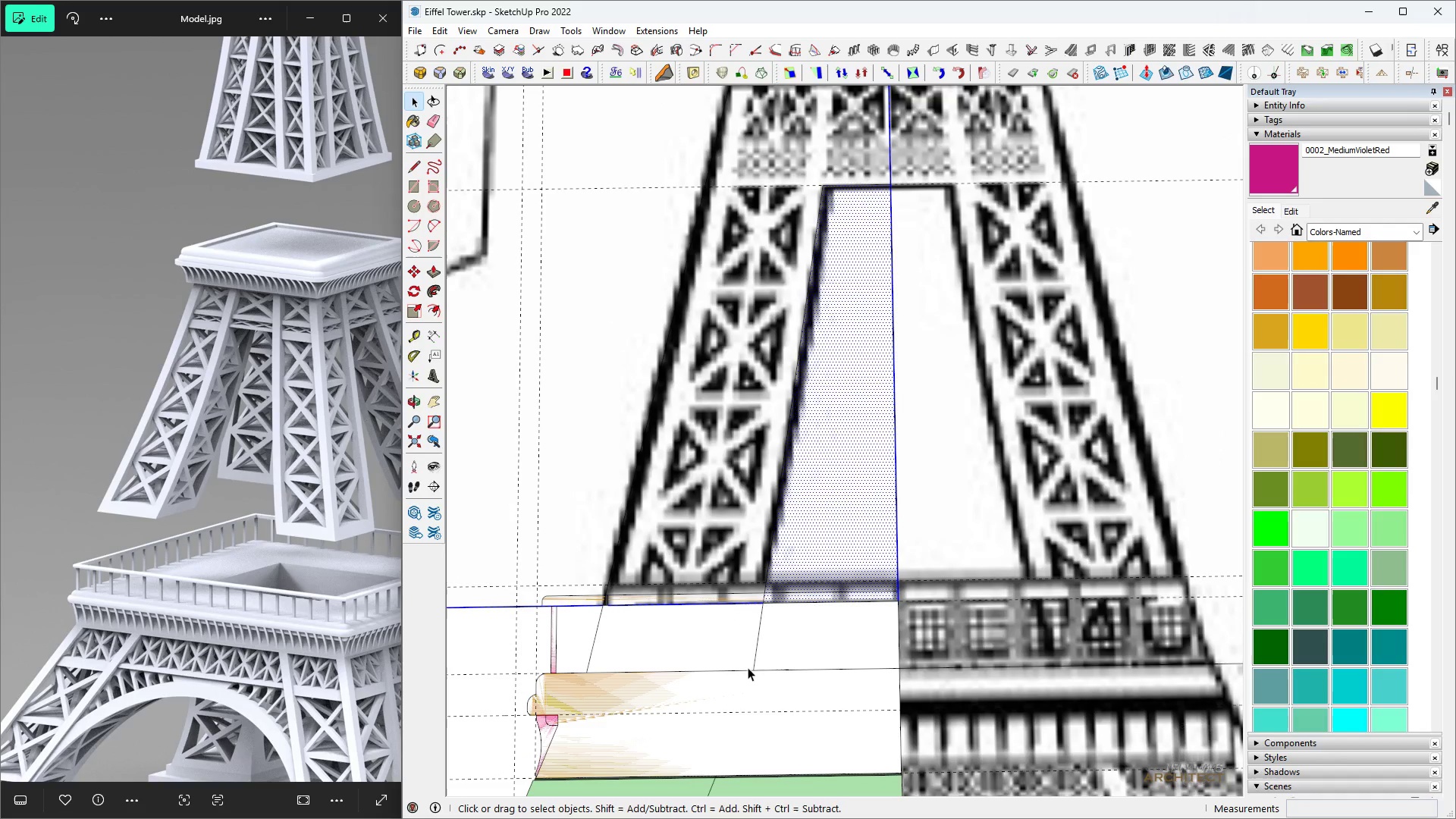 
key(Space)
 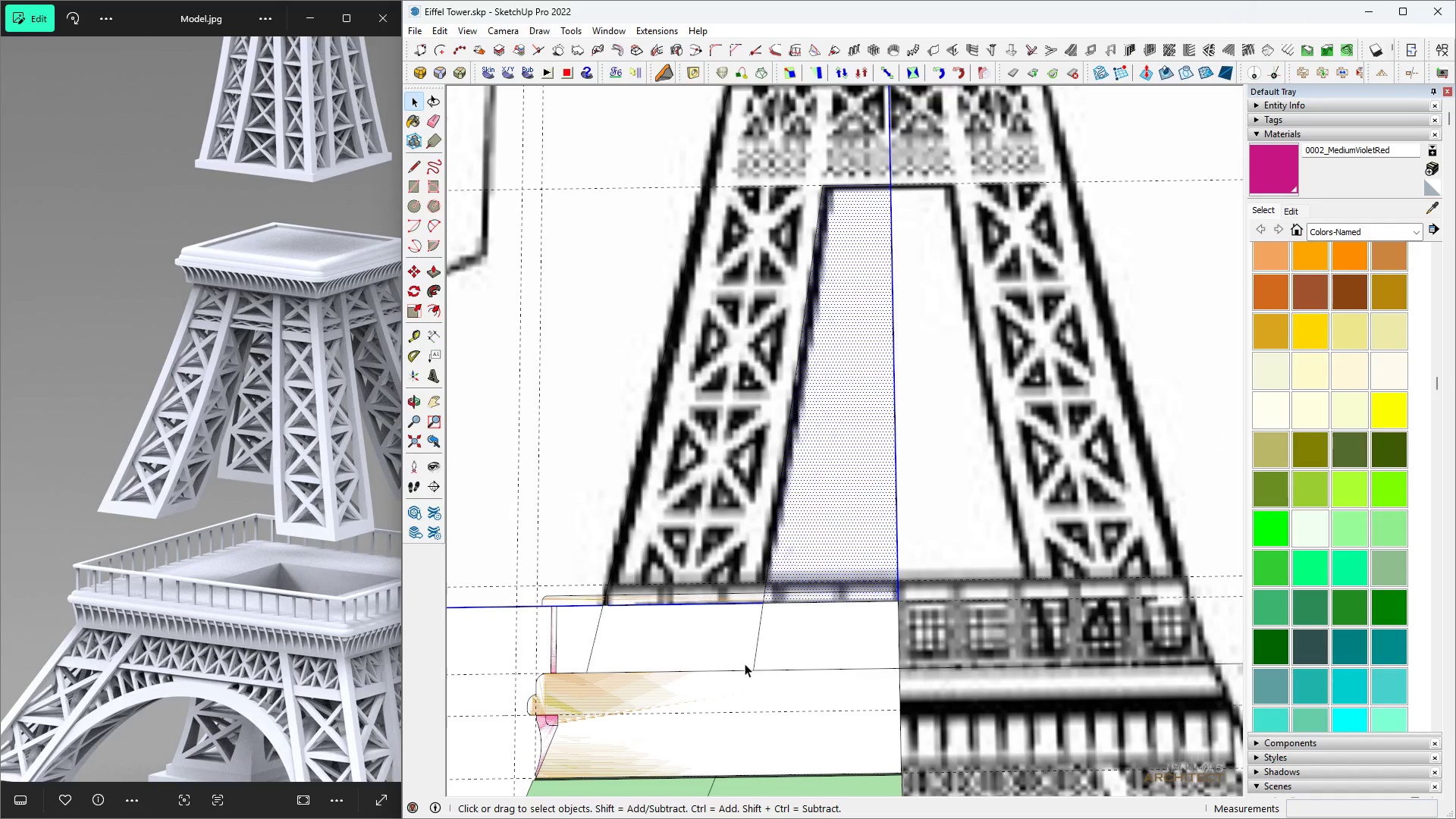 
left_click([745, 664])
 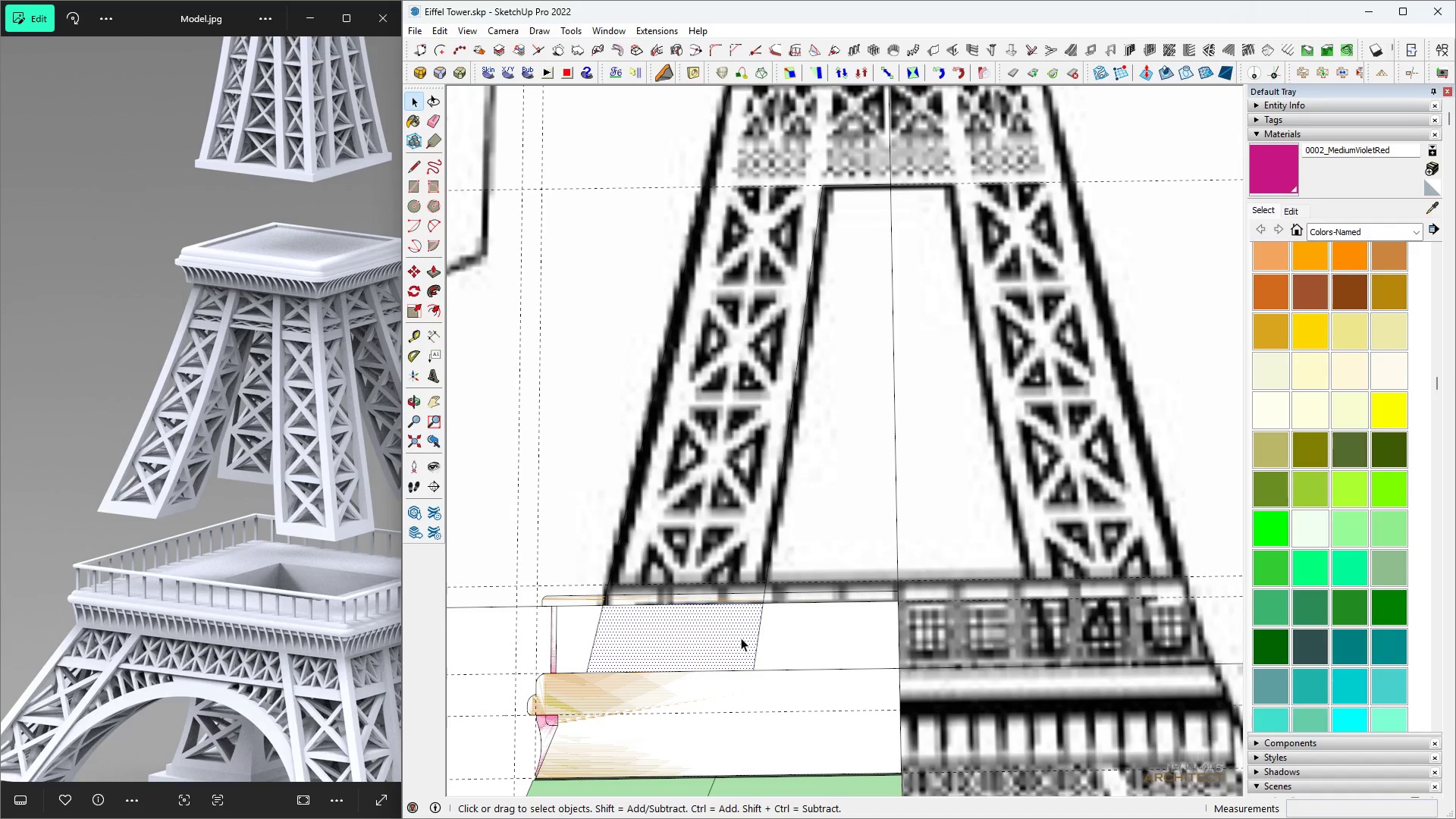 
double_click([741, 638])
 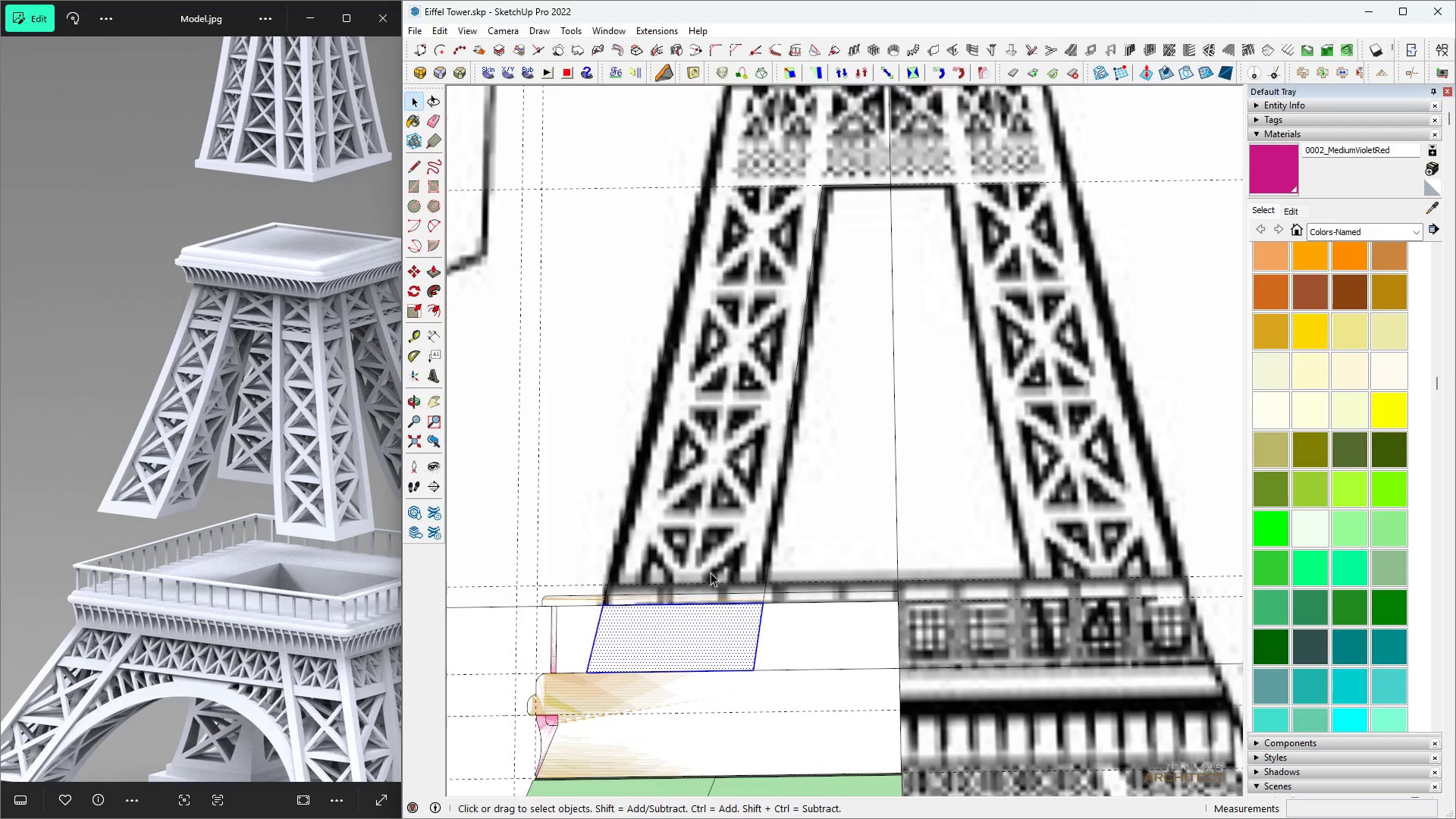 
scroll: coordinate [709, 566], scroll_direction: up, amount: 4.0
 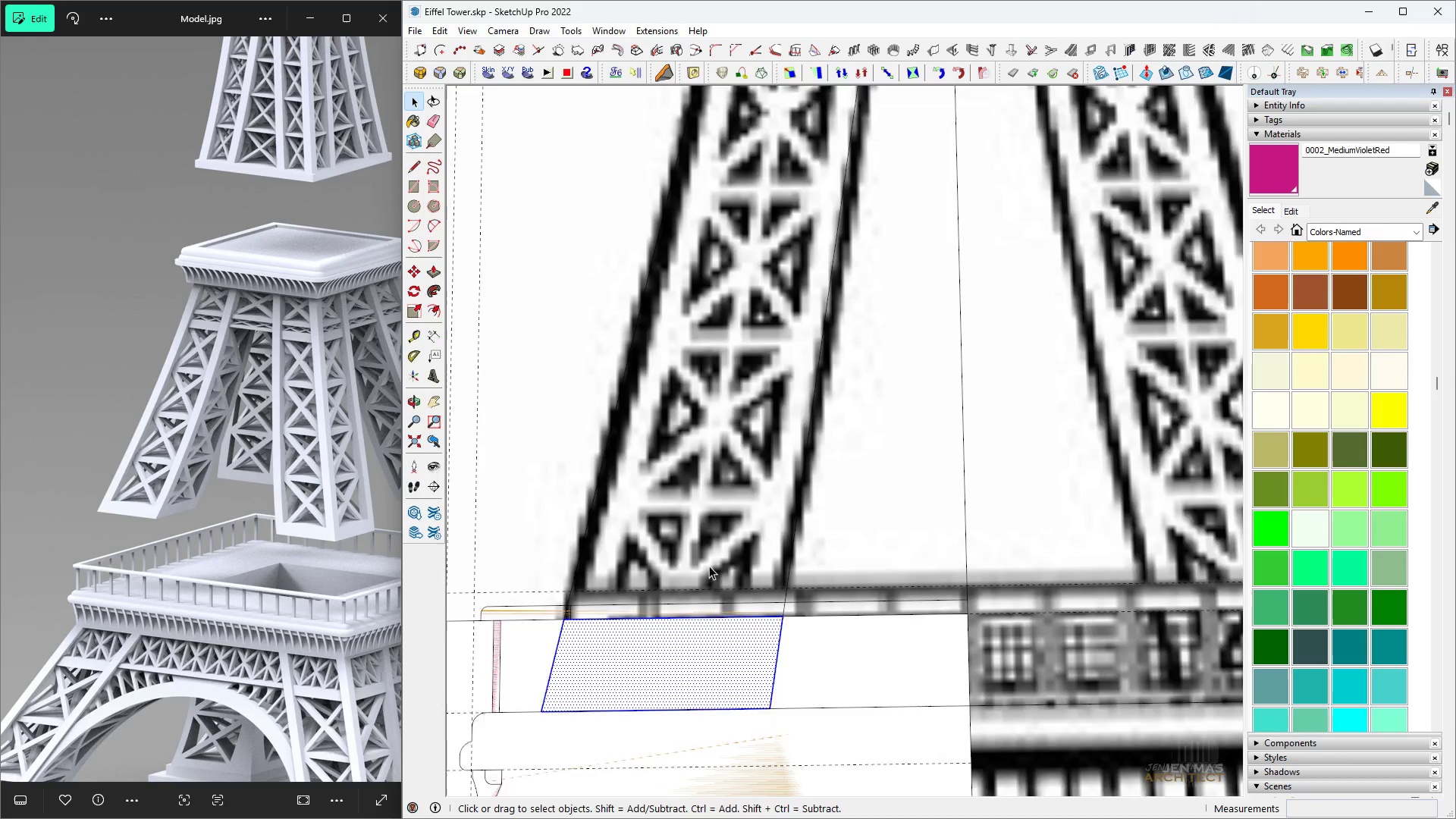 
hold_key(key=ControlLeft, duration=1.54)
double_click([709, 562])
 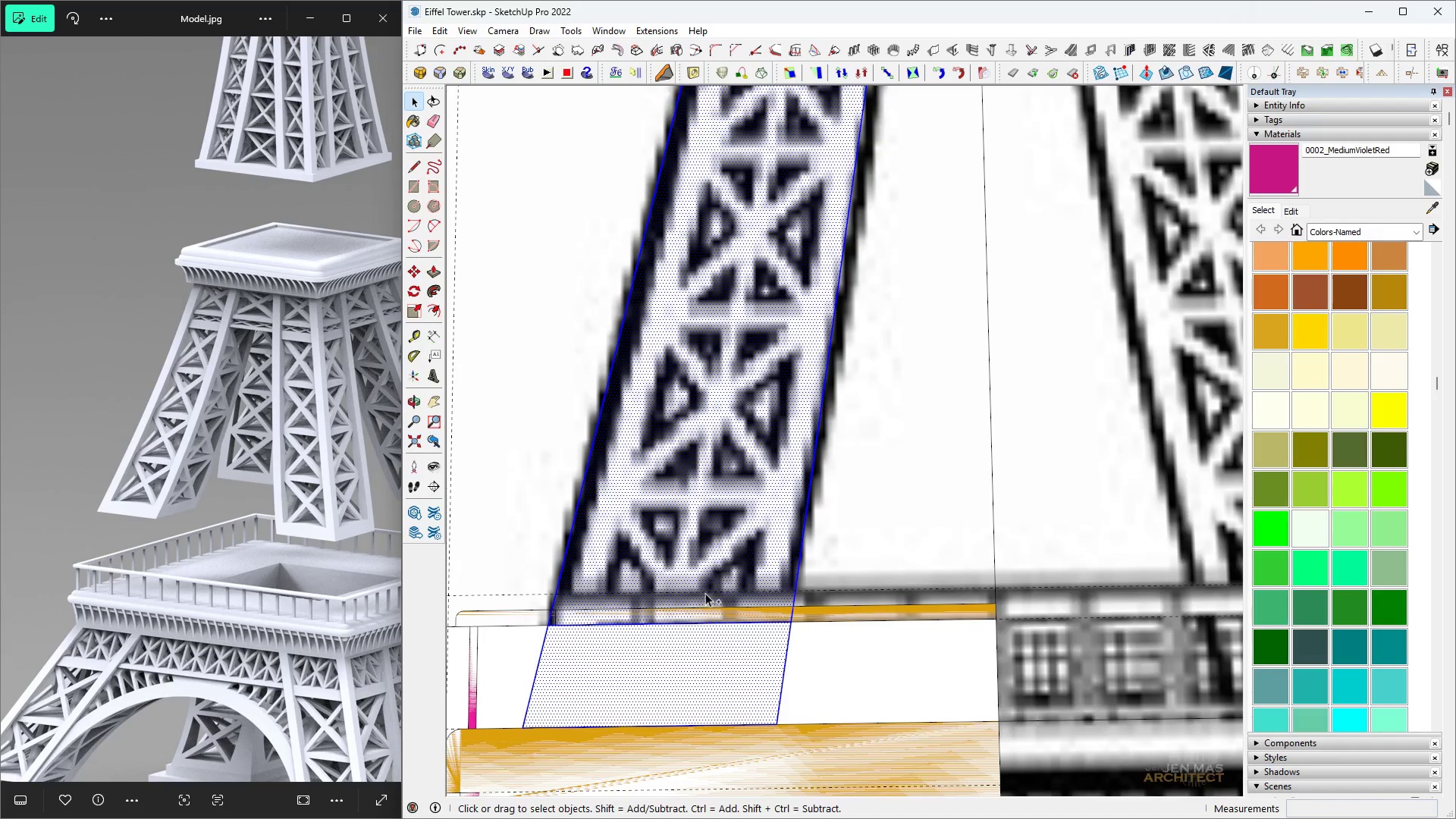 
scroll: coordinate [705, 598], scroll_direction: up, amount: 4.0
 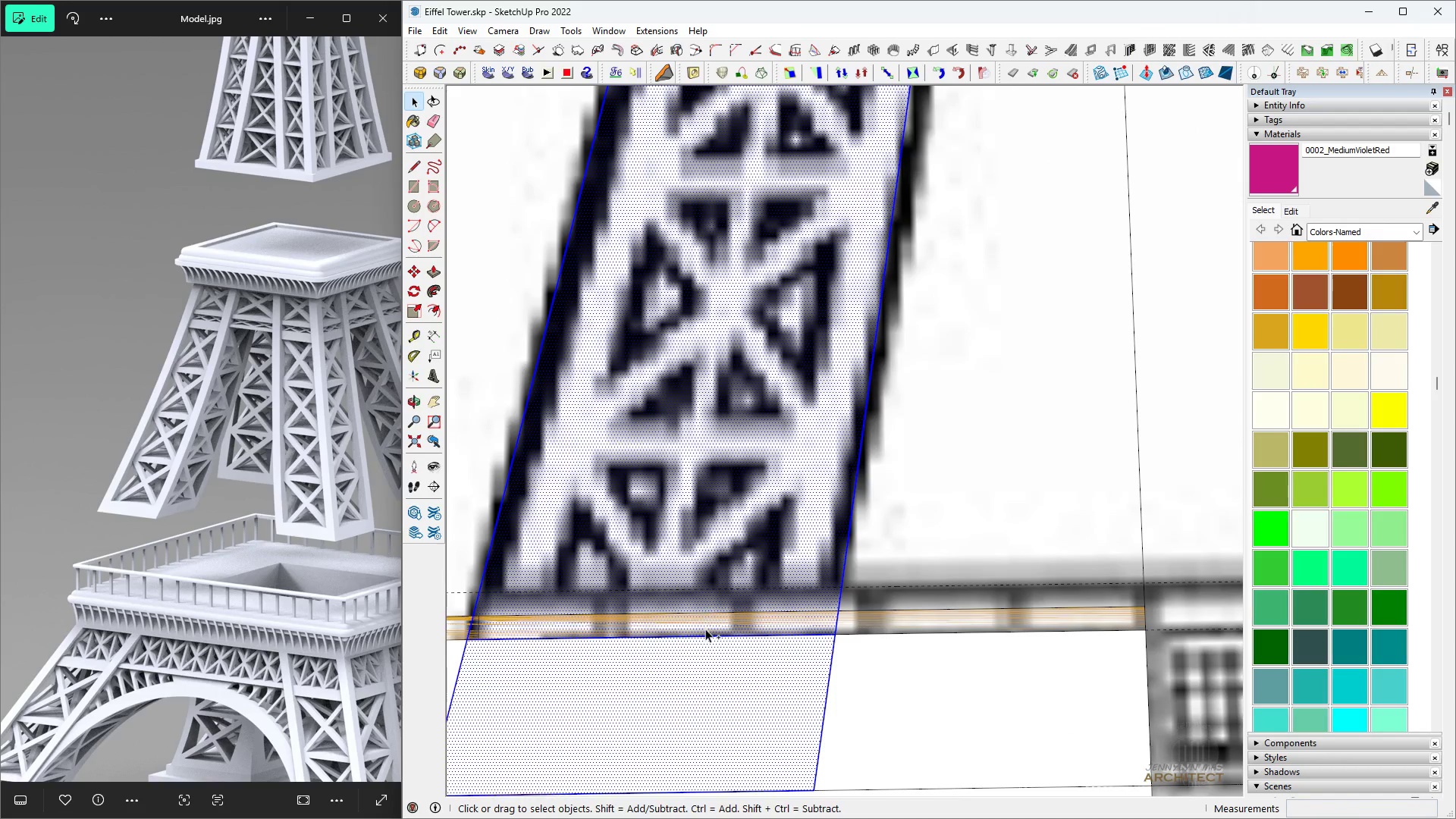 
left_click([705, 629])
 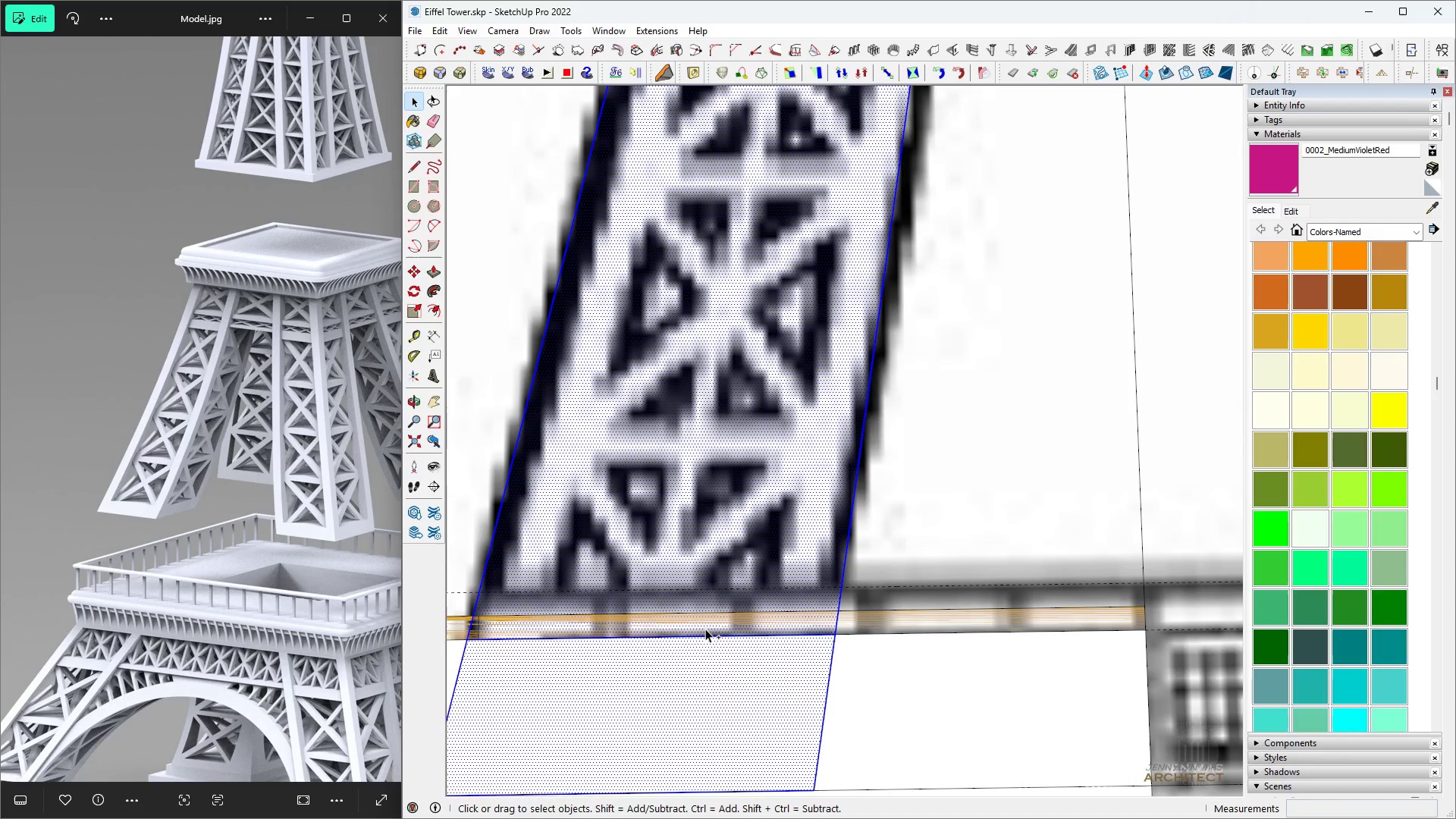 
double_click([705, 629])
 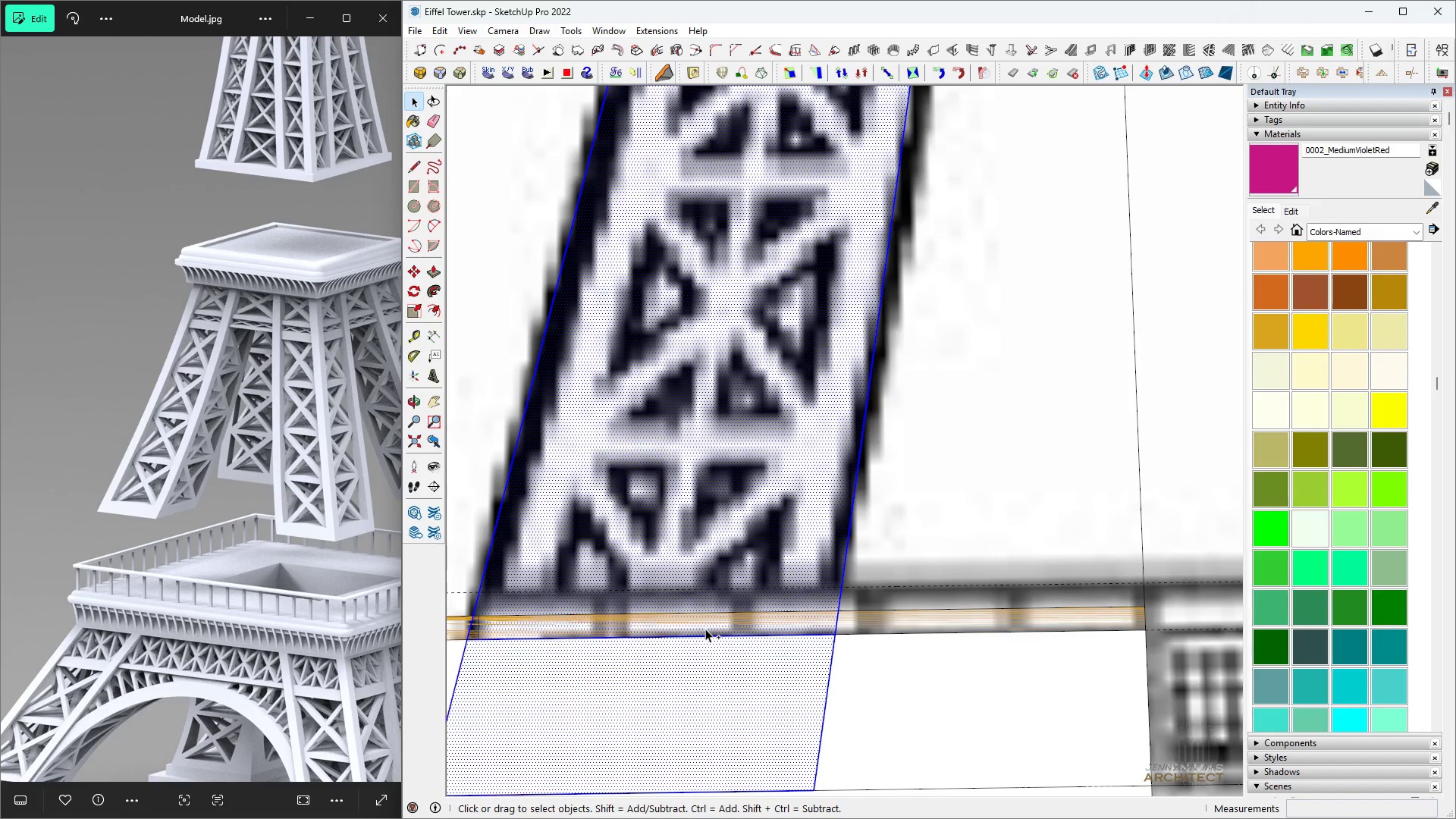 
hold_key(key=ControlLeft, duration=0.48)
scroll: coordinate [706, 628], scroll_direction: down, amount: 11.0
 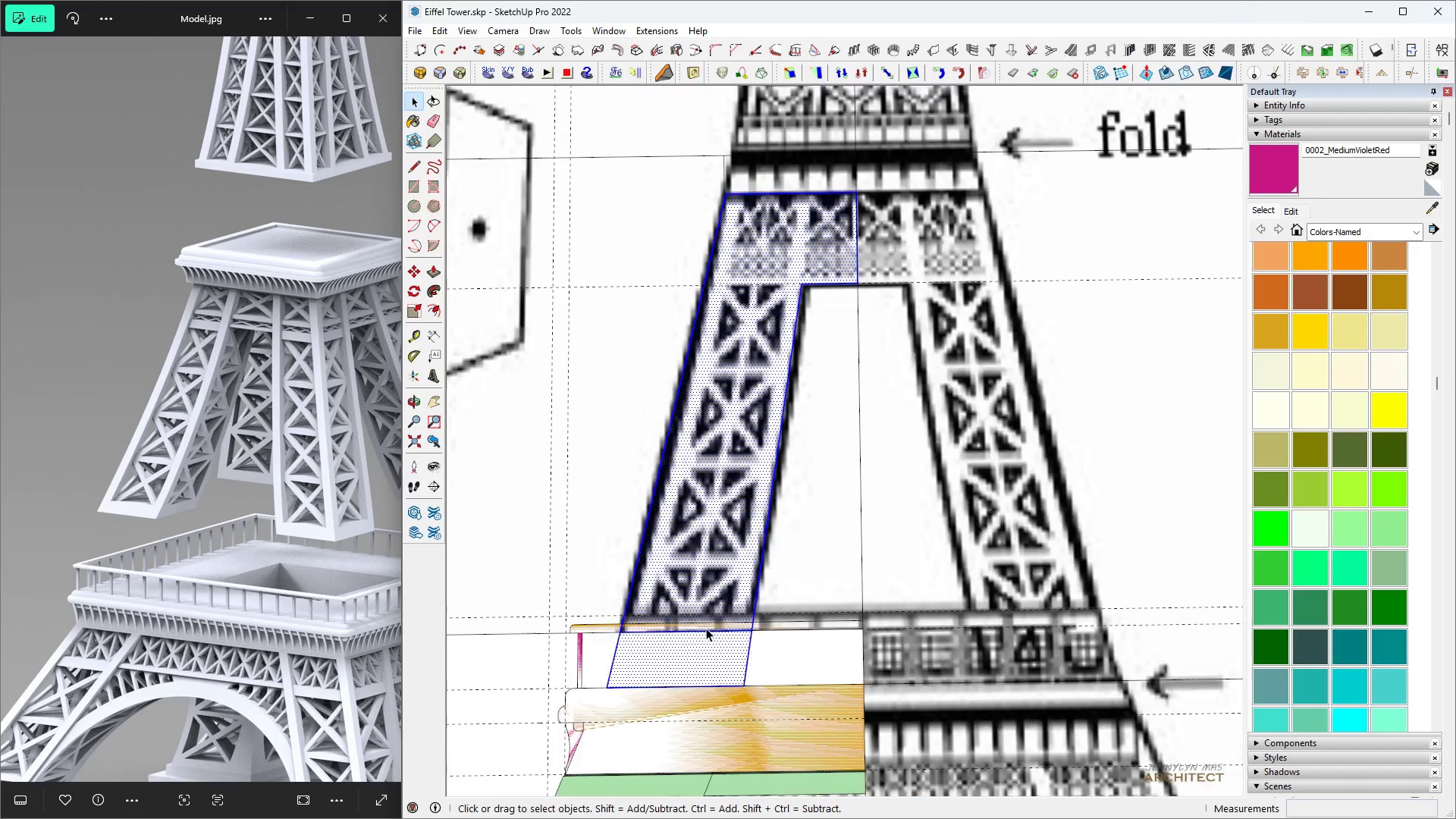 
type( hh l)
 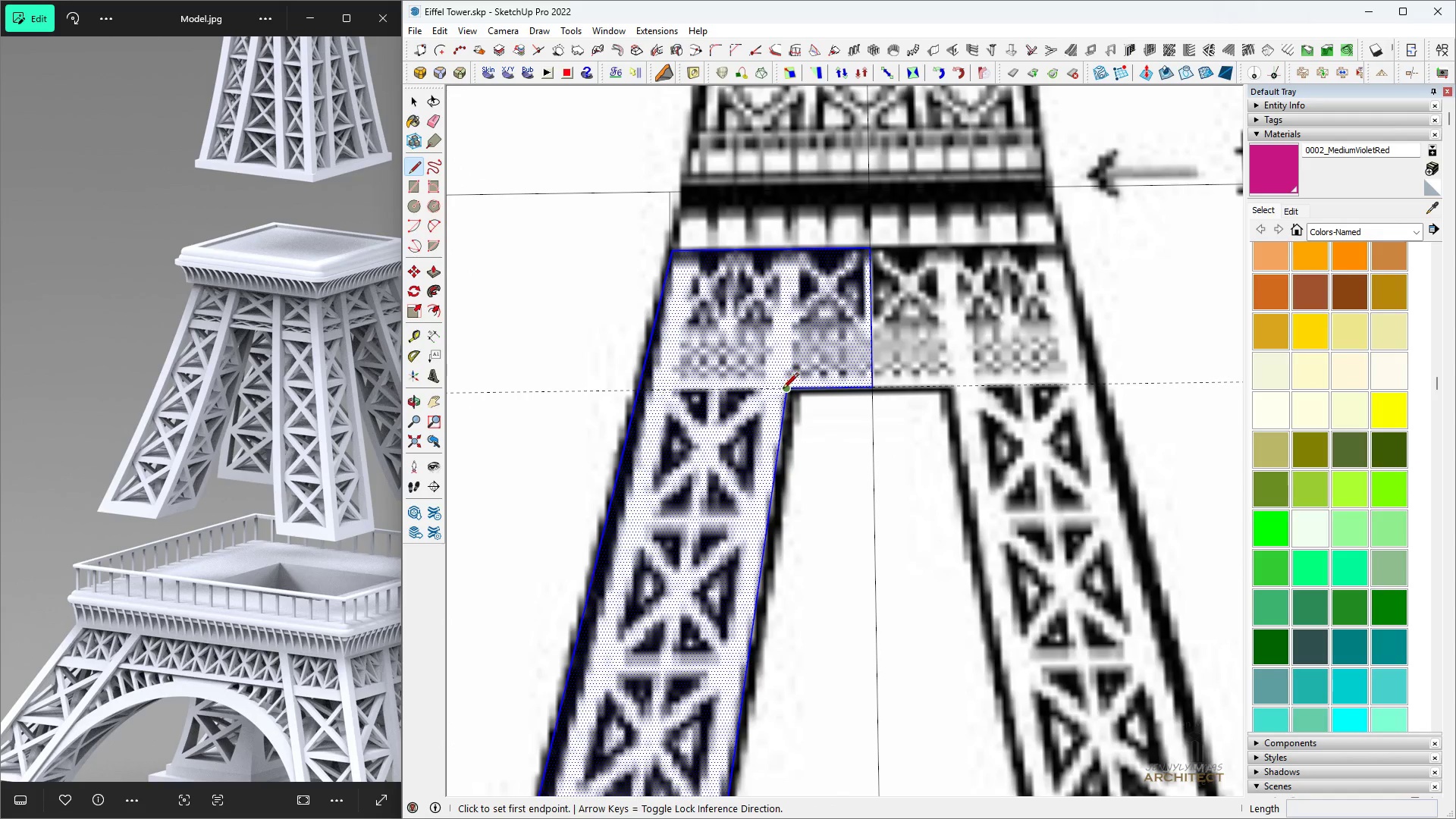 
scroll: coordinate [792, 329], scroll_direction: up, amount: 4.0
 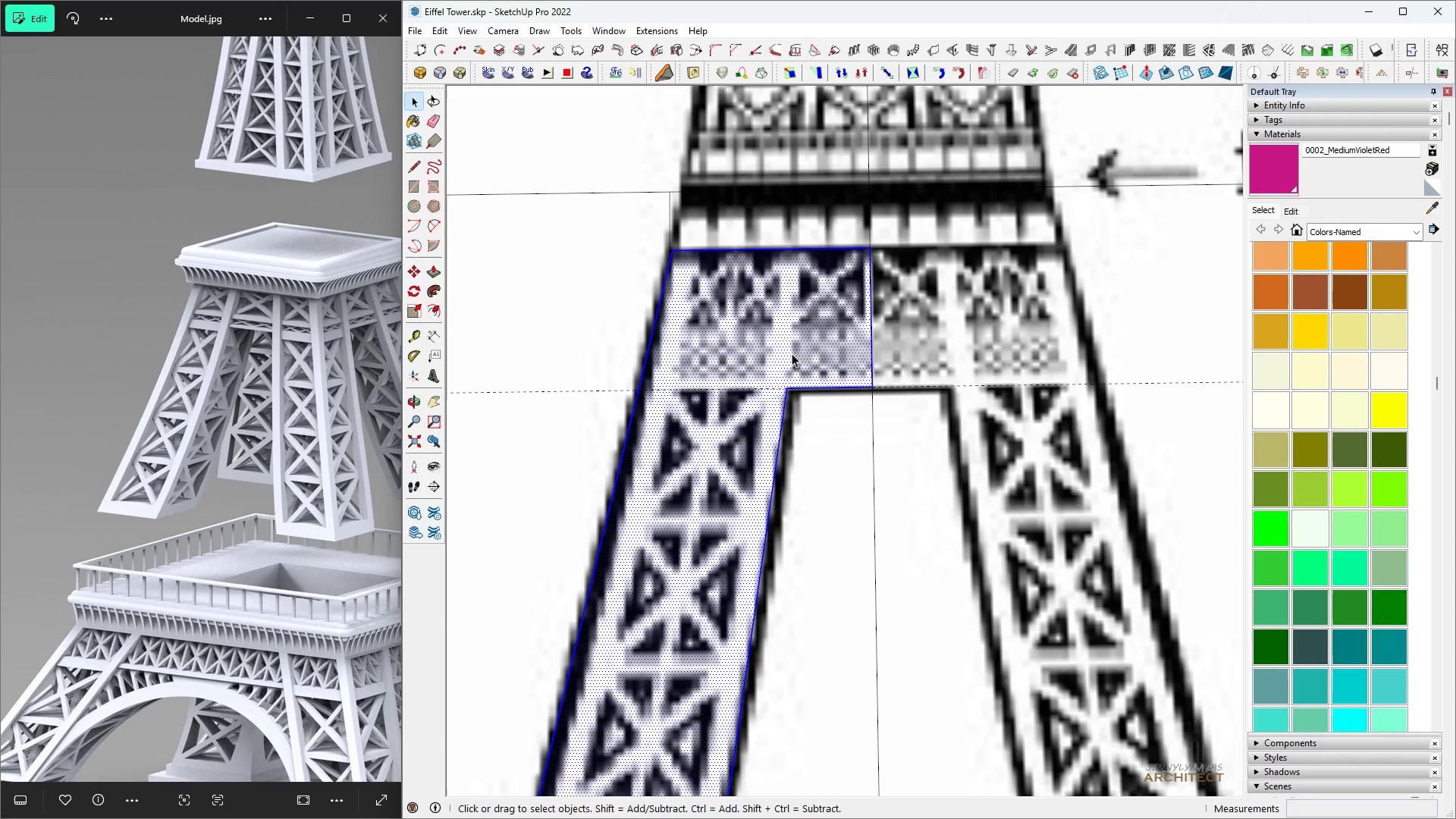 
left_click([783, 390])
 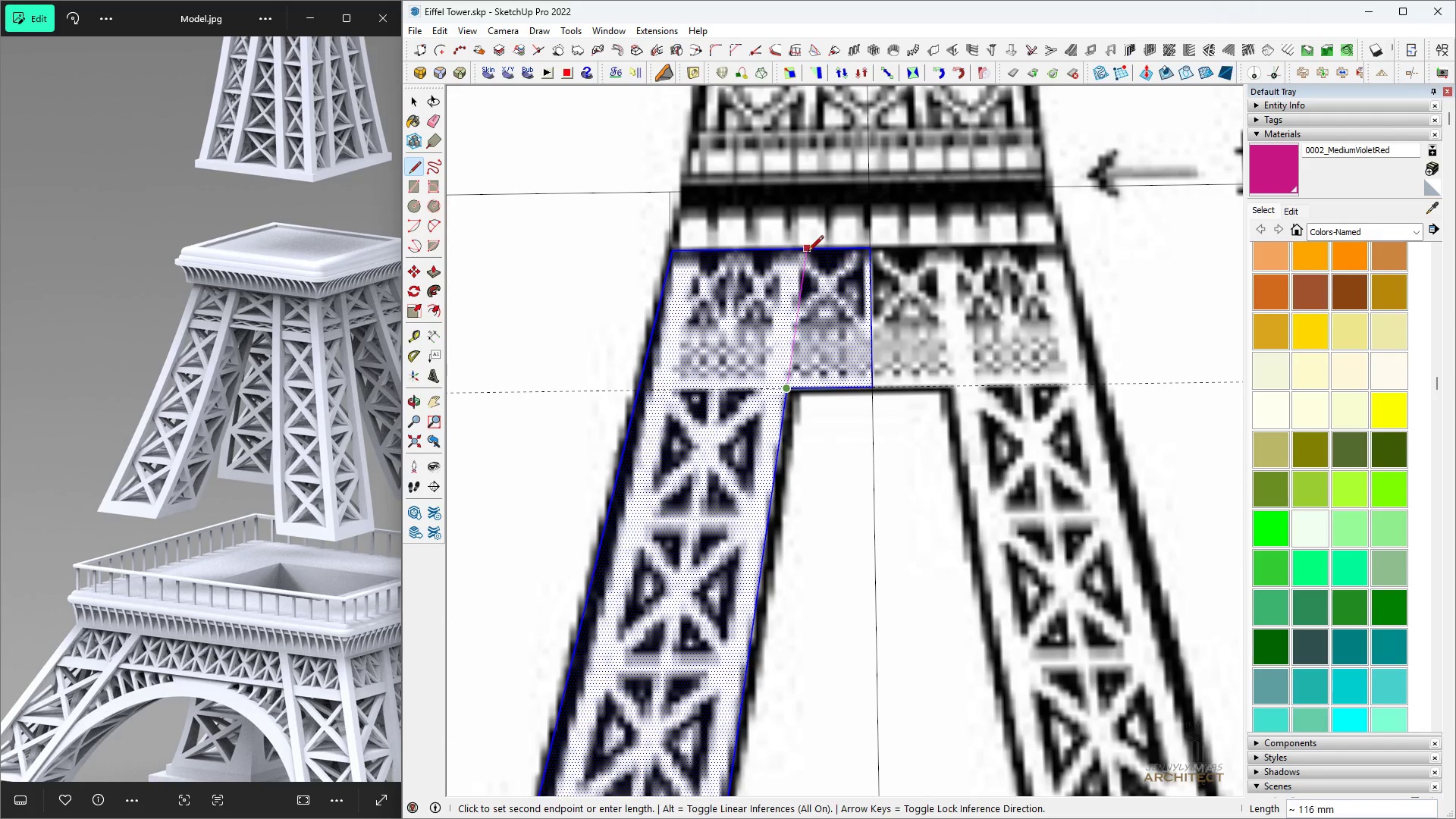 
left_click([808, 251])
 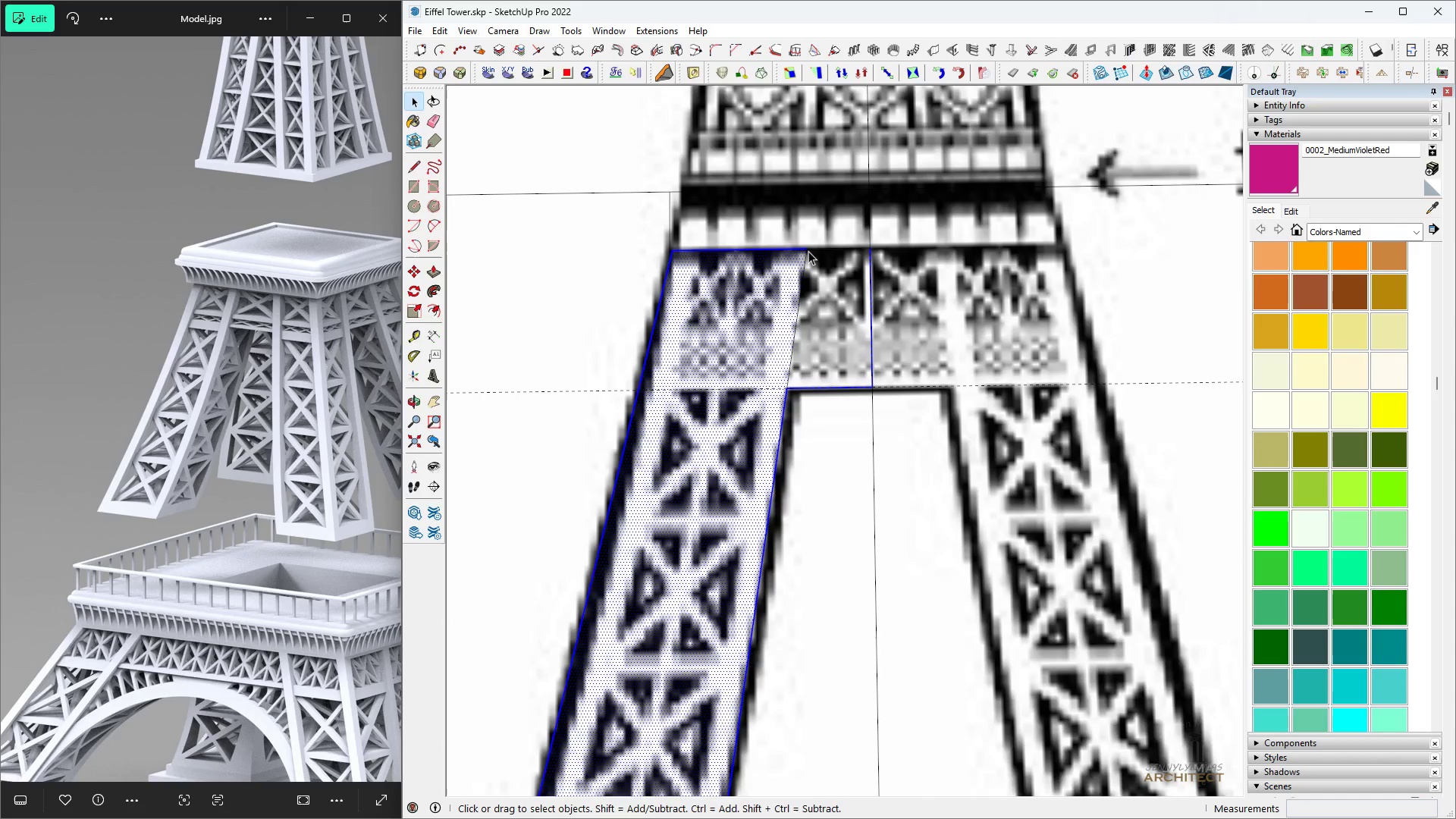 
key(Space)
 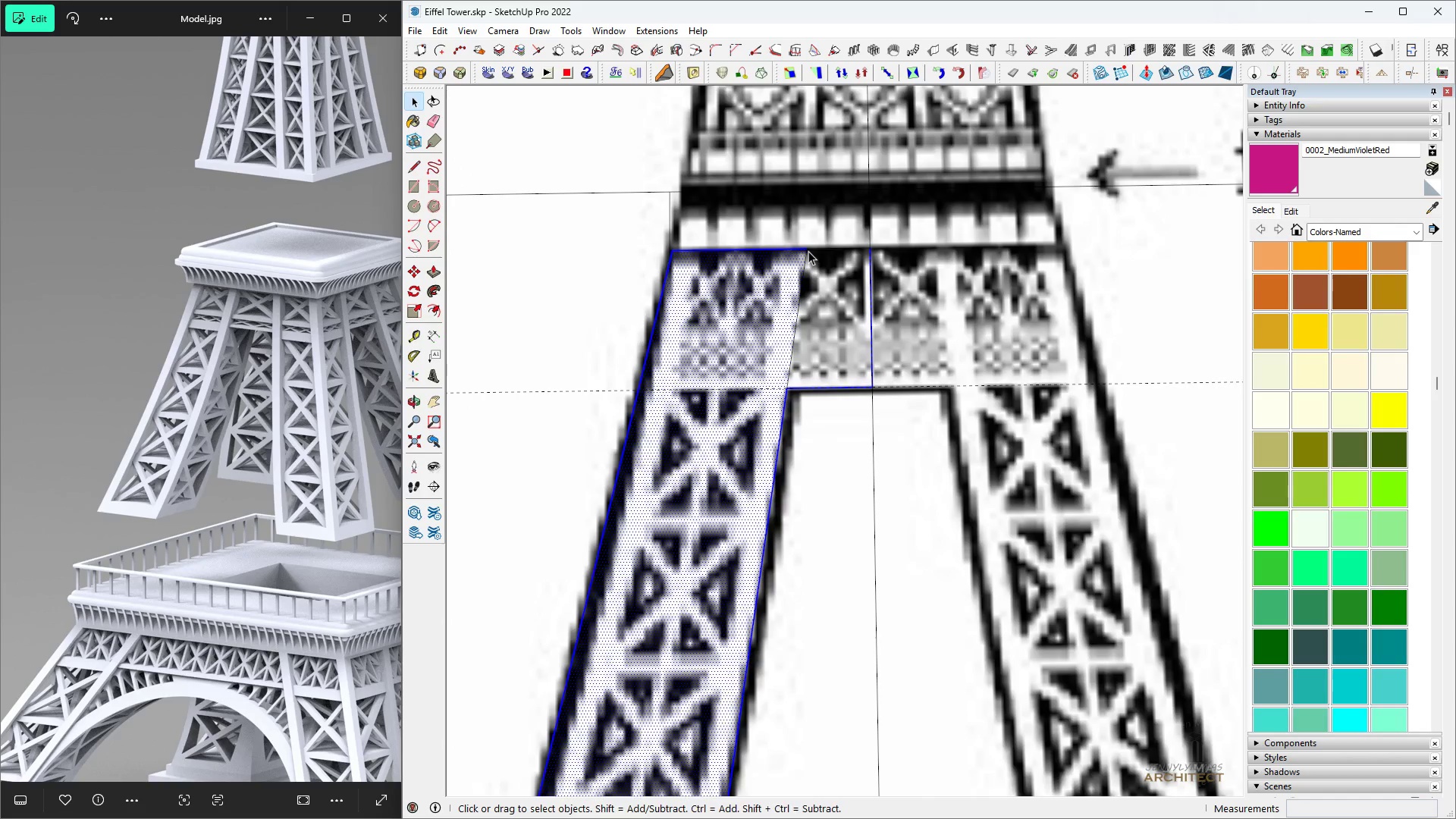 
scroll: coordinate [808, 251], scroll_direction: down, amount: 4.0
 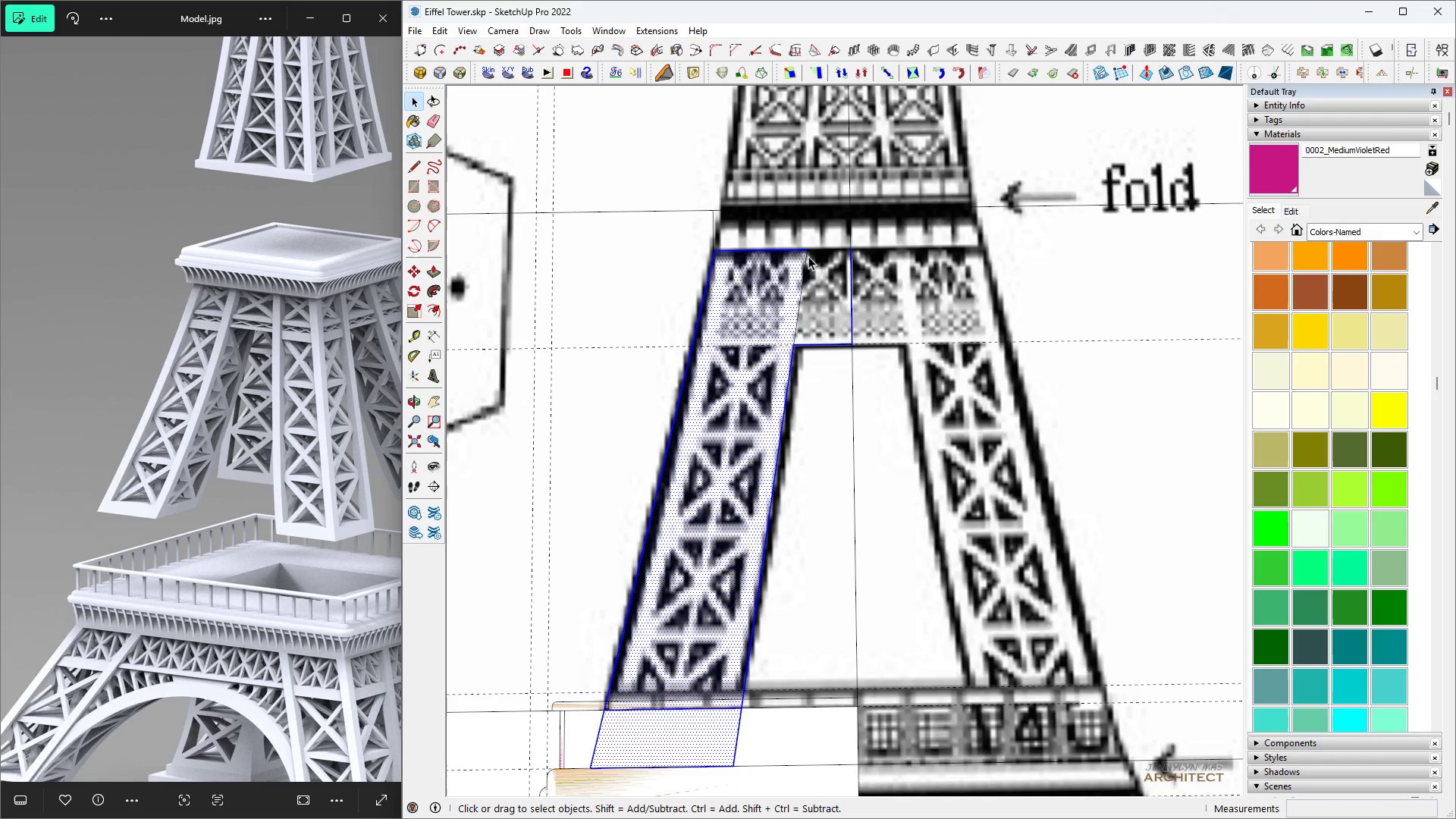 
hold_key(key=ControlLeft, duration=0.92)
left_click([780, 293])
 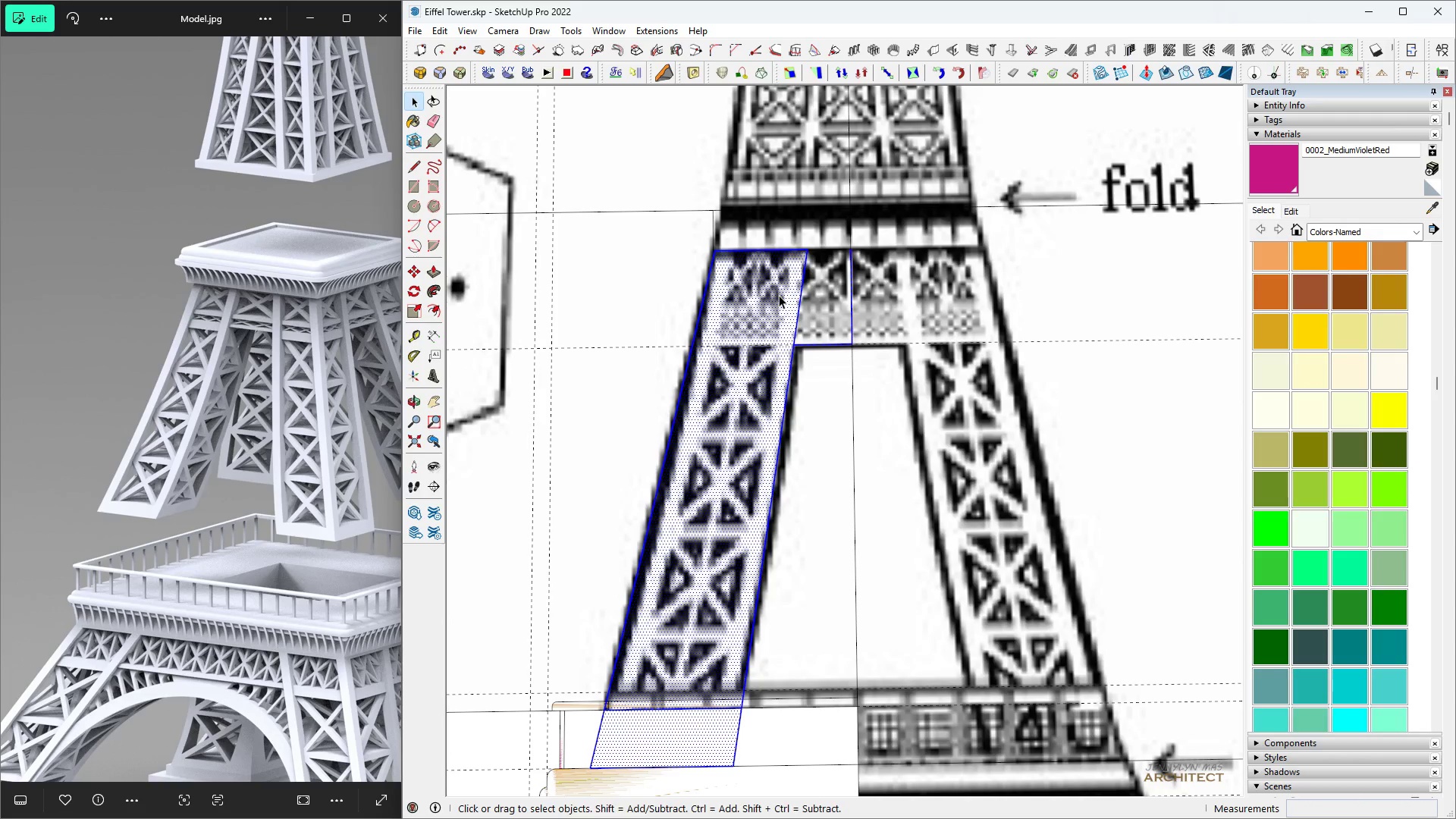 
left_click([779, 295])
 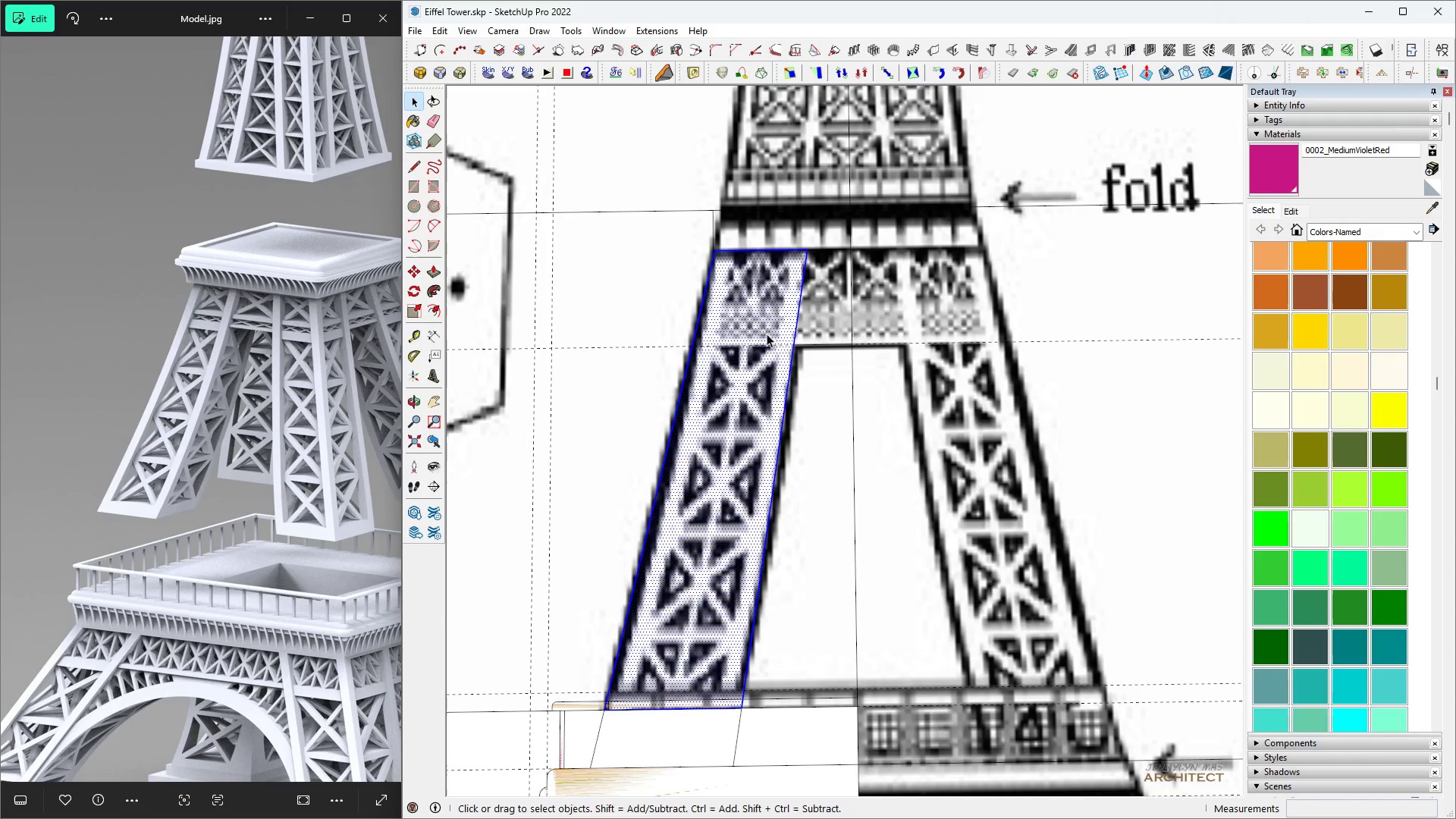 
hold_key(key=ControlLeft, duration=0.96)
 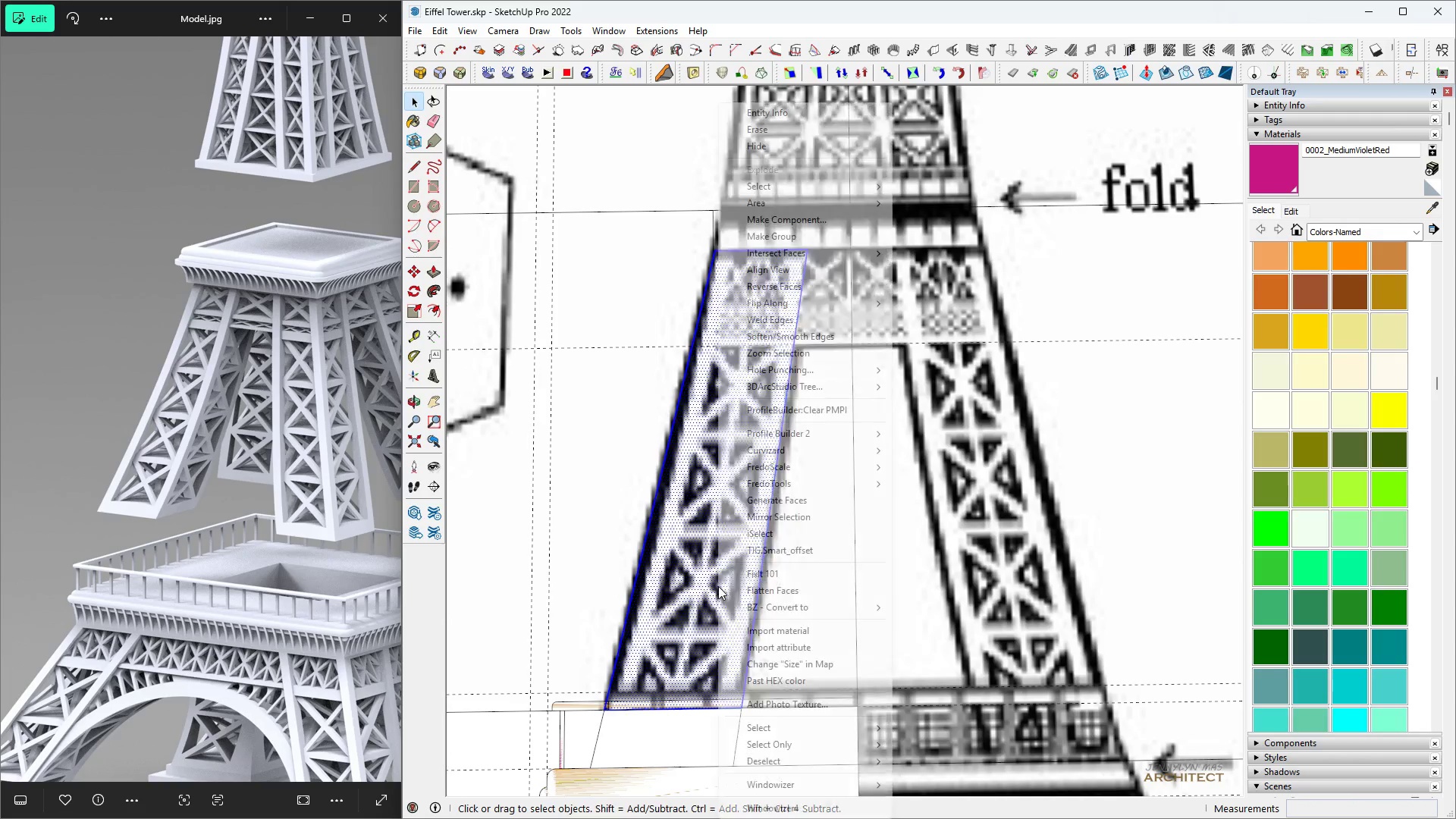 
right_click([718, 586])
 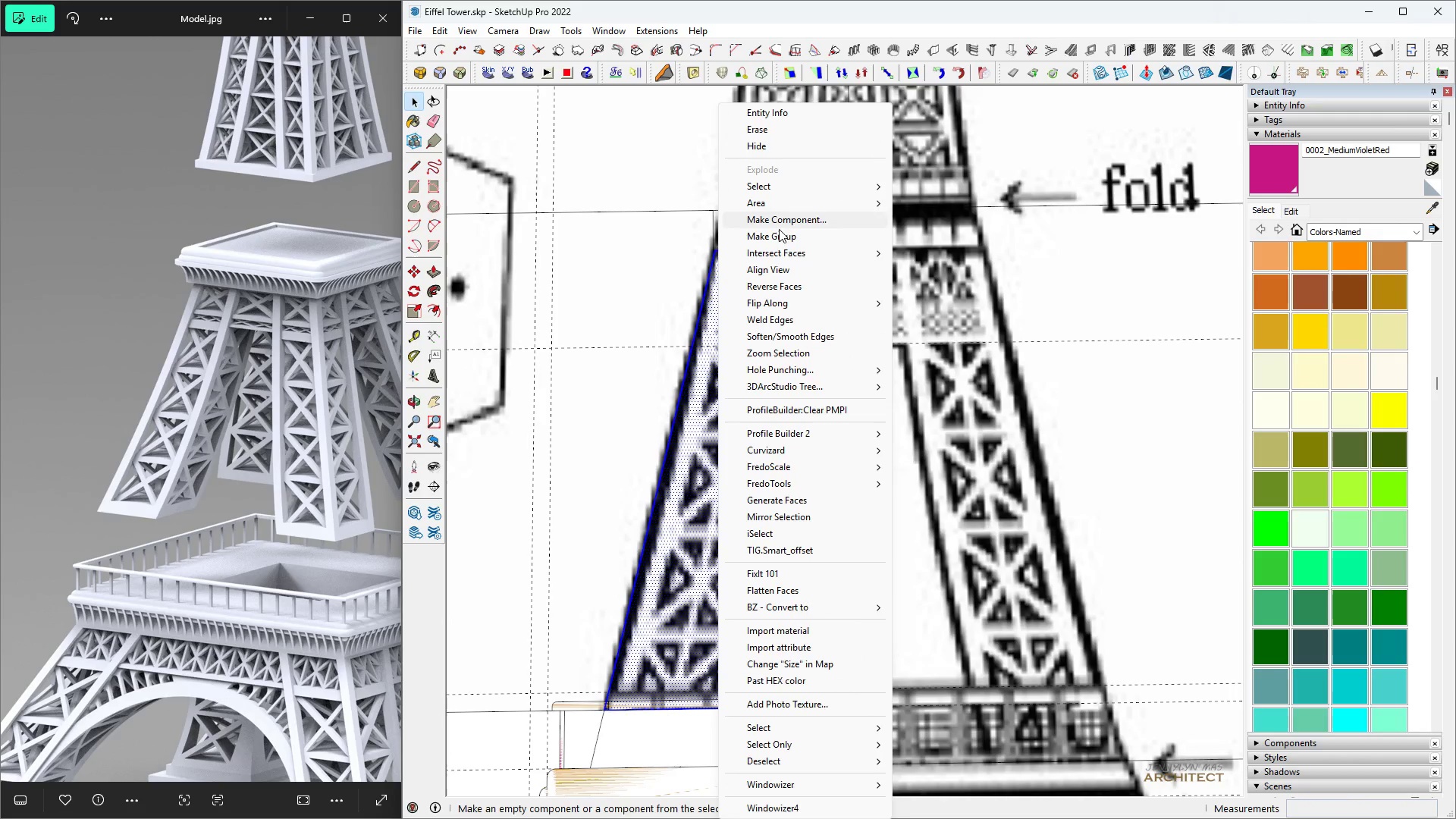 
left_click([775, 241])
 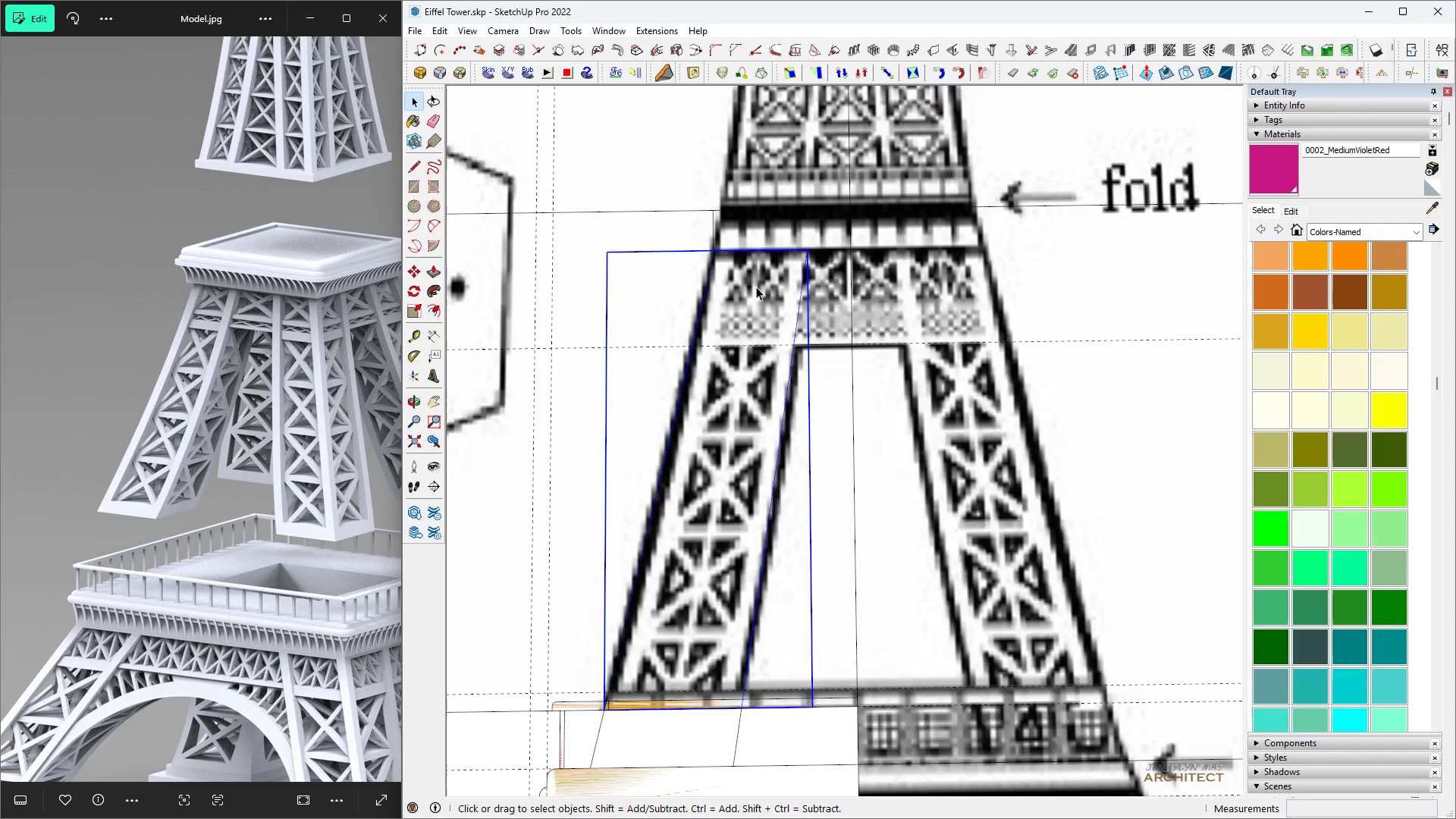 
scroll: coordinate [756, 286], scroll_direction: down, amount: 6.0
 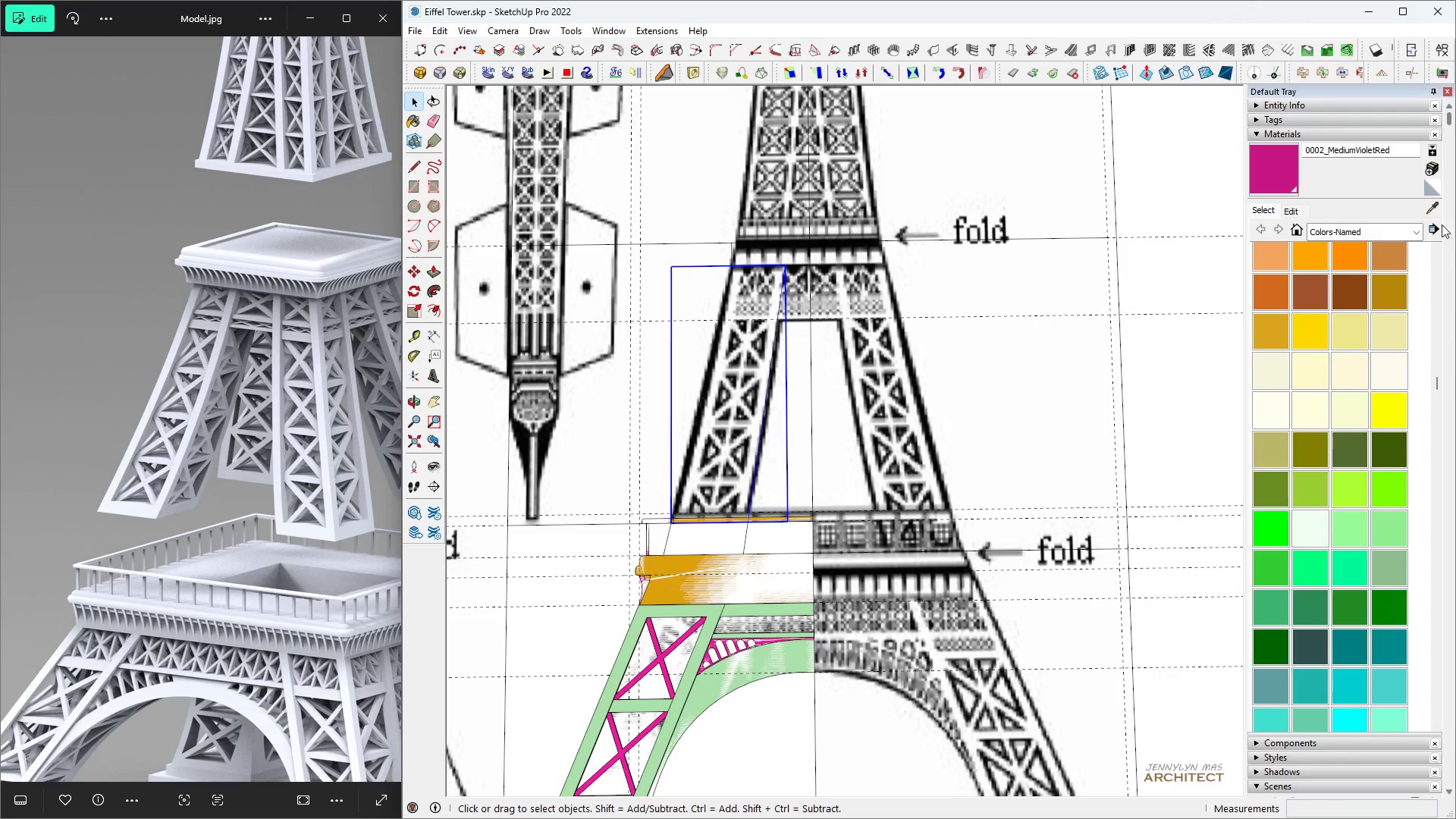 
left_click([1433, 215])
 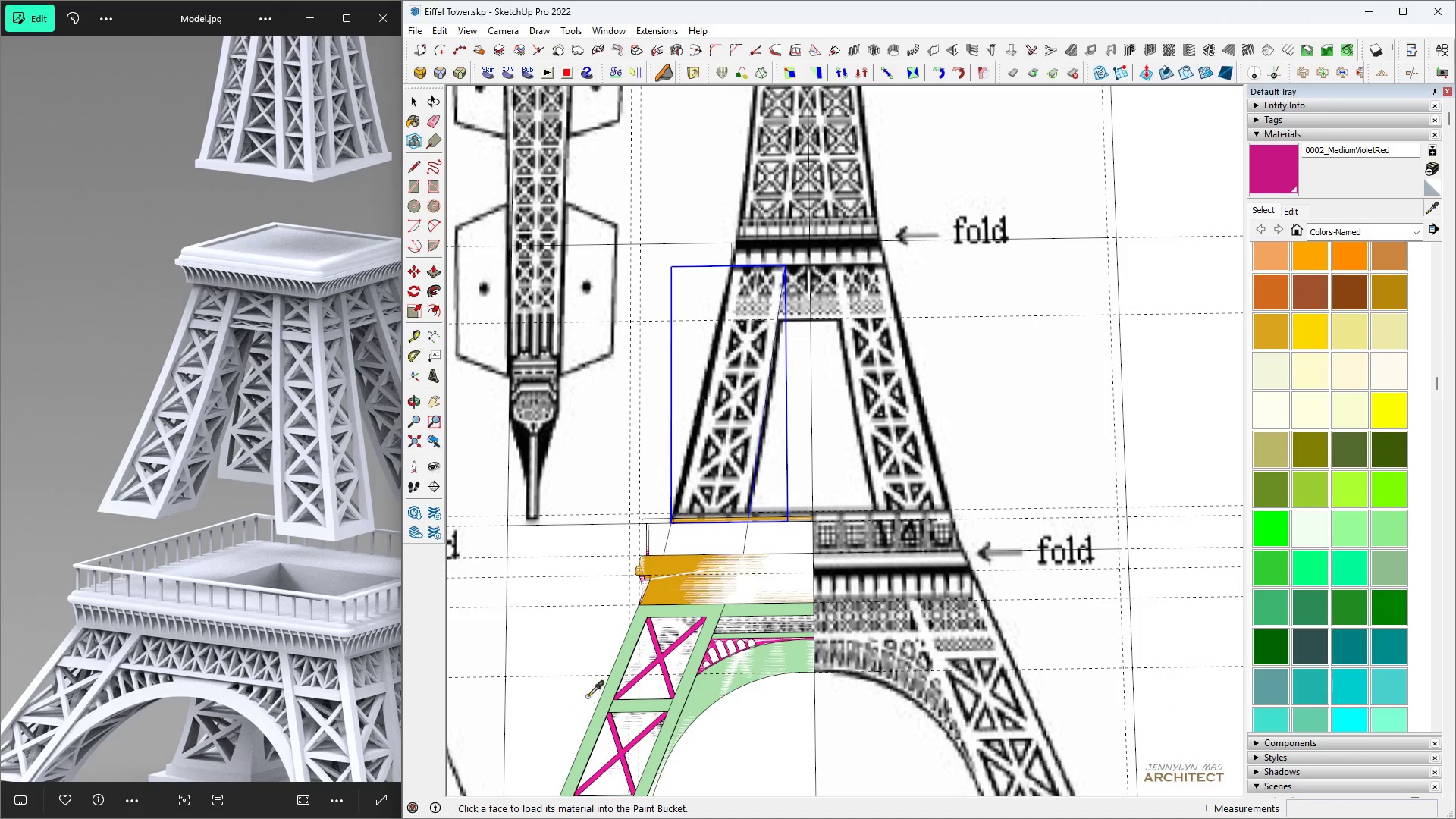 
scroll: coordinate [601, 664], scroll_direction: up, amount: 3.0
 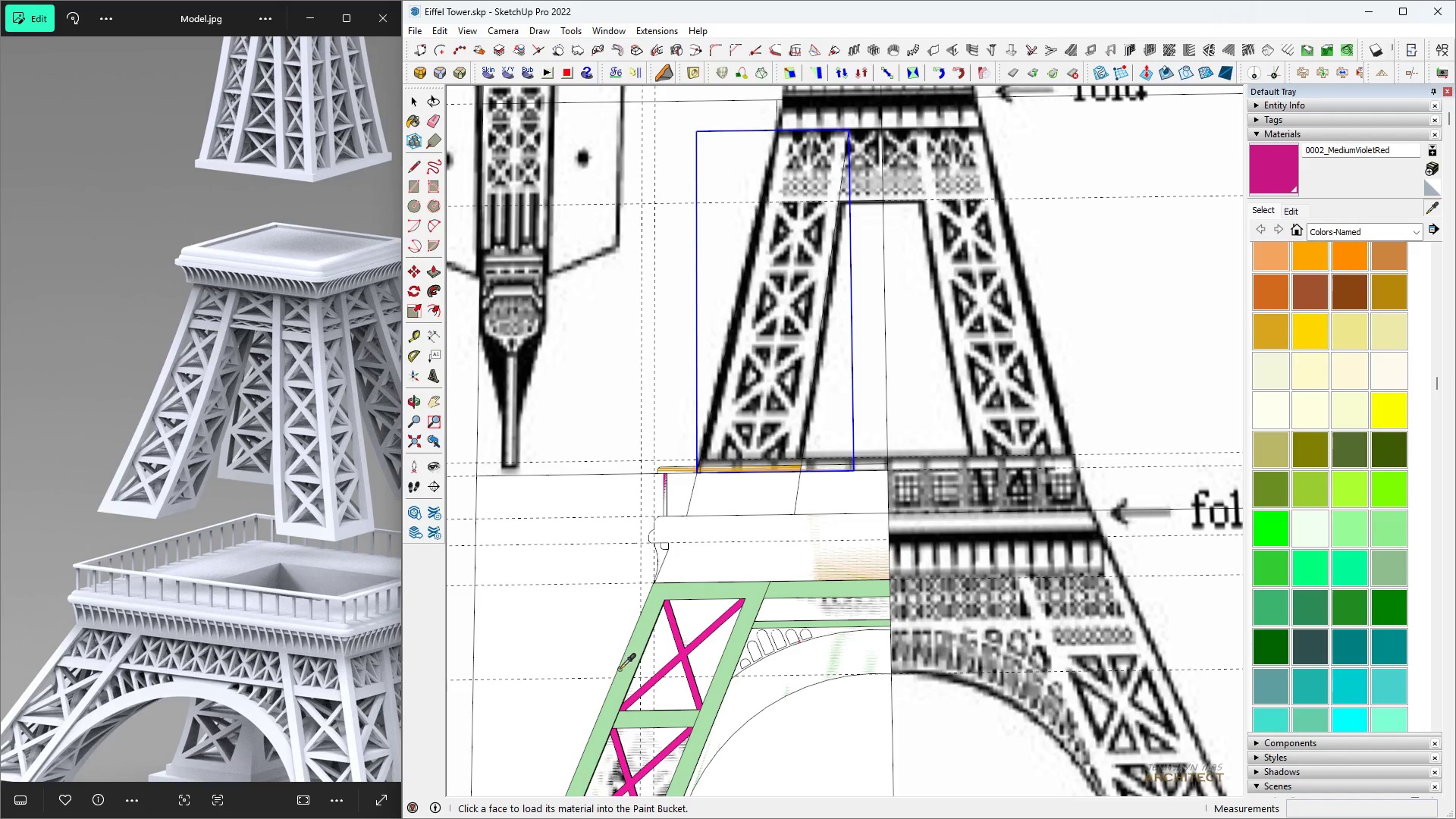 
left_click([623, 669])
 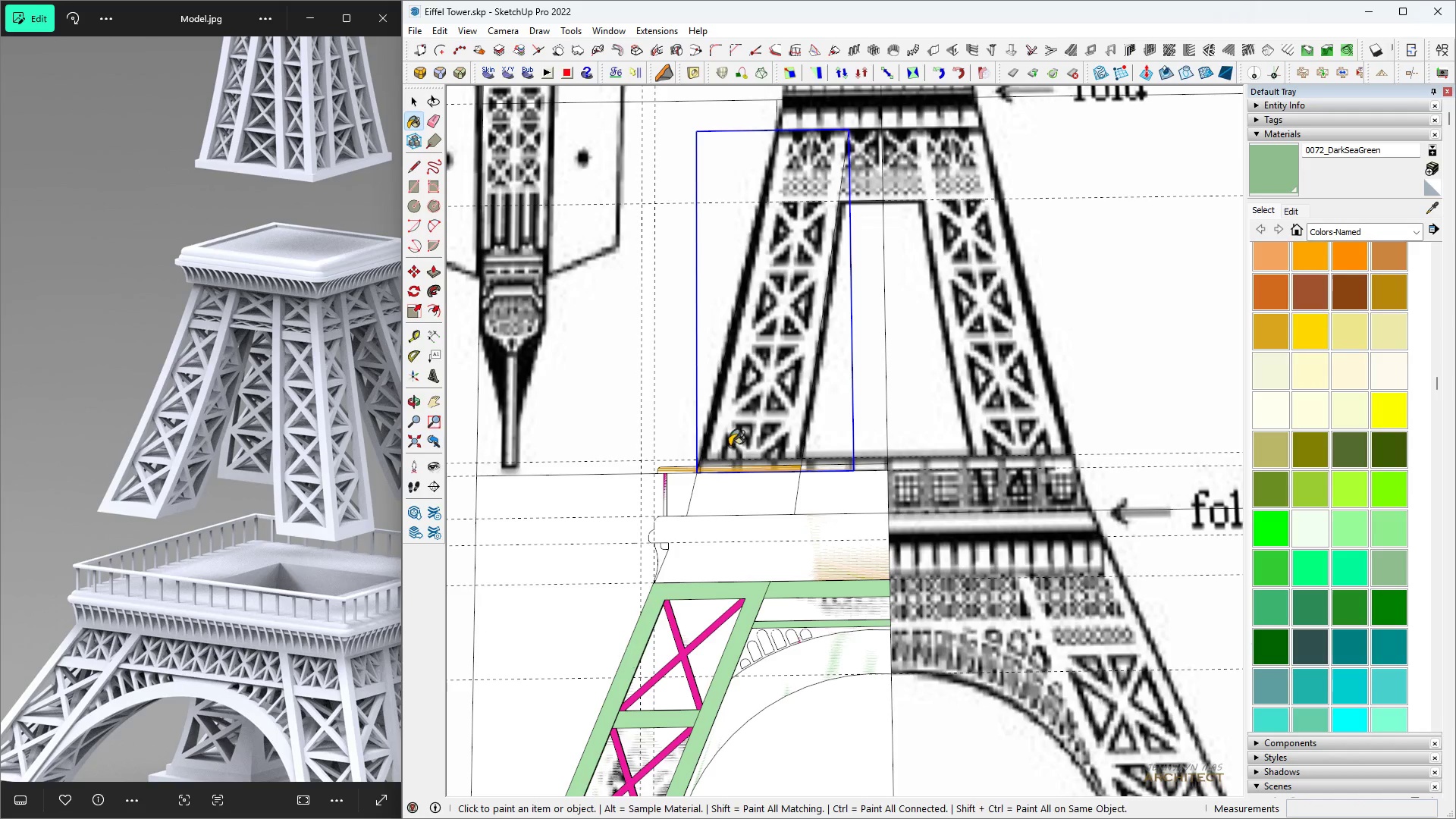 
key(Space)
 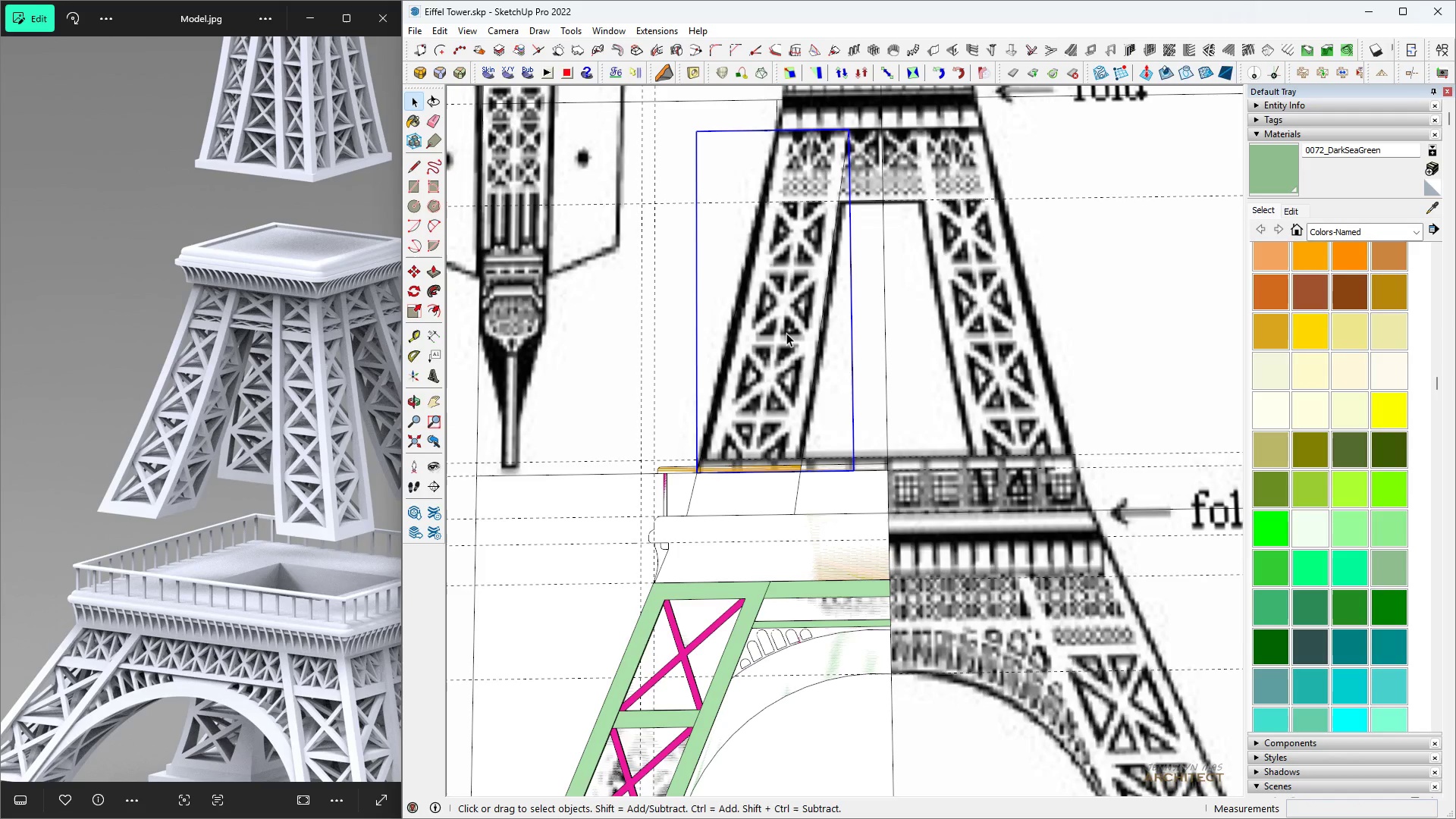 
double_click([786, 333])
 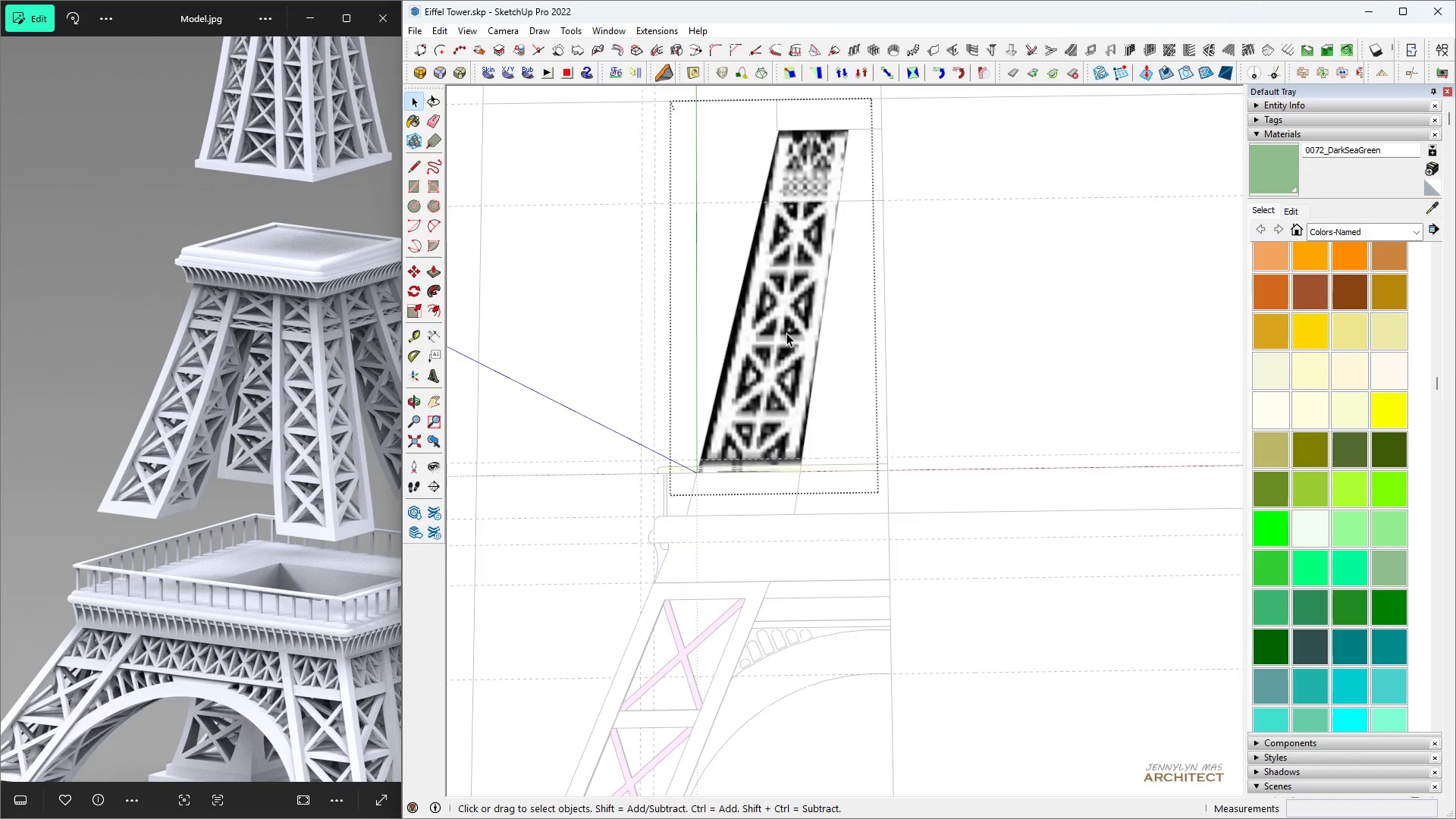 
triple_click([786, 333])
 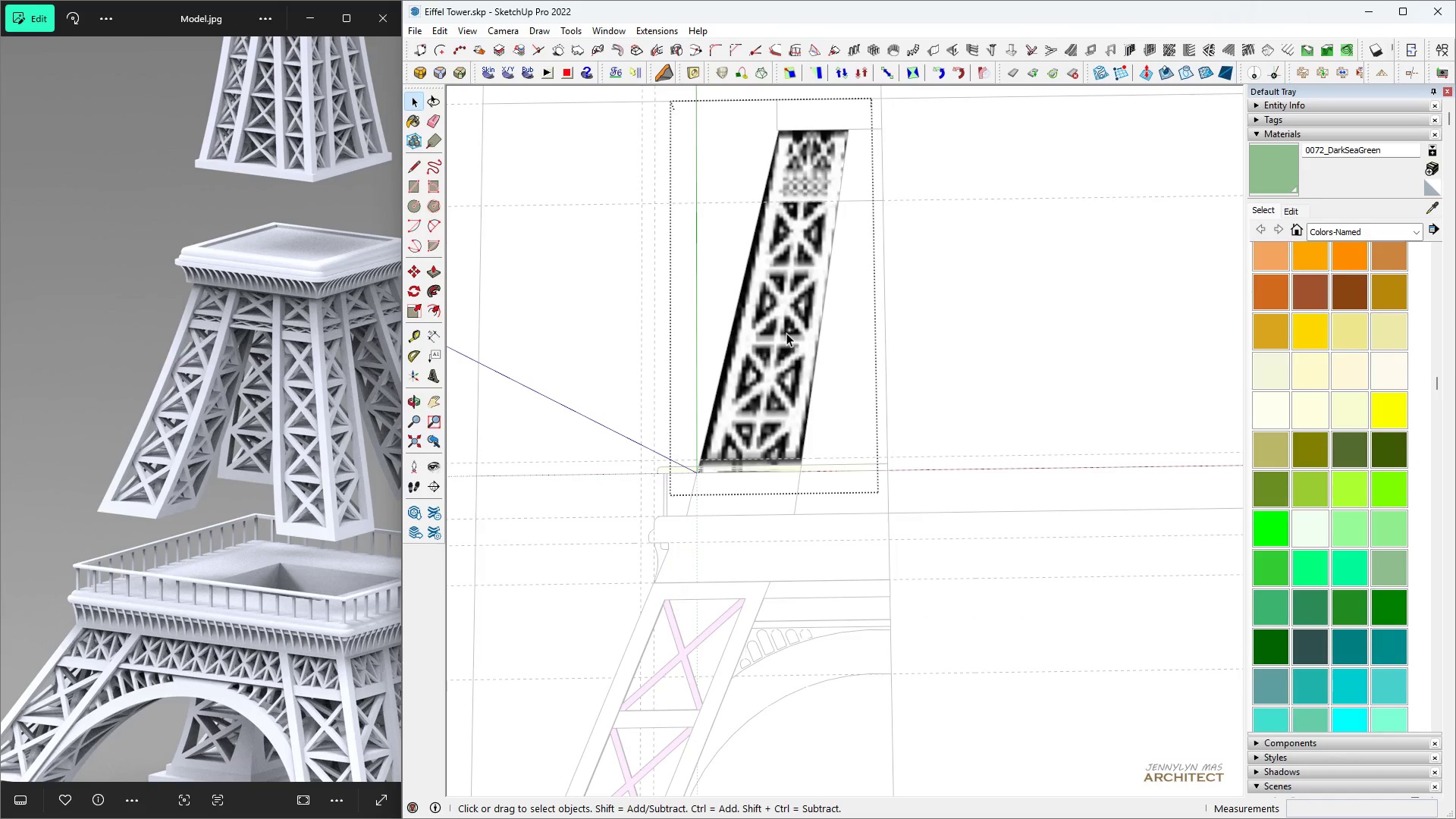 
triple_click([786, 333])
 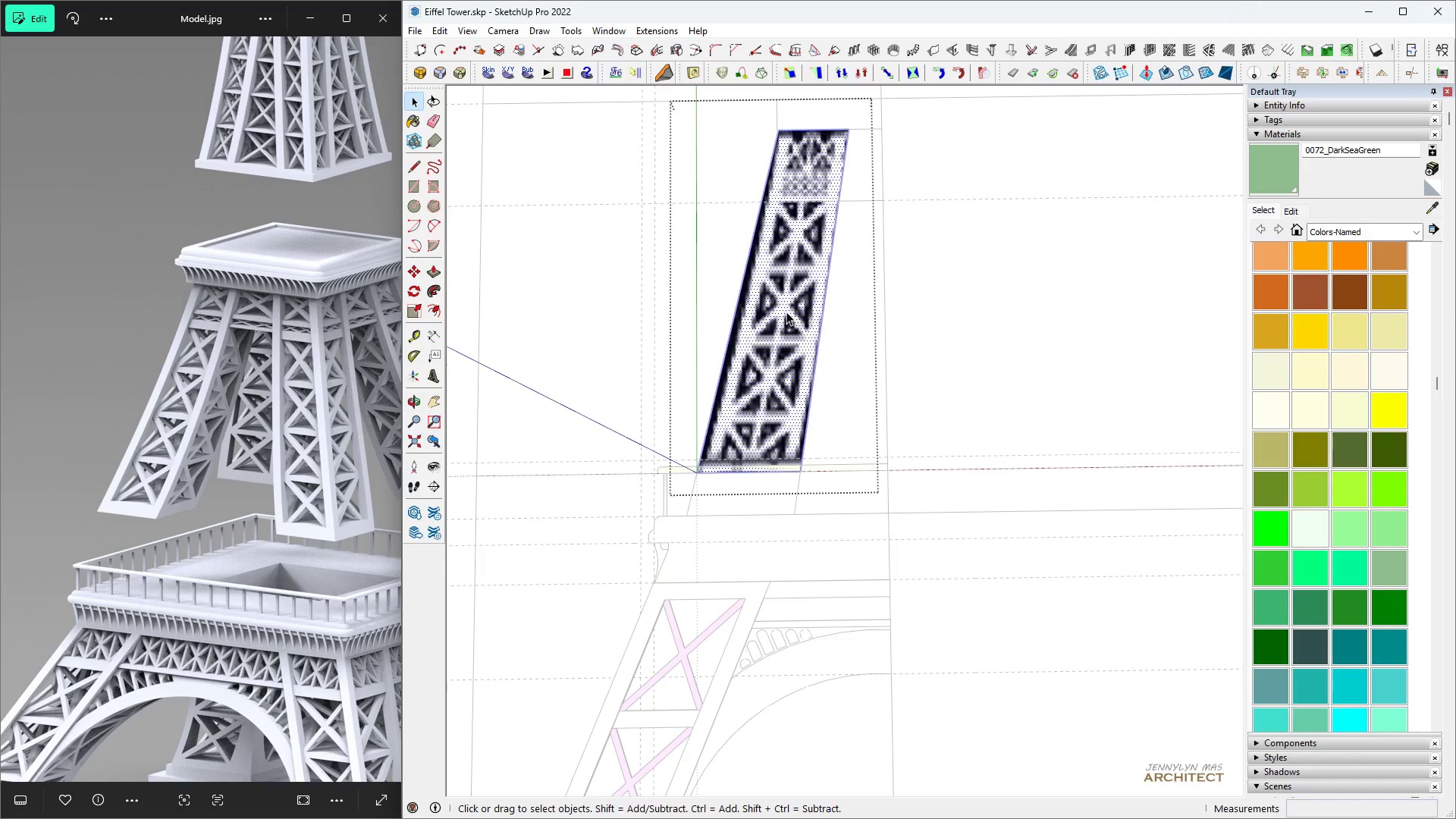 
key(N)
 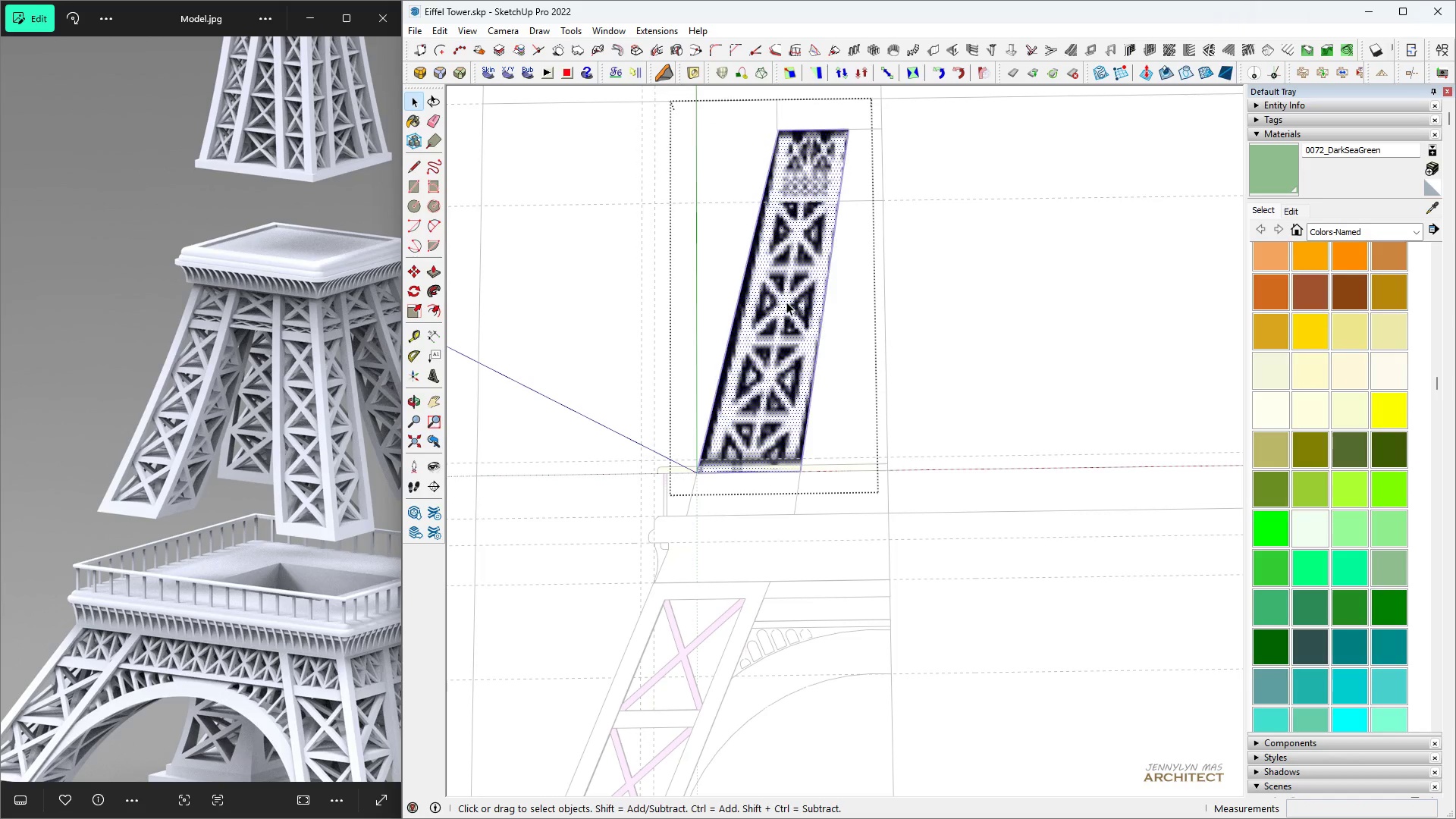 
double_click([786, 302])
 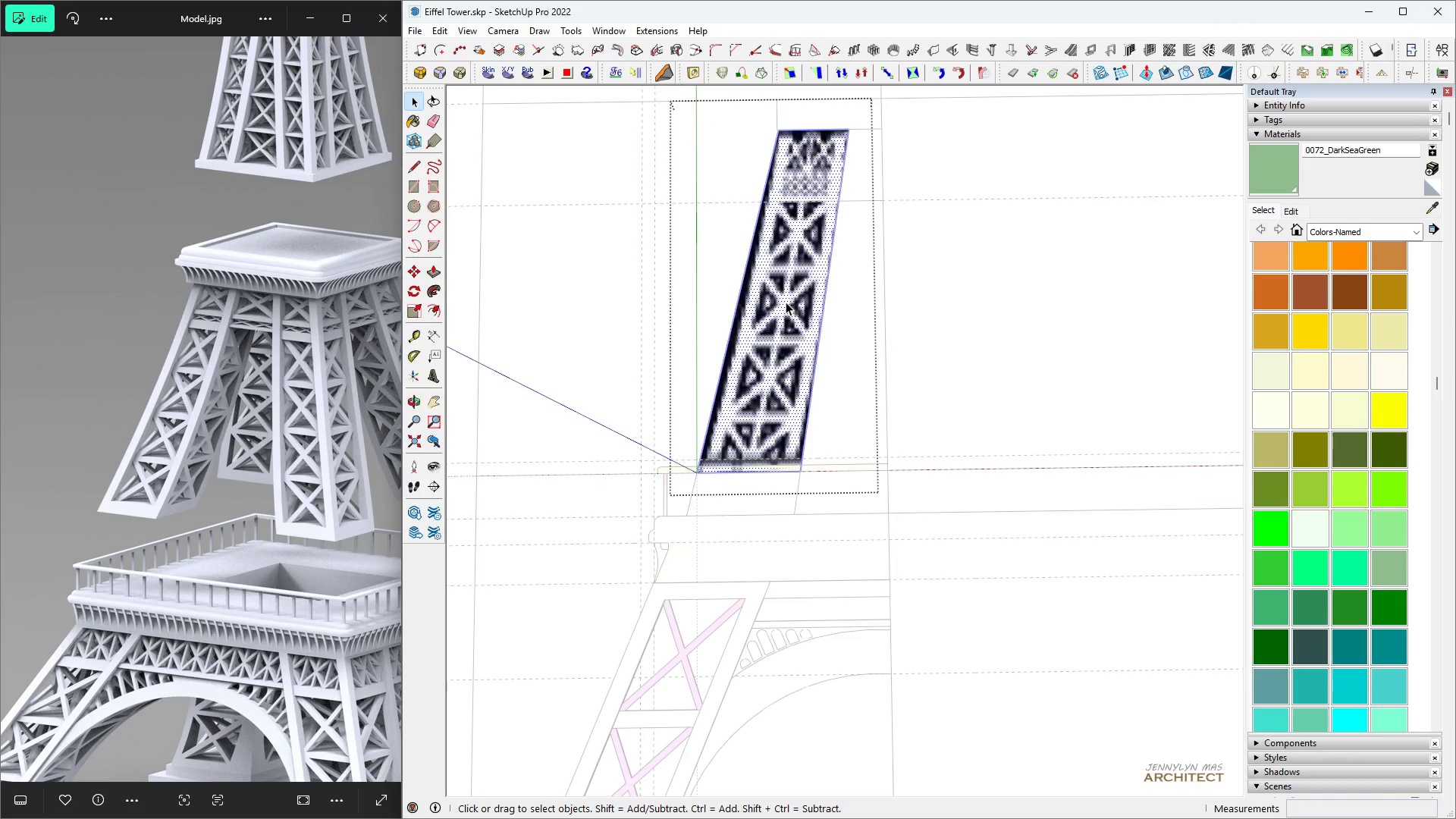 
key(J)
 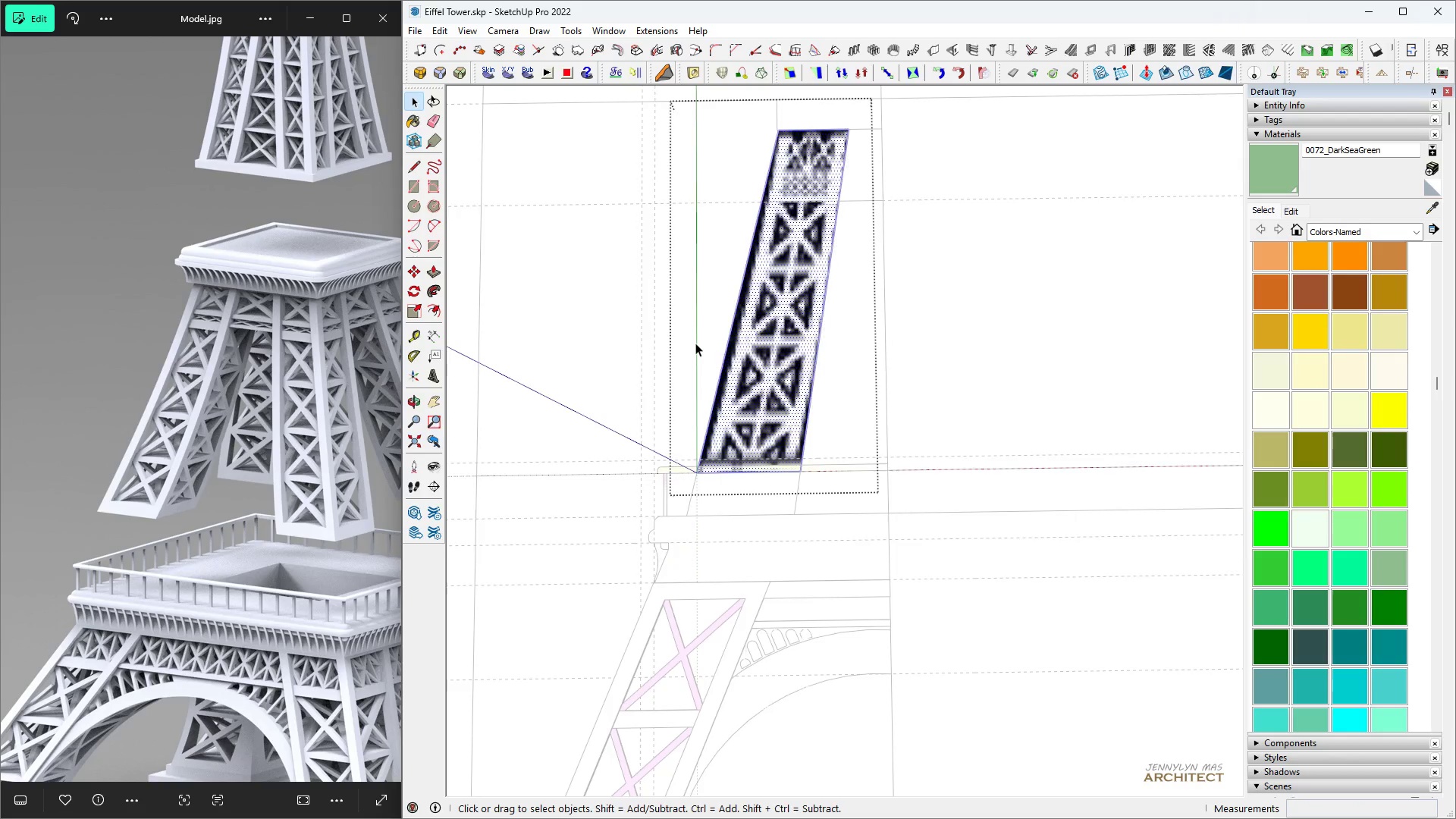 
scroll: coordinate [696, 343], scroll_direction: up, amount: 4.0
 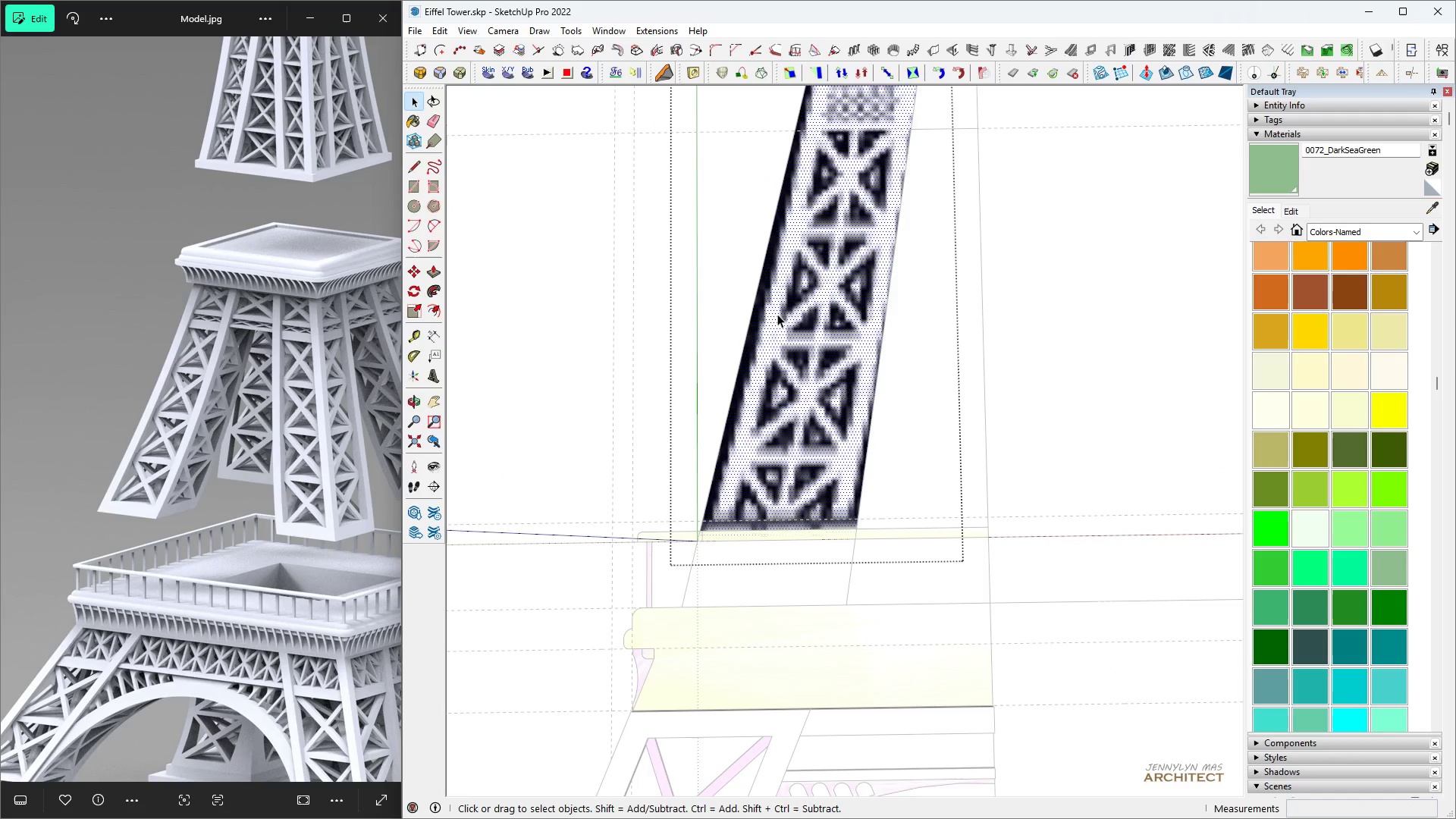 
double_click([814, 284])
 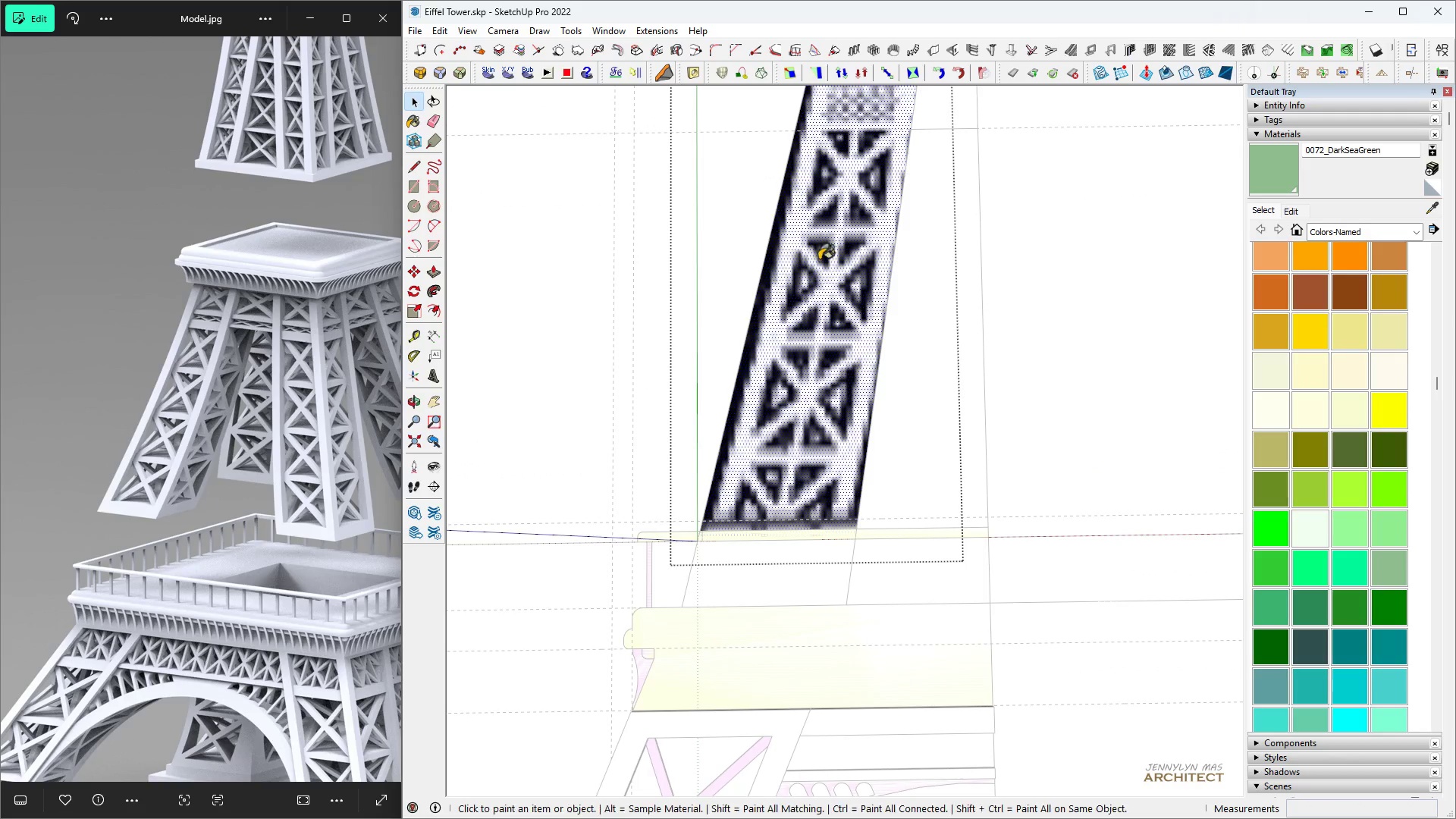 
key(B)
 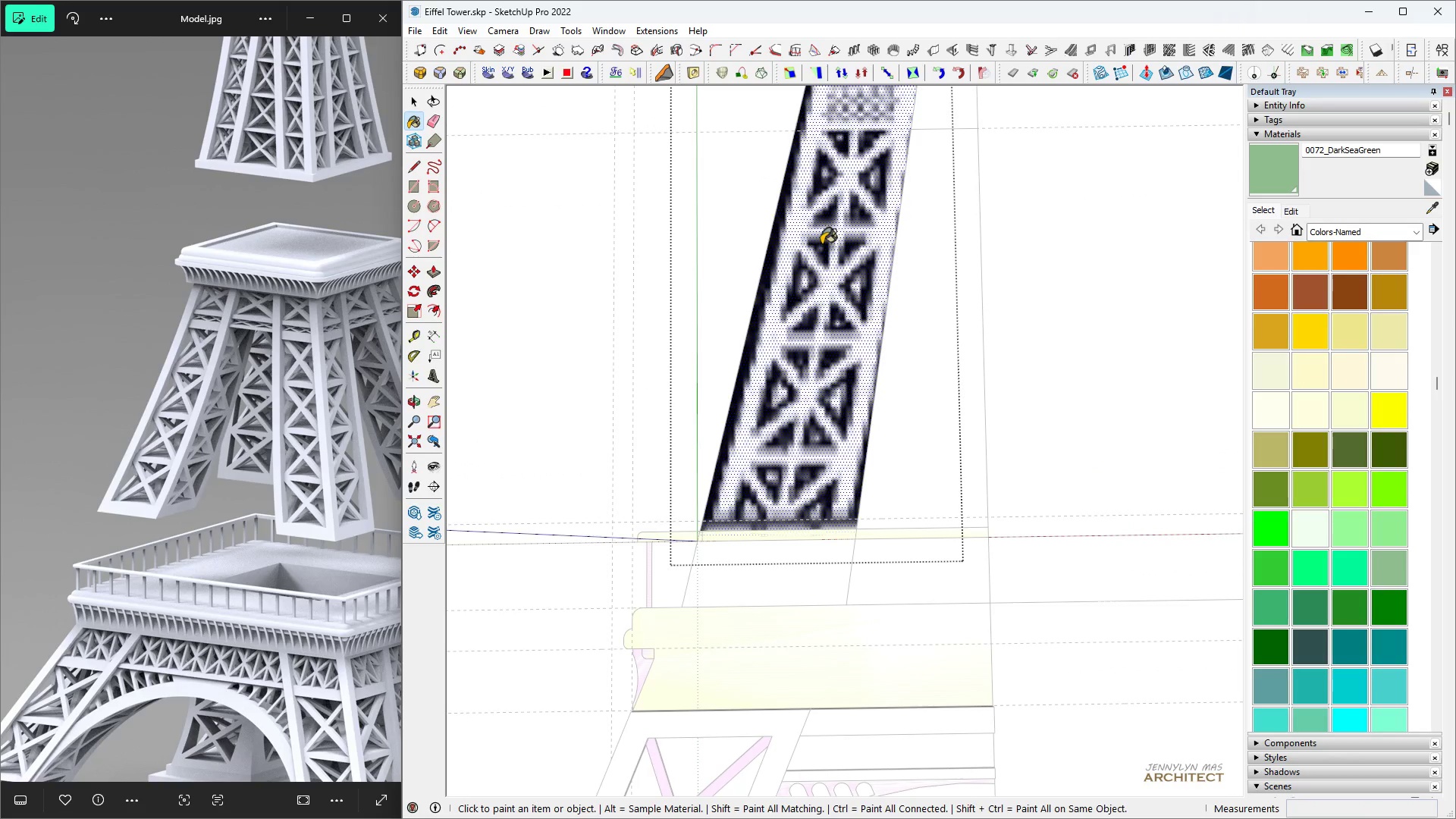 
triple_click([821, 244])
 